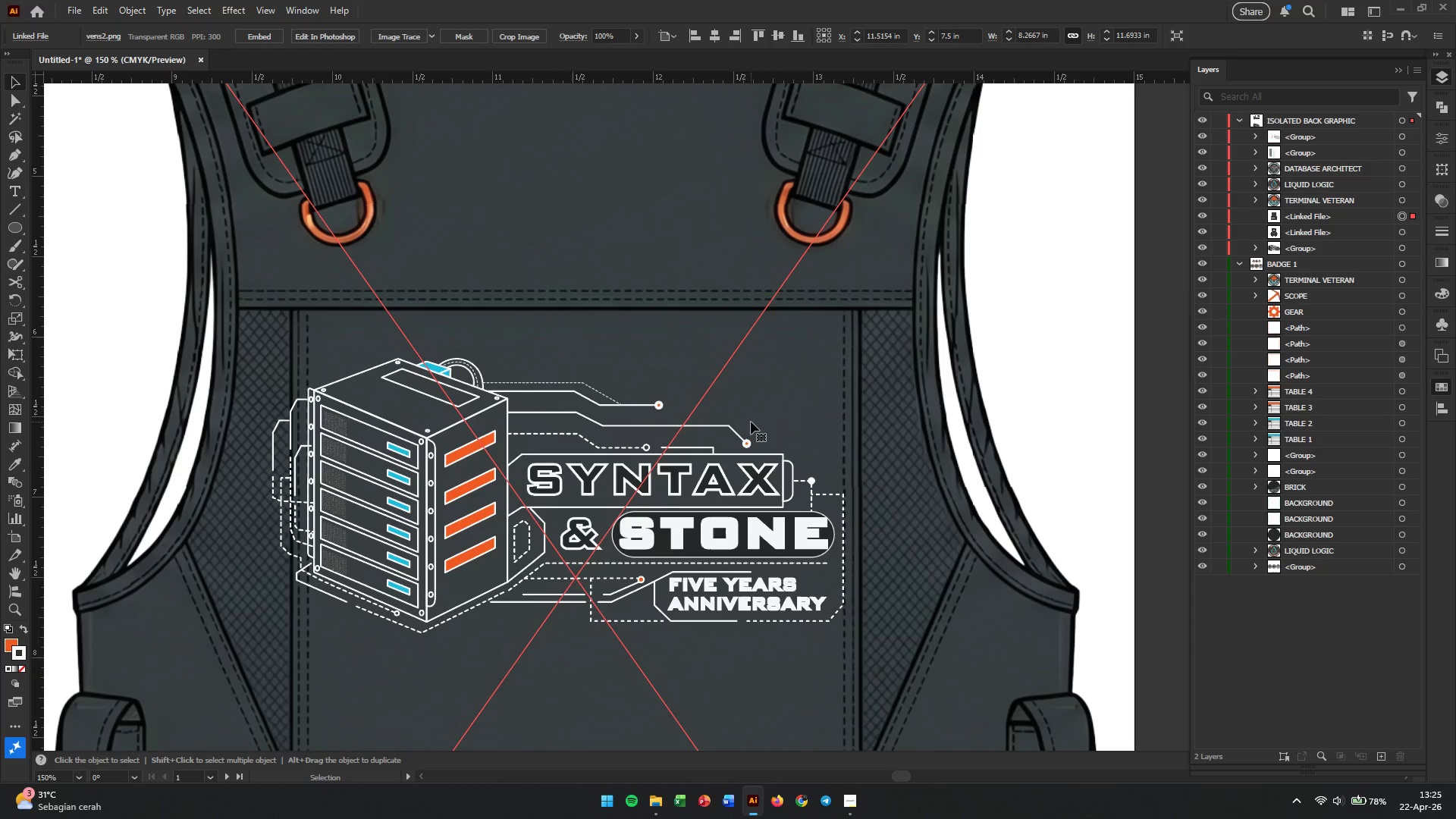 
left_click([986, 390])
 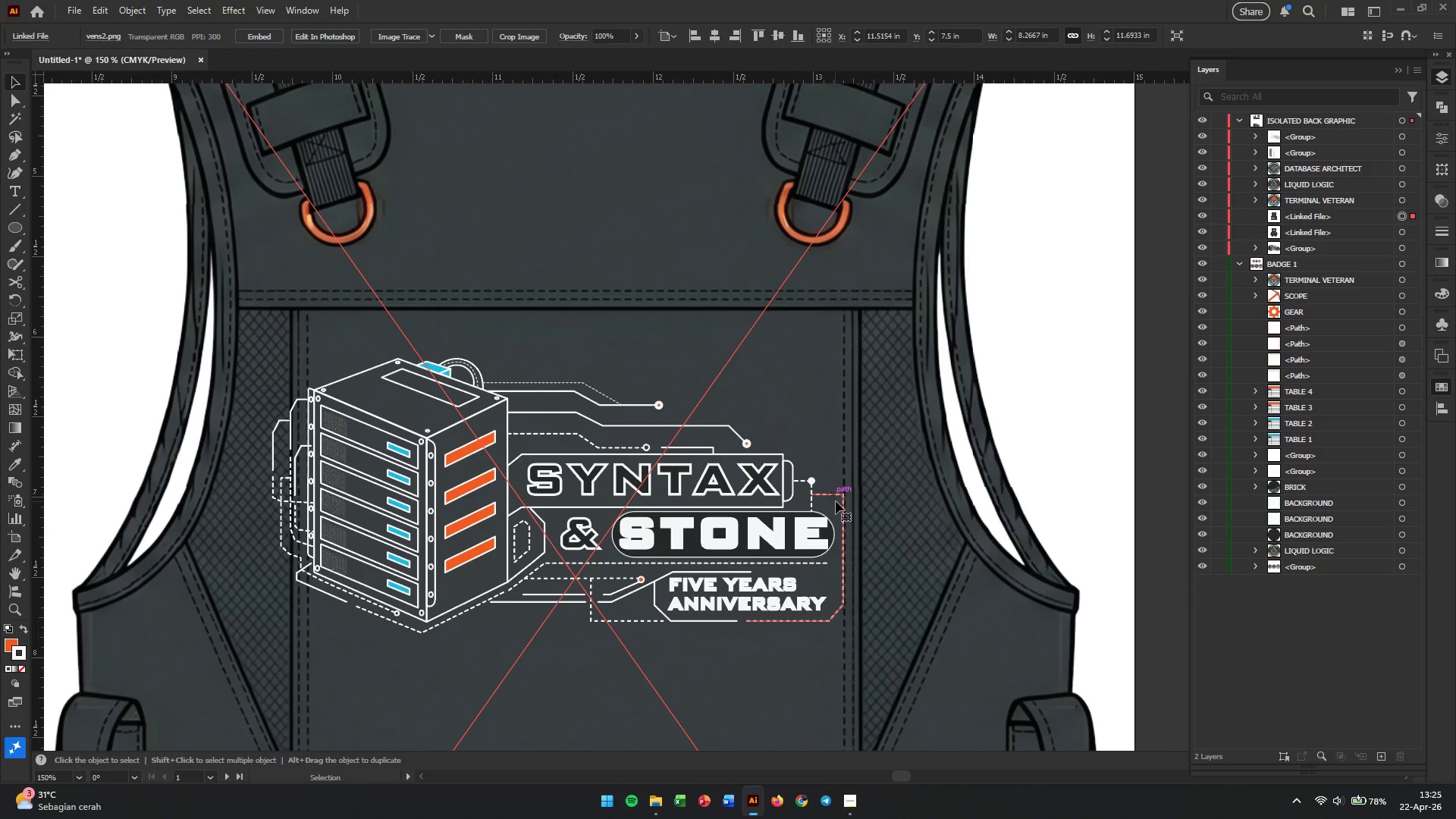 
left_click([900, 525])
 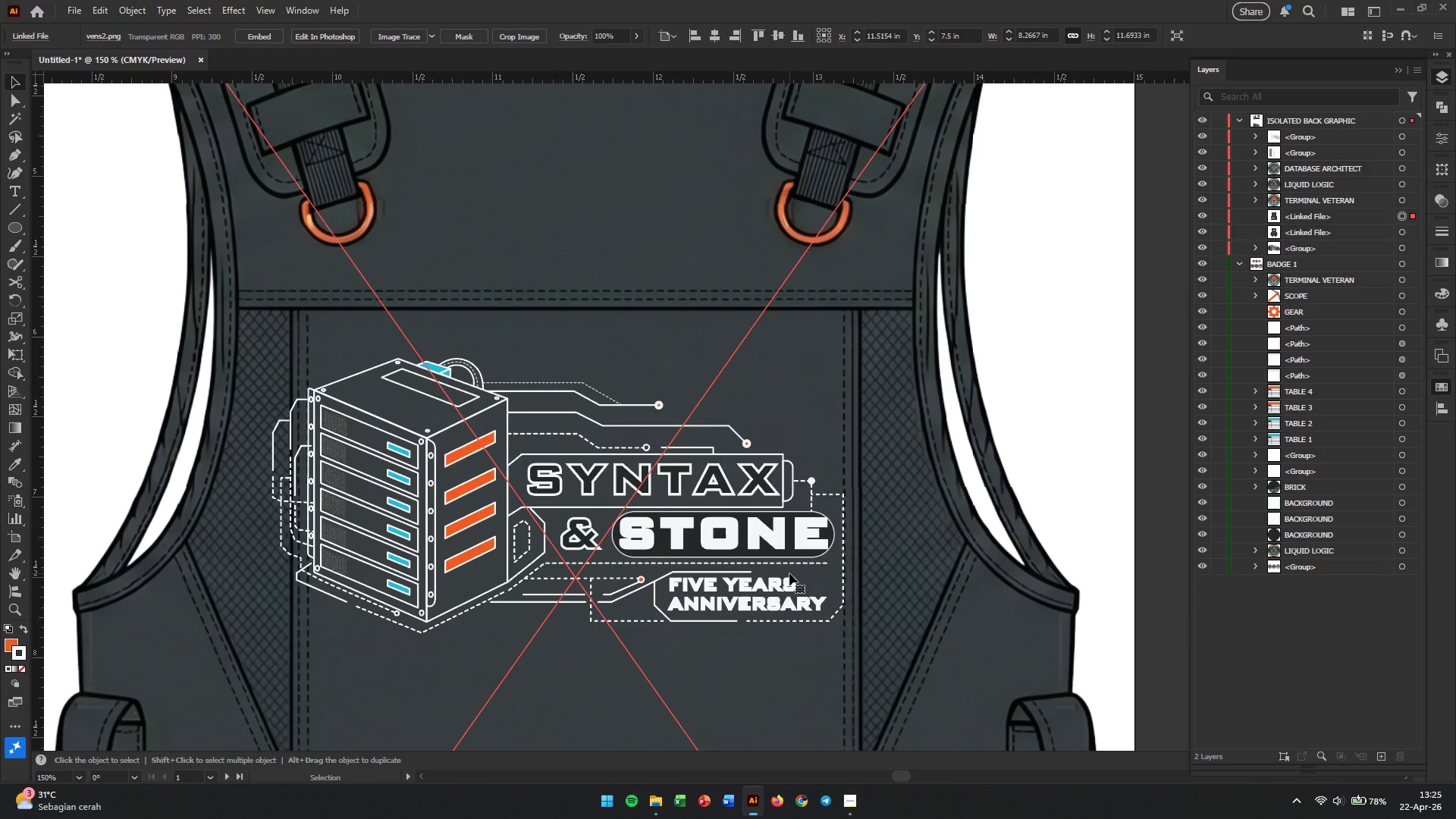 
left_click([789, 573])
 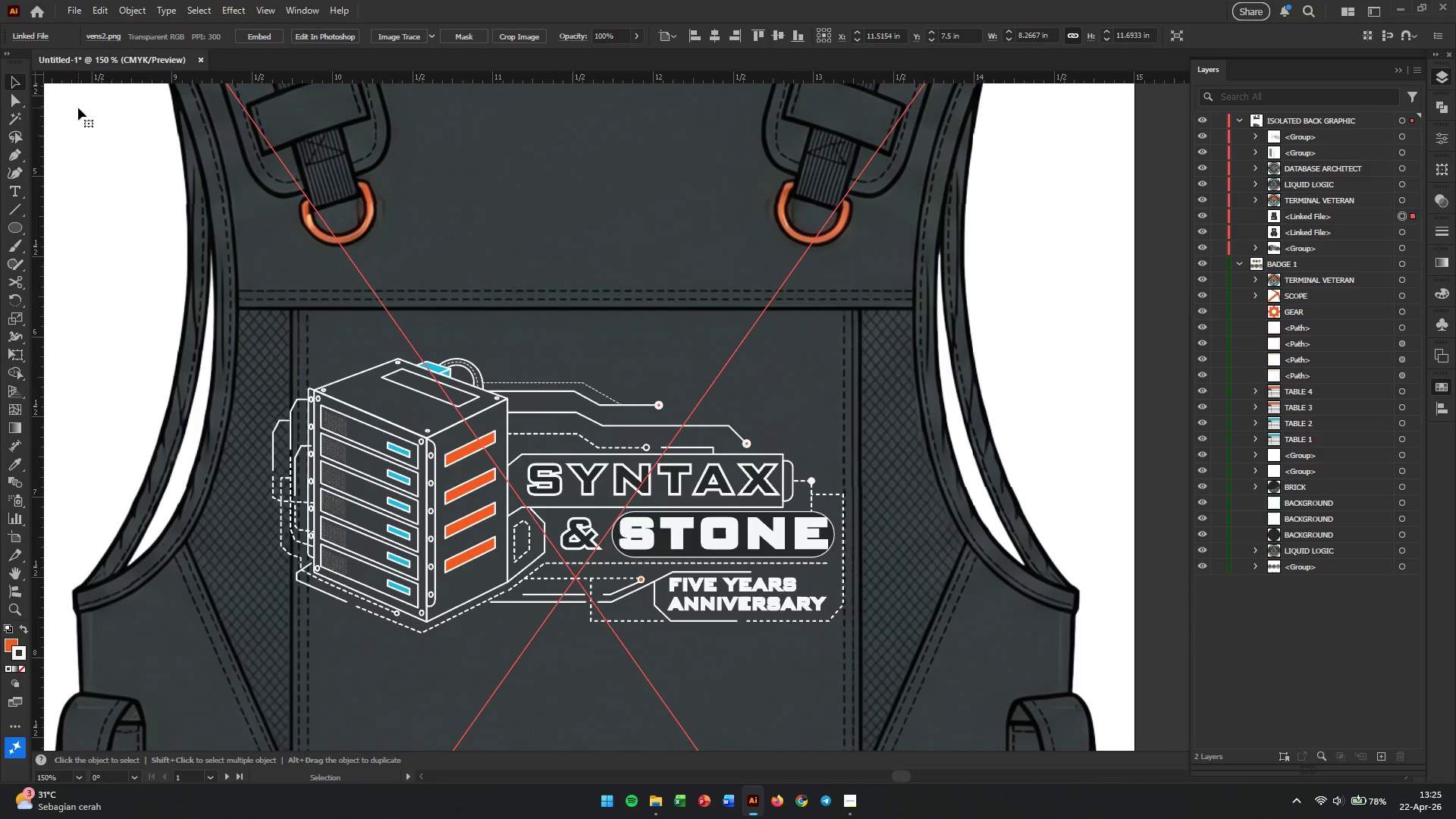 
left_click([115, 218])
 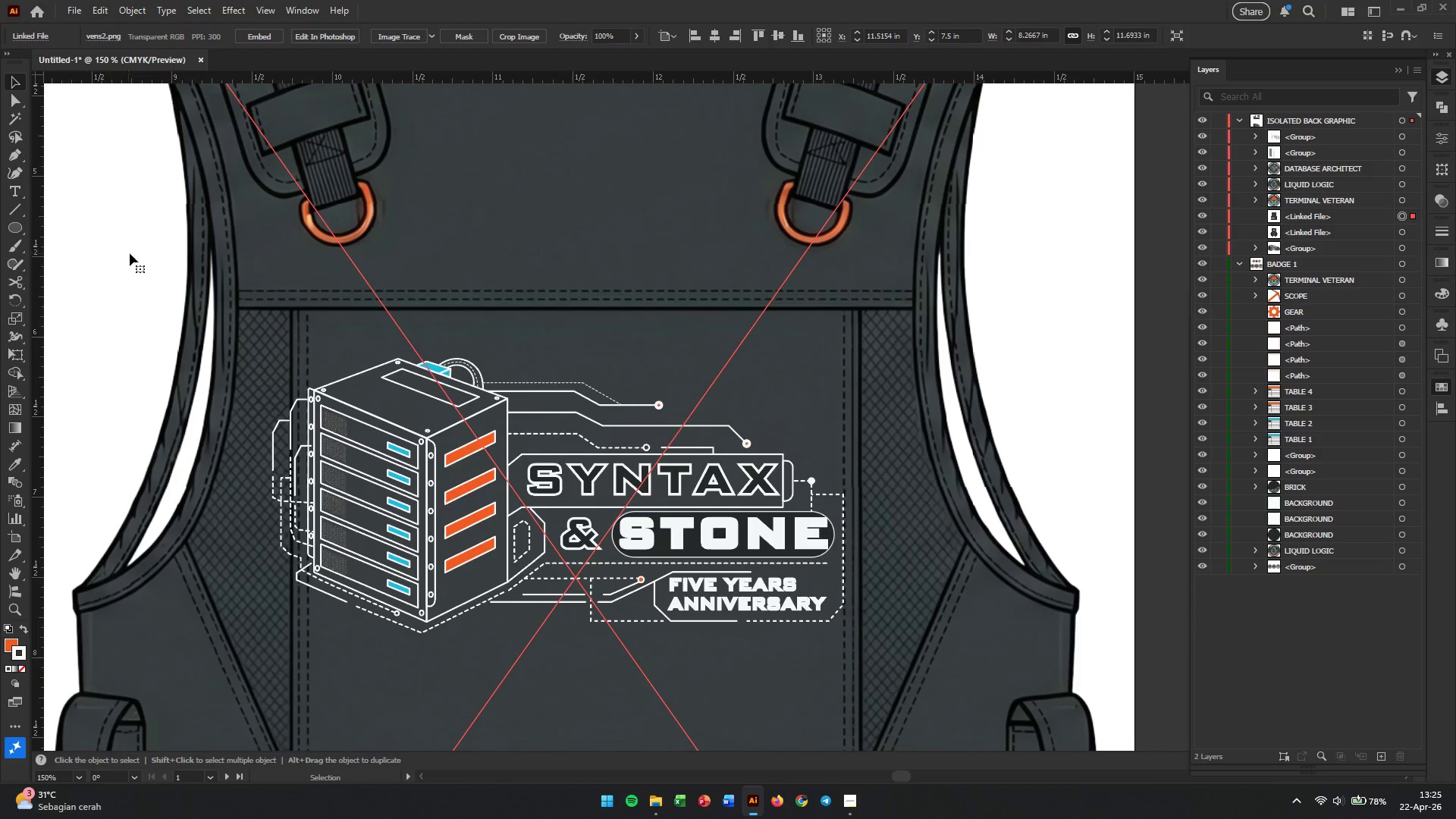 
scroll: coordinate [178, 286], scroll_direction: down, amount: 1.0
 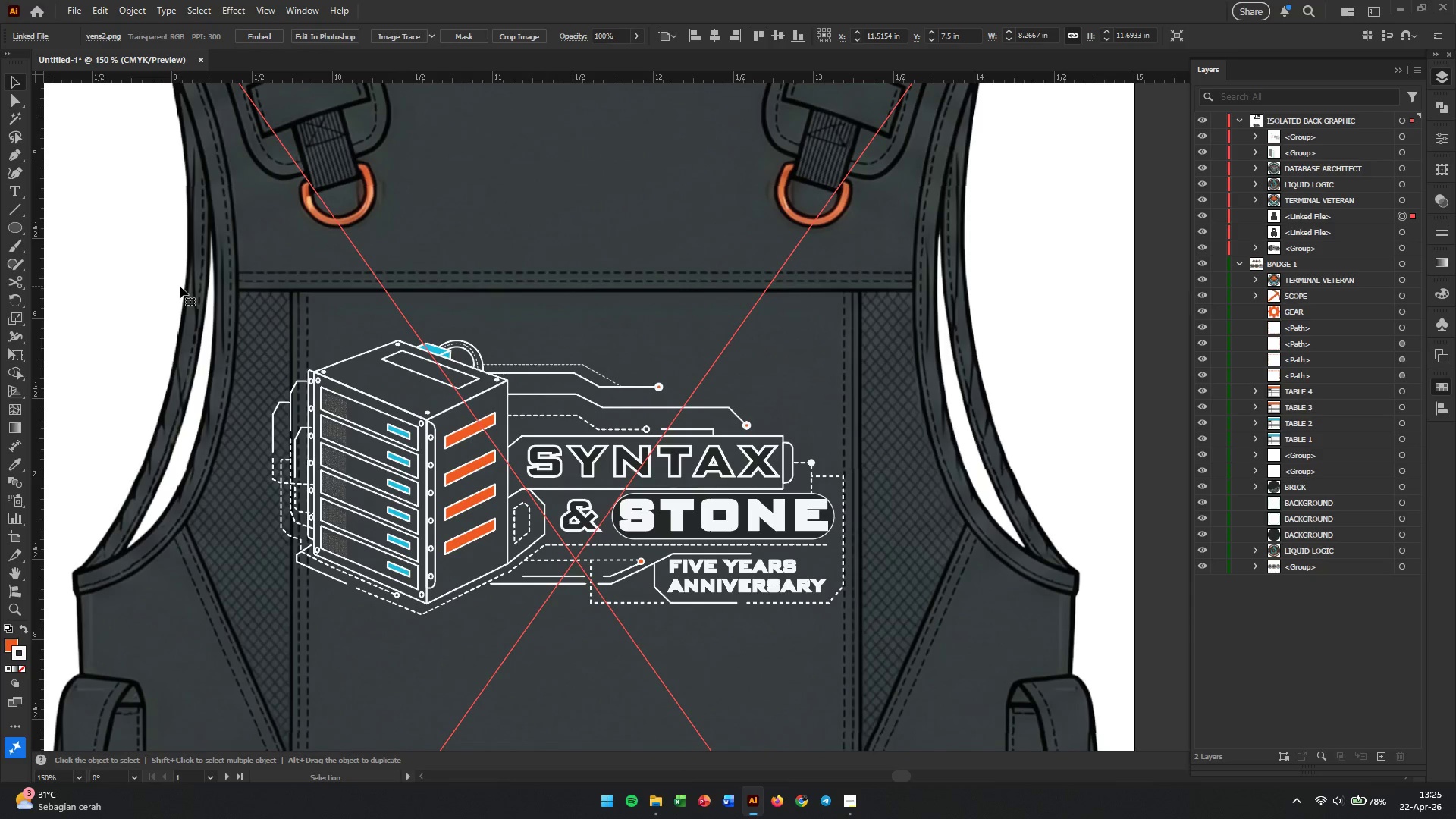 
hold_key(key=AltLeft, duration=0.66)
scroll: coordinate [180, 286], scroll_direction: down, amount: 3.0
 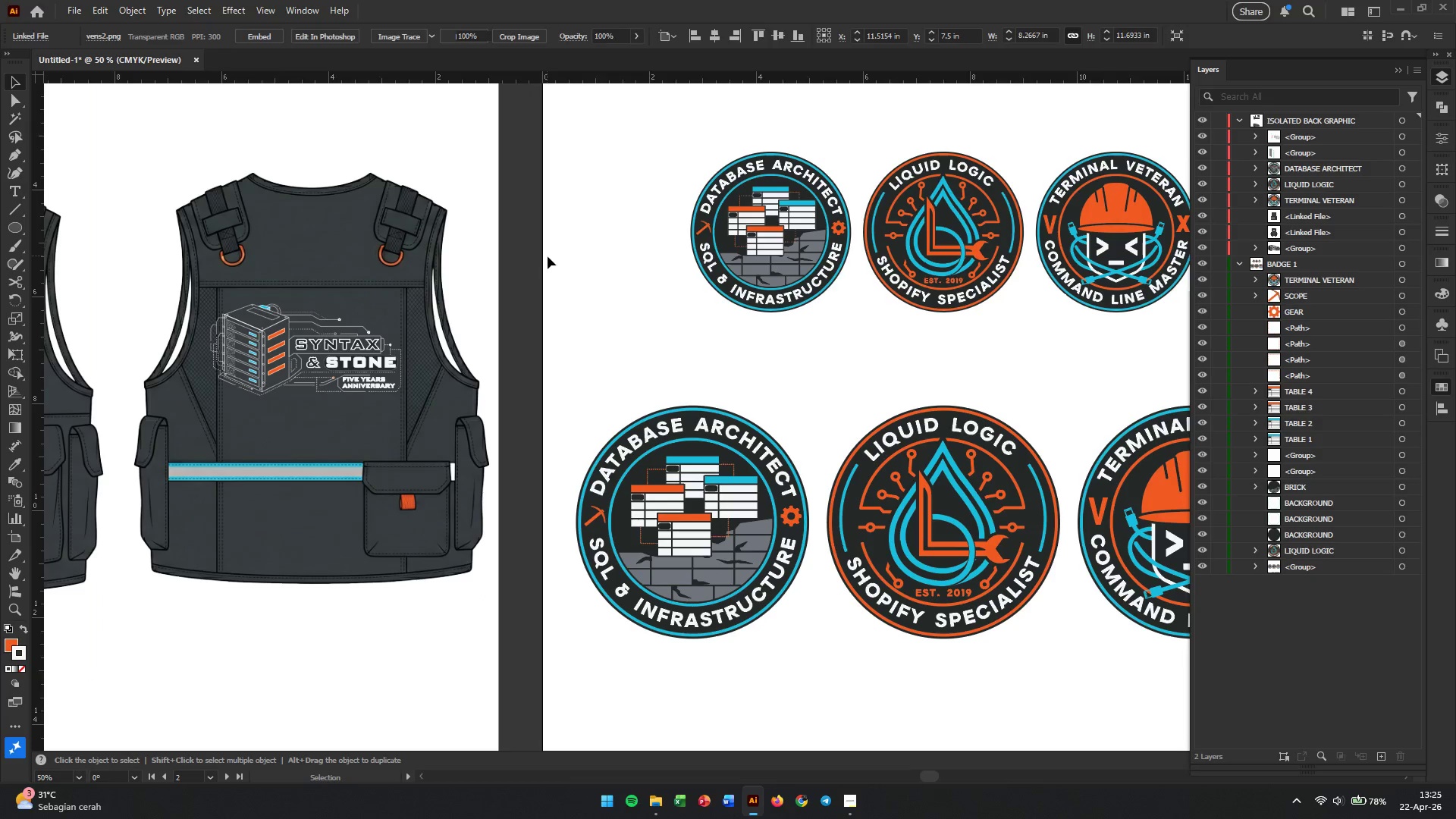 
double_click([595, 289])
 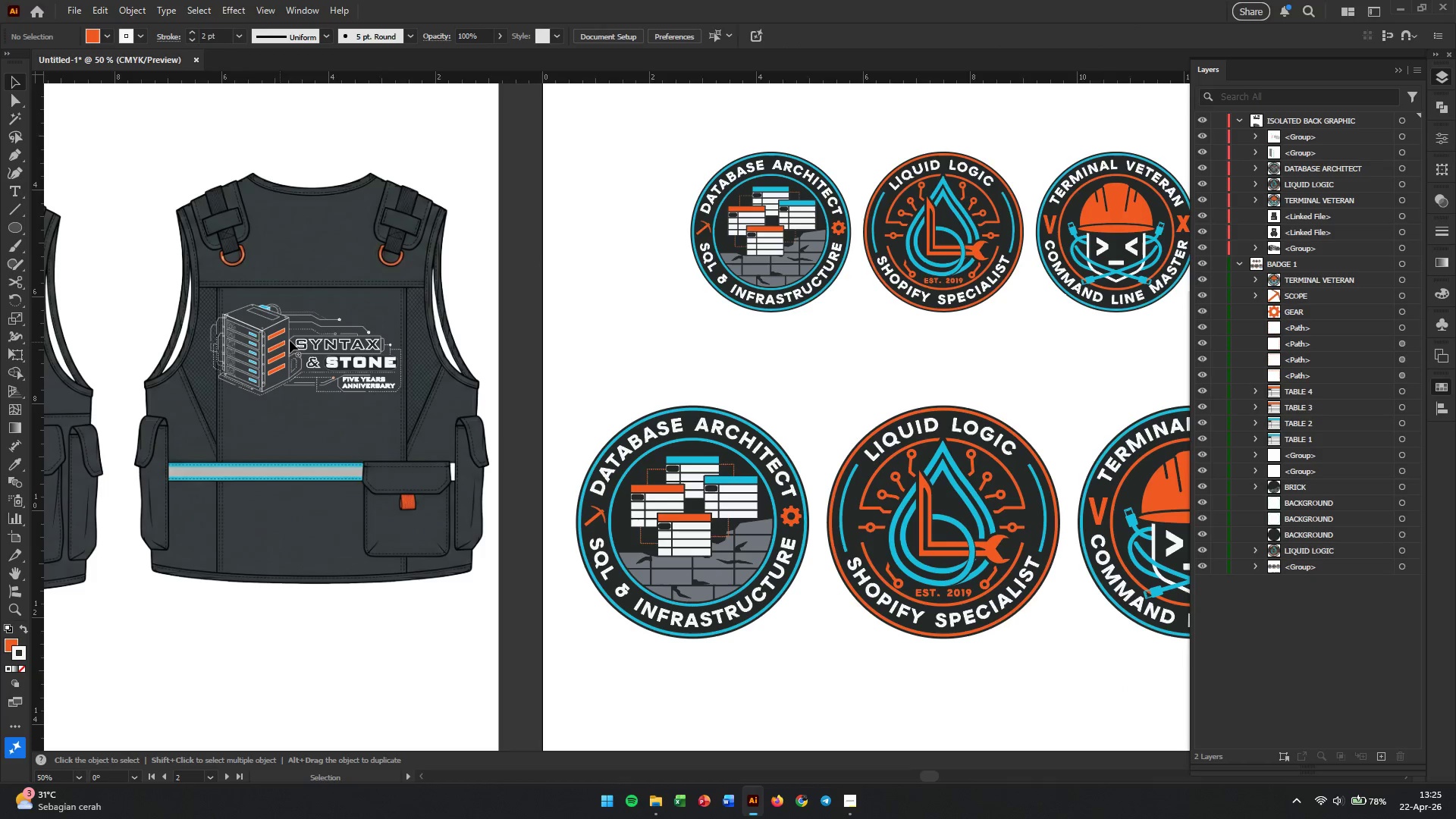 
hold_key(key=AltLeft, duration=1.3)
scroll: coordinate [337, 340], scroll_direction: up, amount: 4.0
 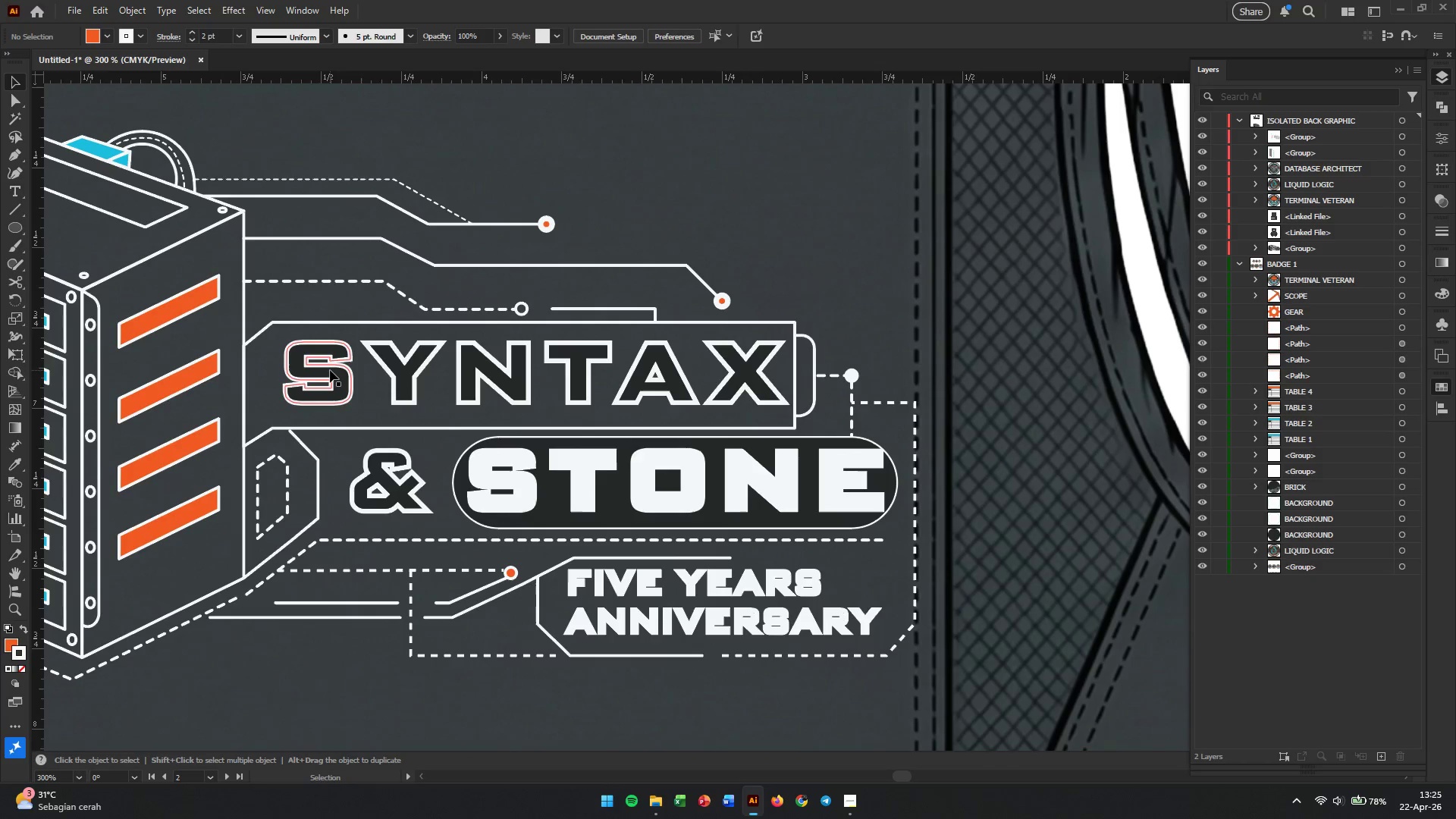 
left_click([330, 370])
 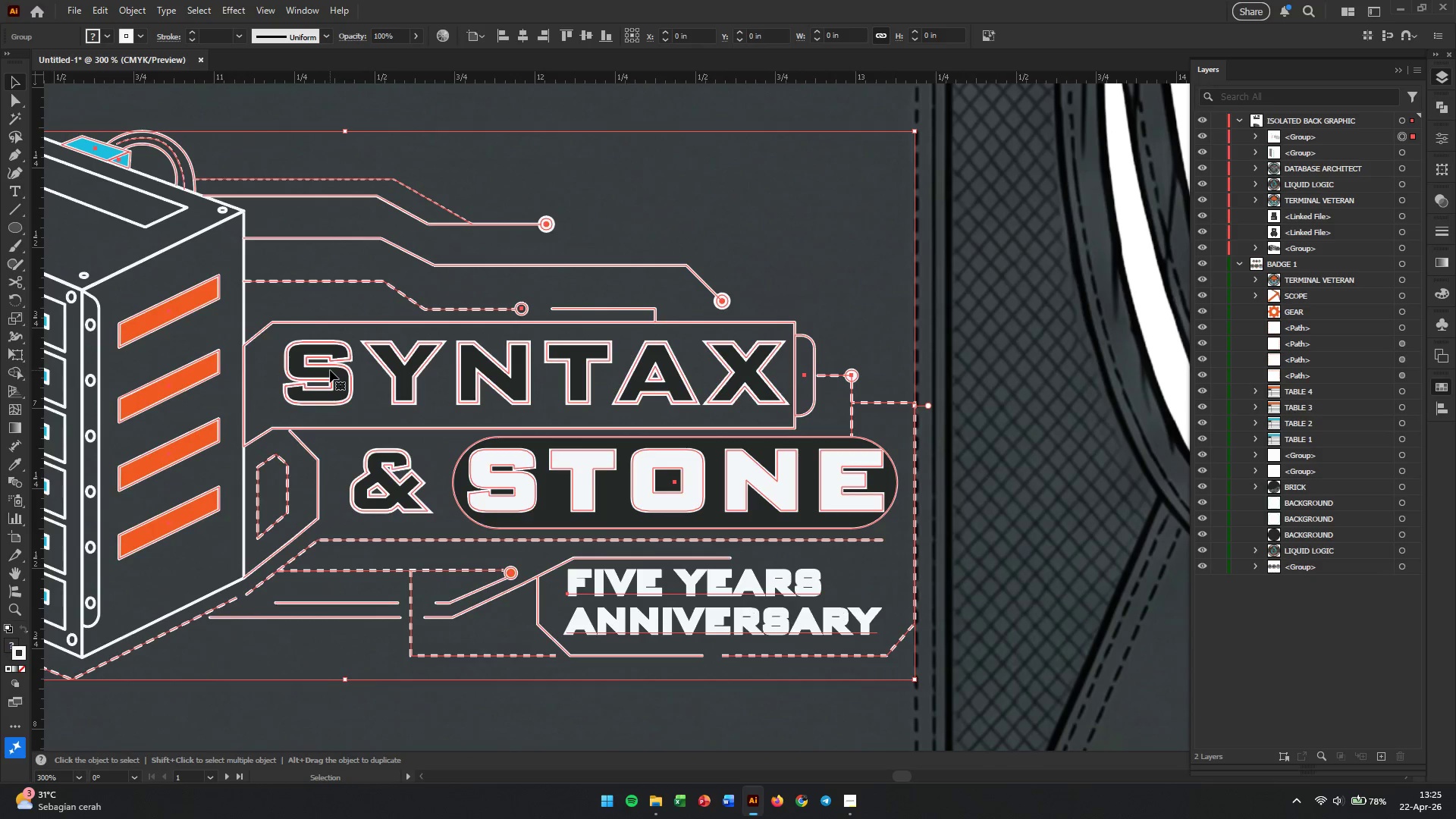 
hold_key(key=AltLeft, duration=0.31)
scroll: coordinate [337, 371], scroll_direction: up, amount: 1.0
 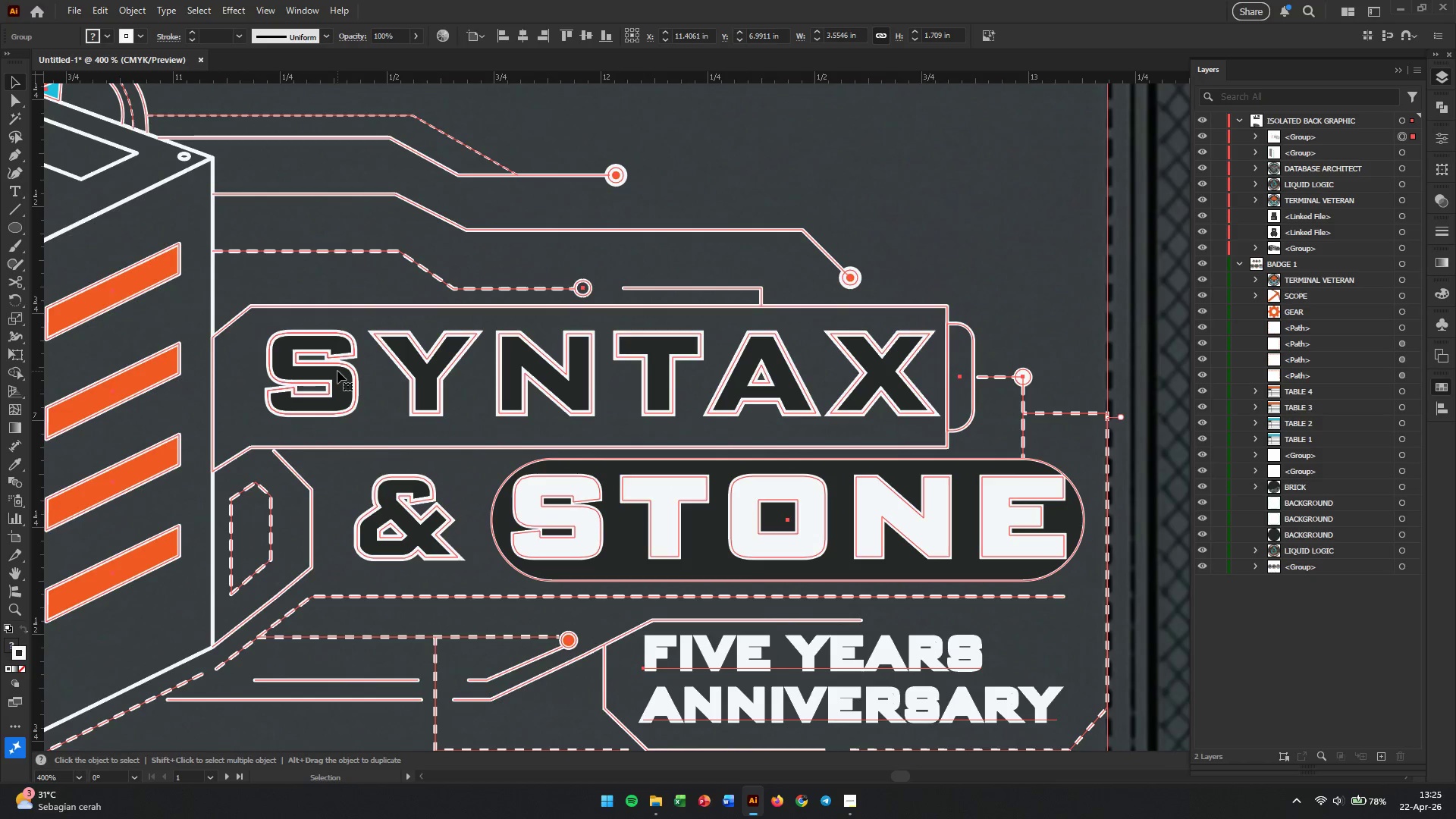 
right_click([337, 371])
 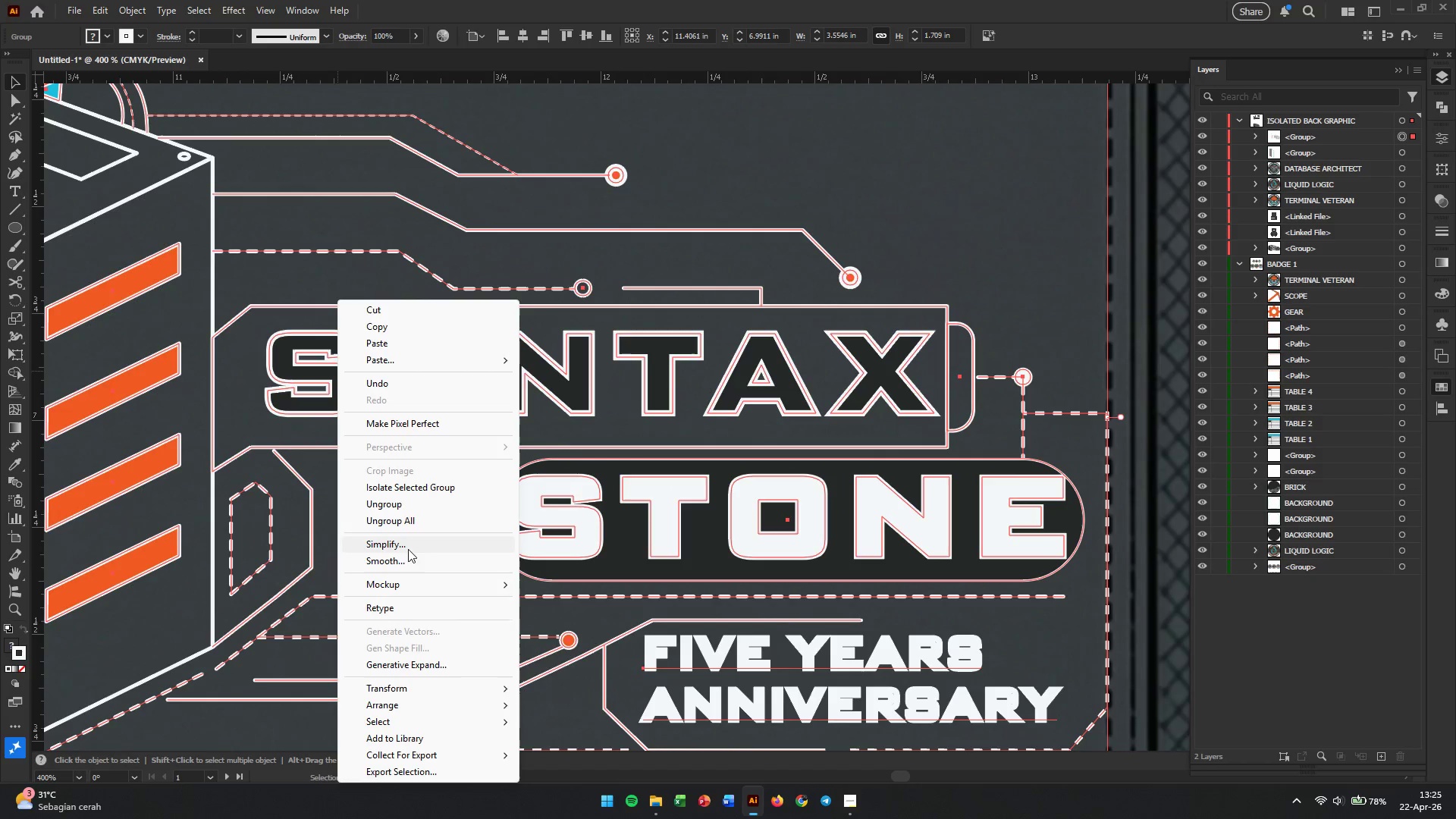 
left_click([411, 507])
 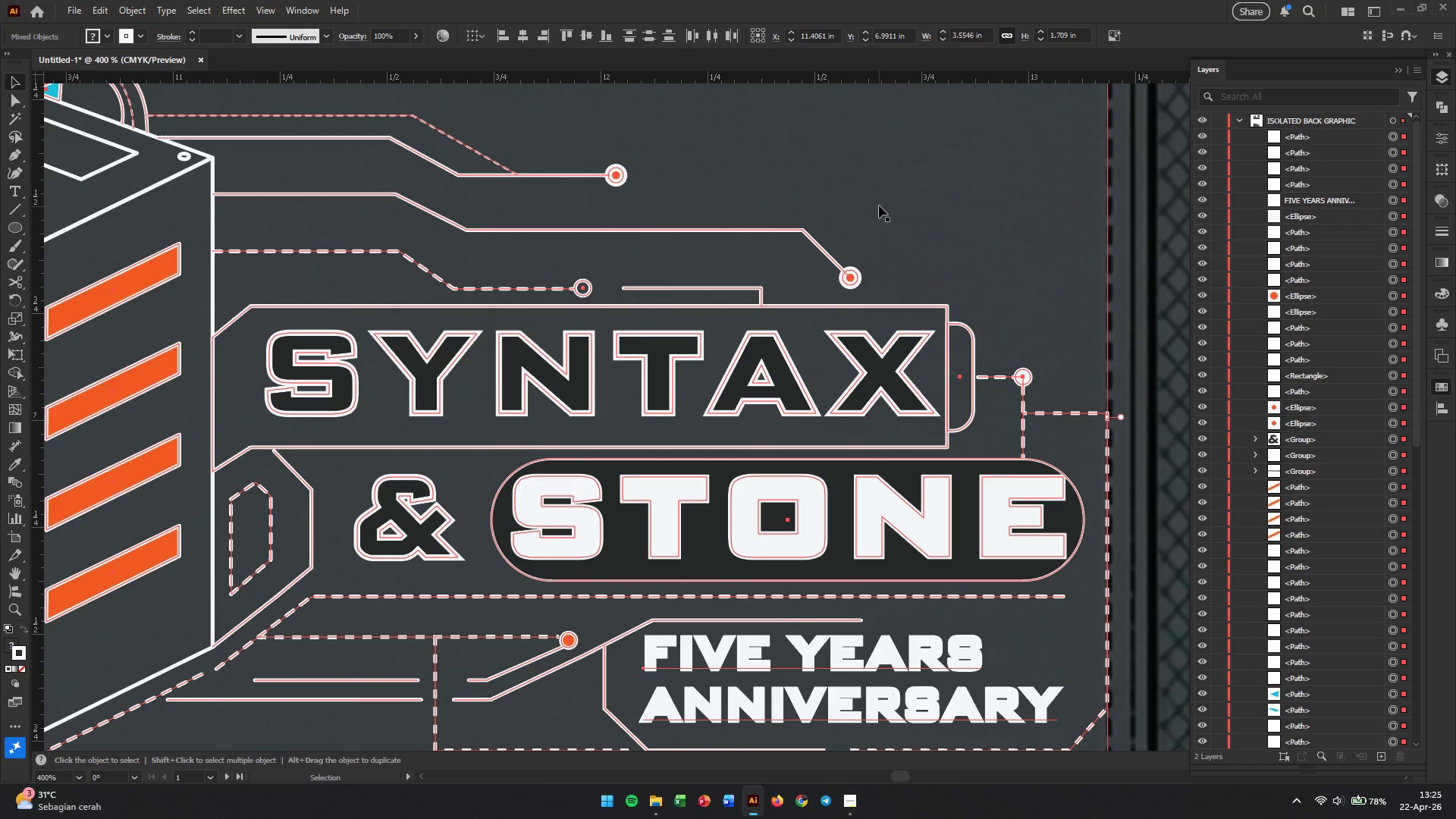 
left_click([880, 205])
 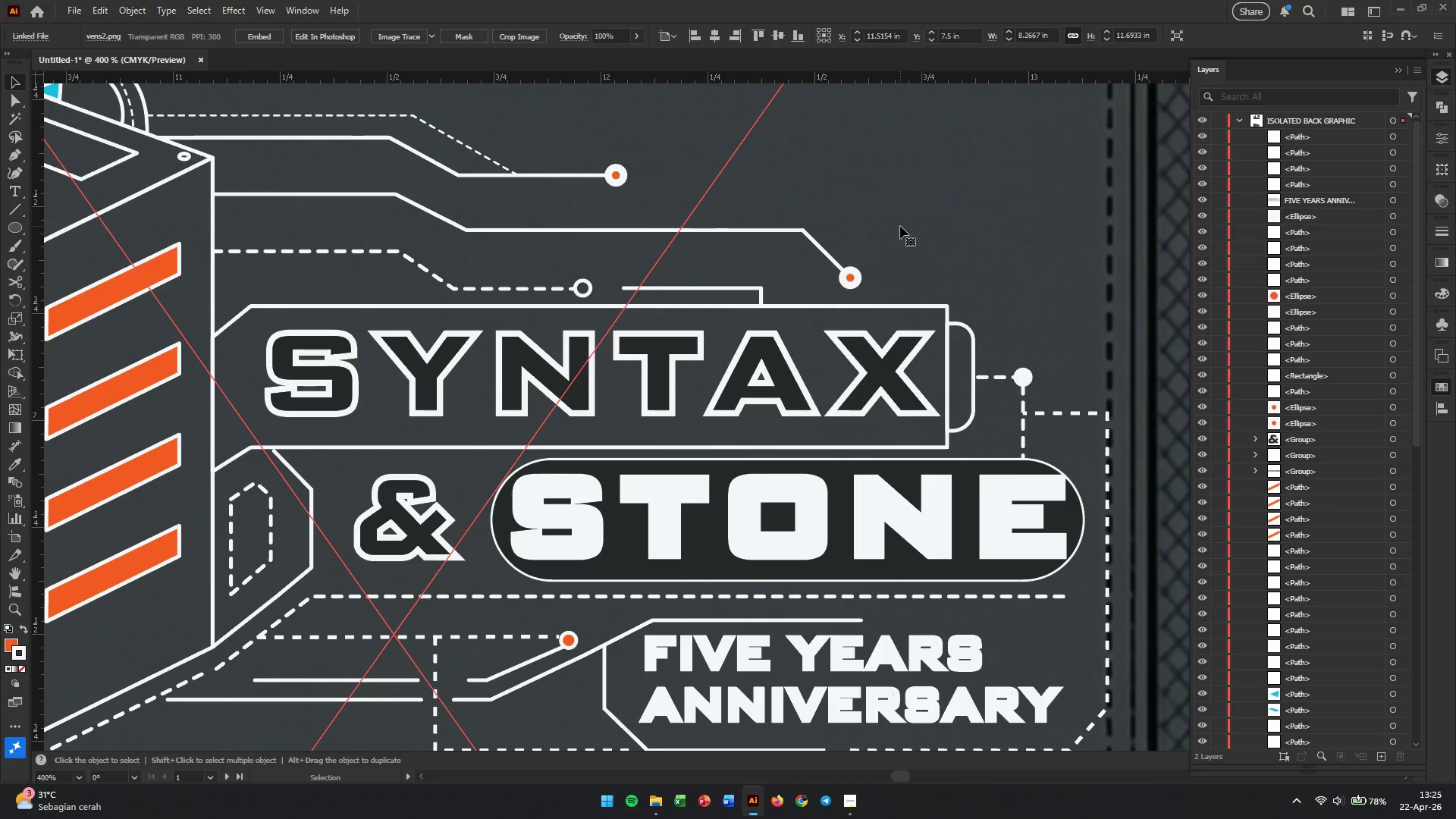 
left_click([900, 226])
 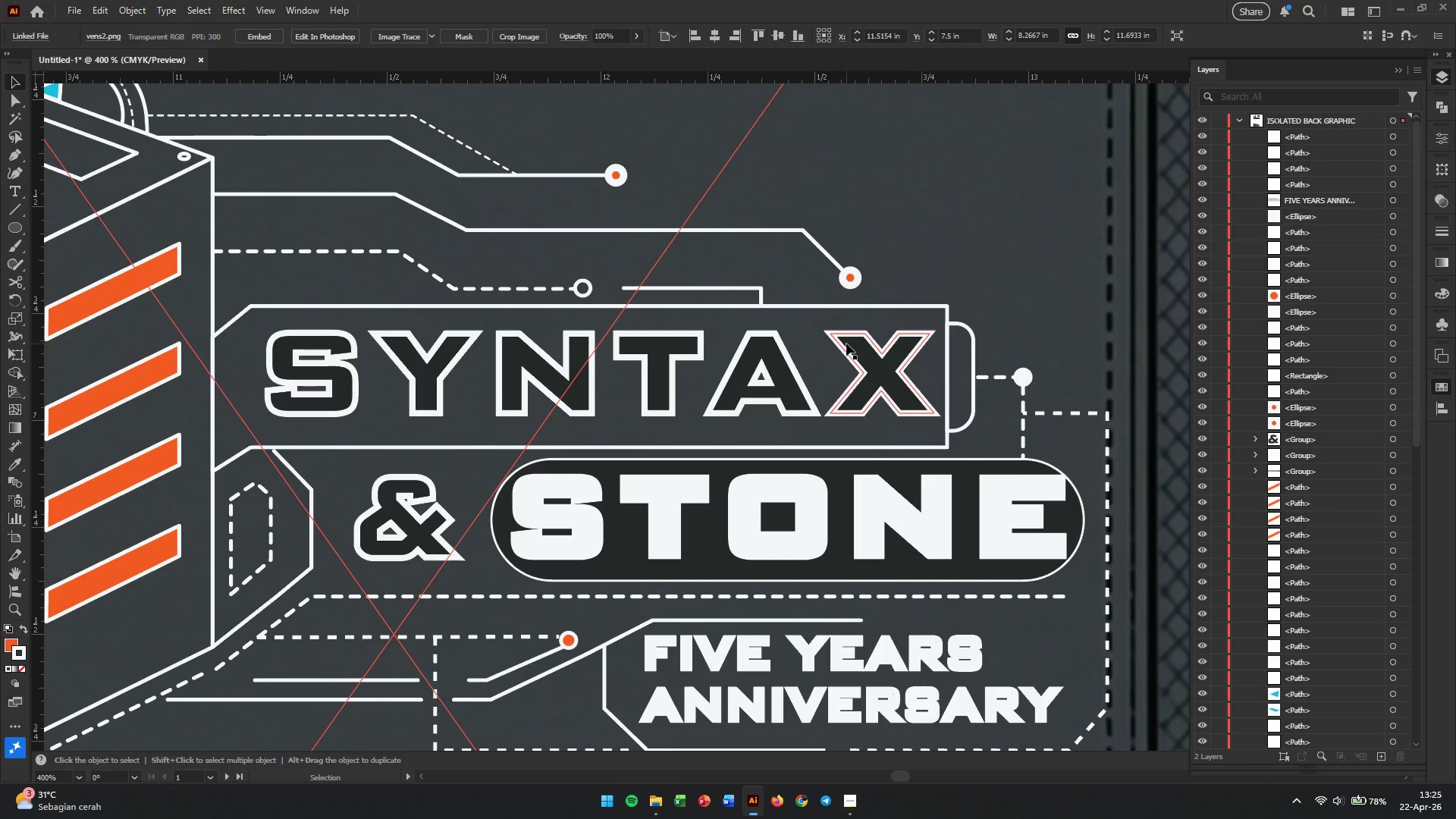 
left_click([846, 344])
 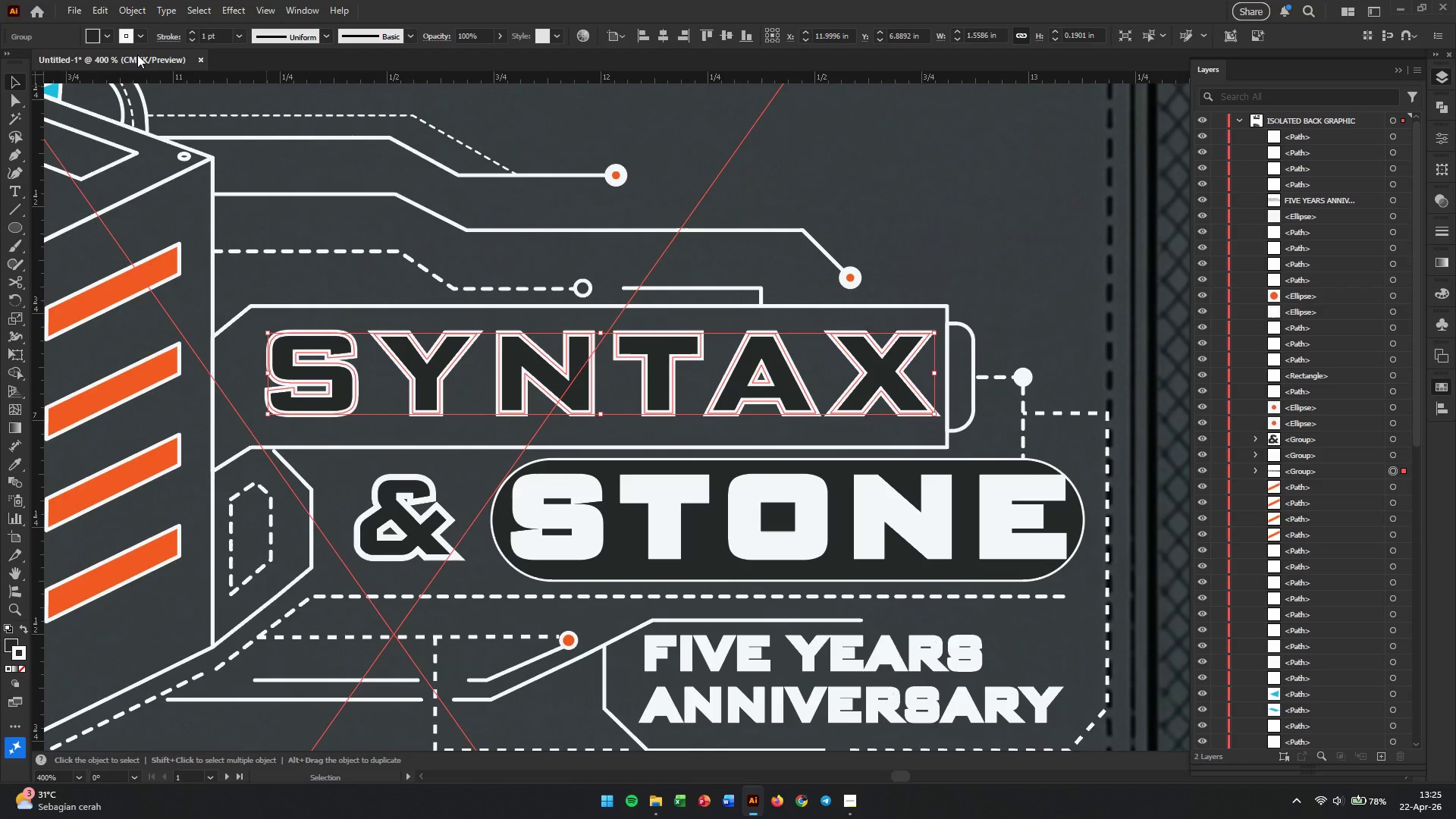 
left_click([105, 41])
 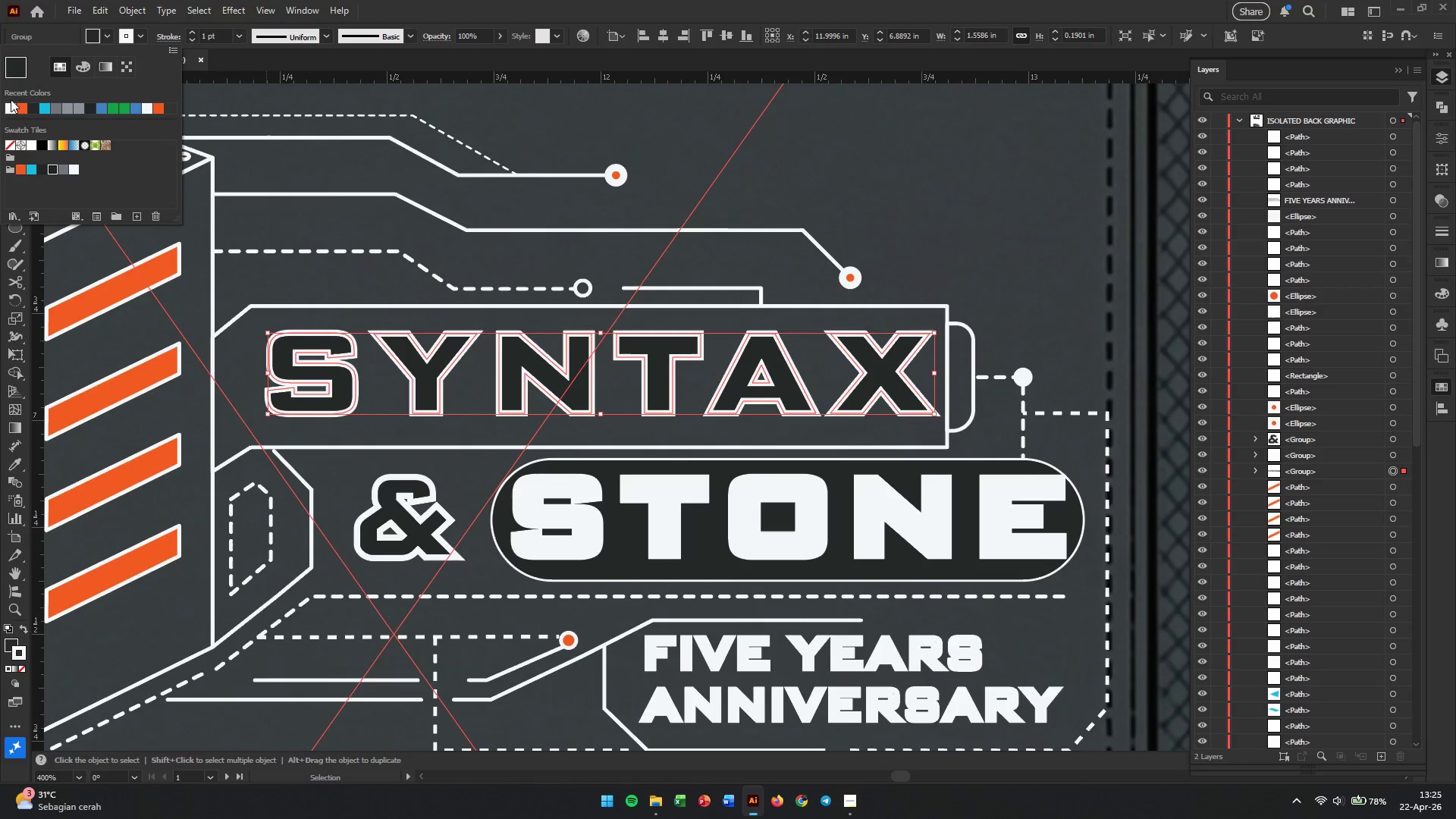 
left_click([8, 106])
 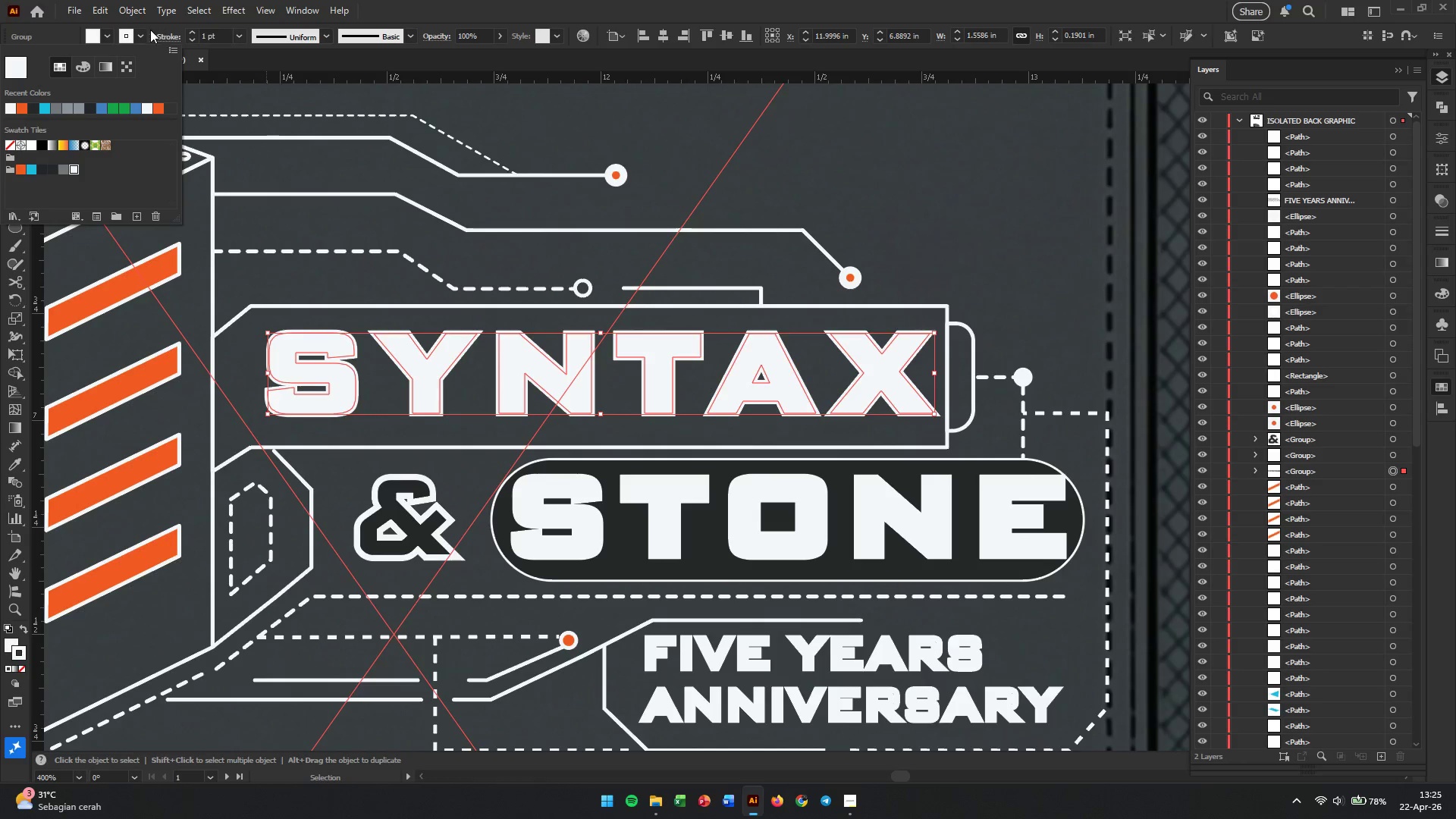 
left_click([142, 30])
 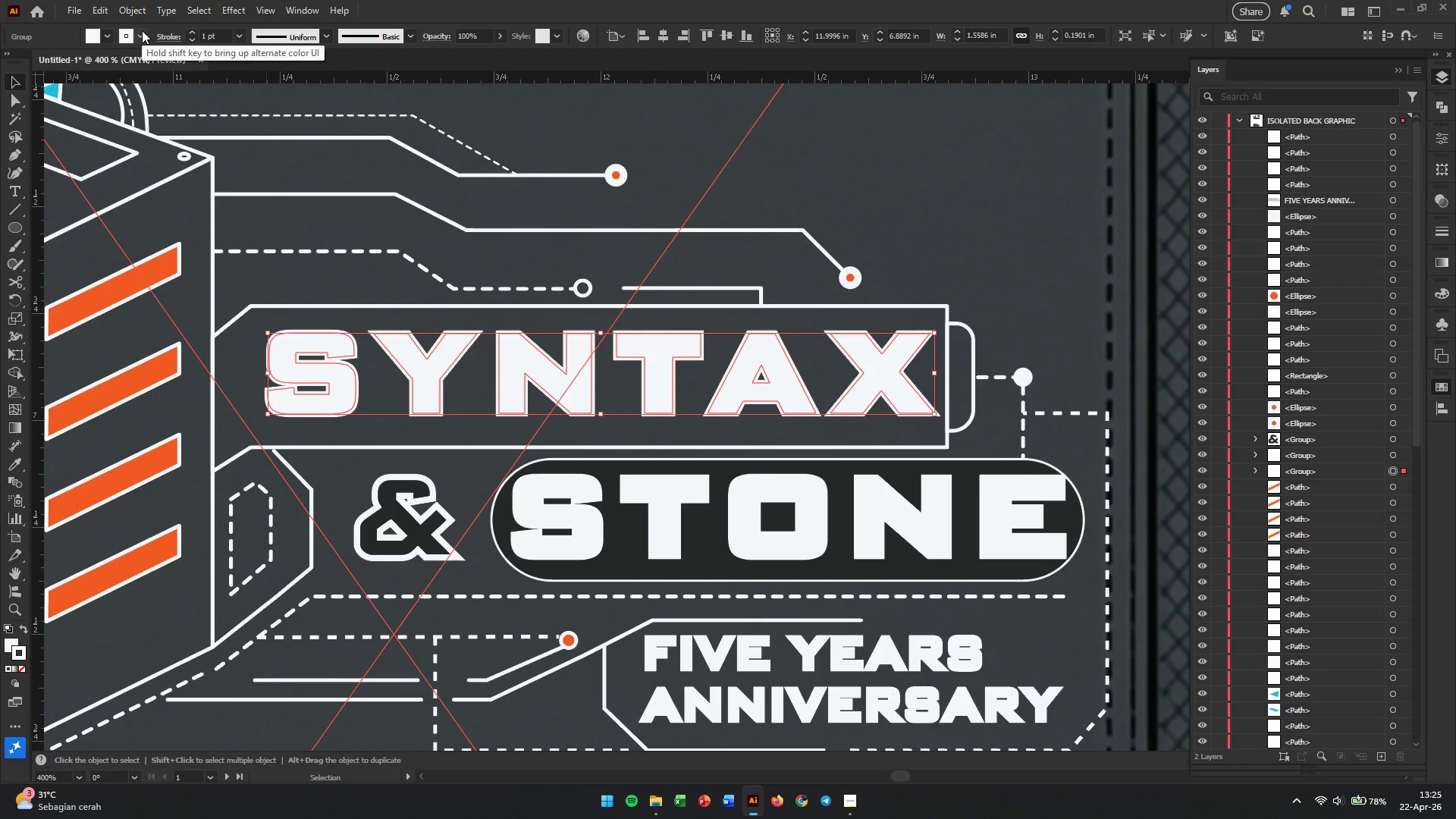 
left_click([139, 37])
 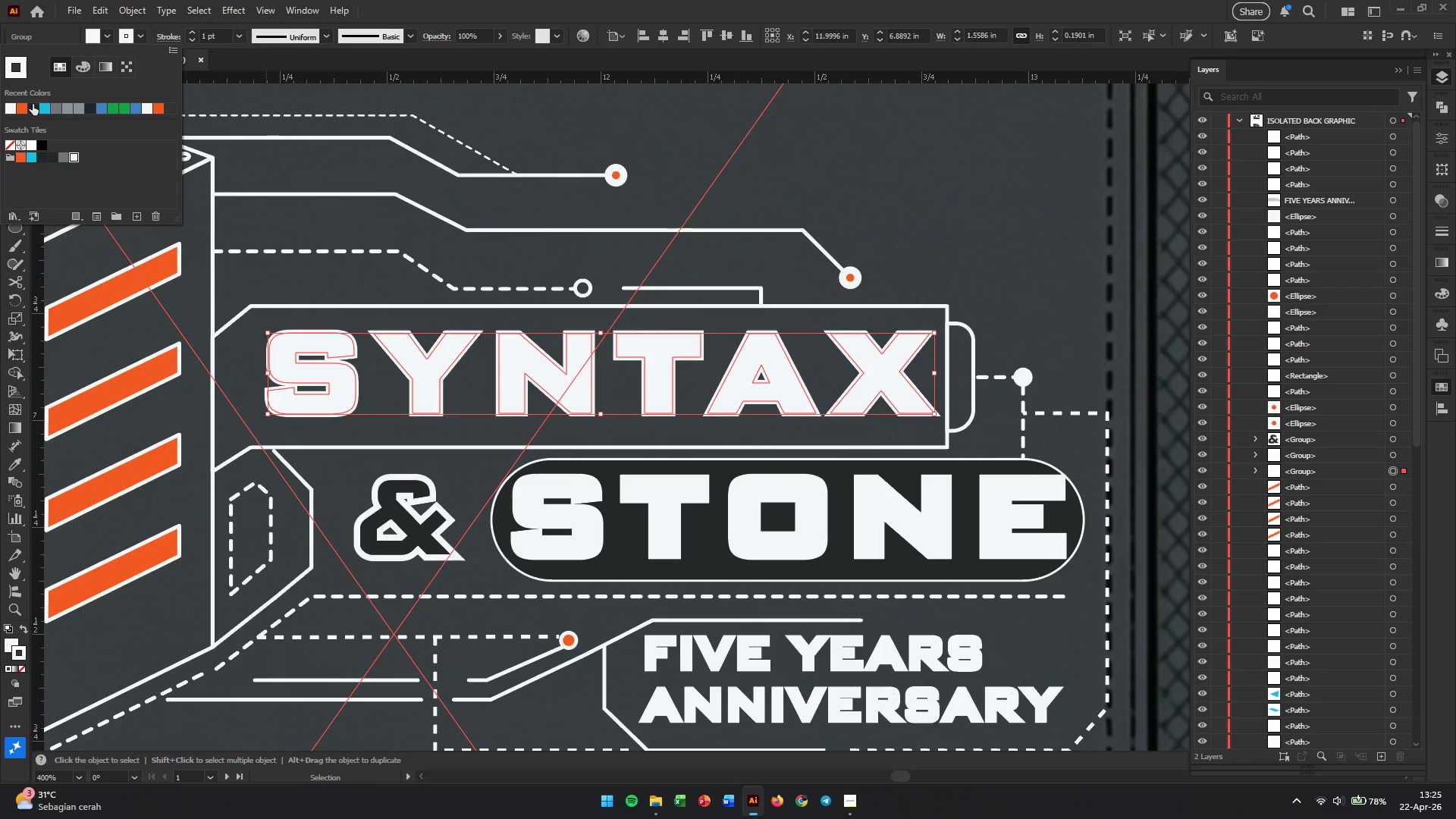 
left_click([33, 104])
 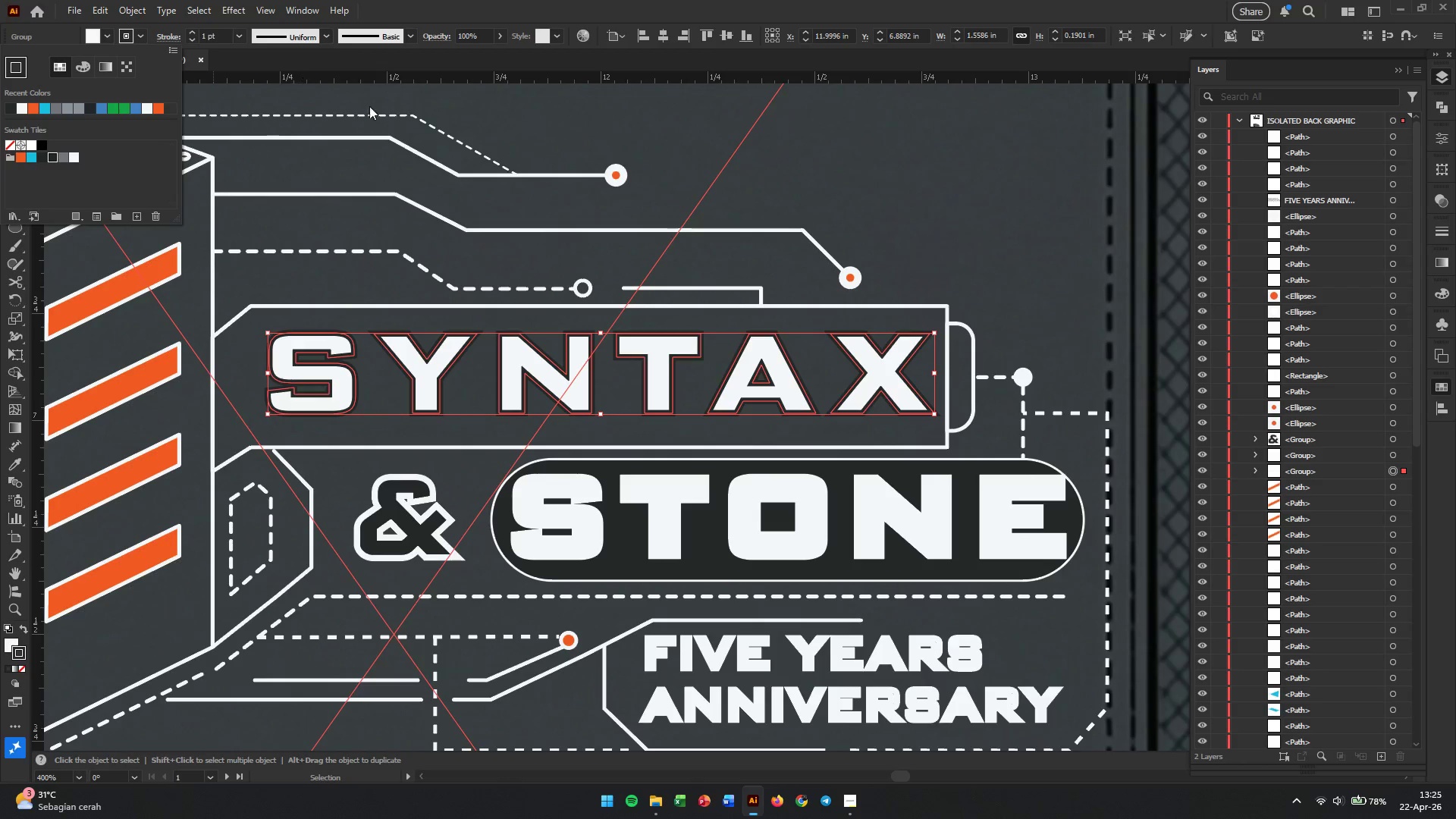 
left_click([966, 227])
 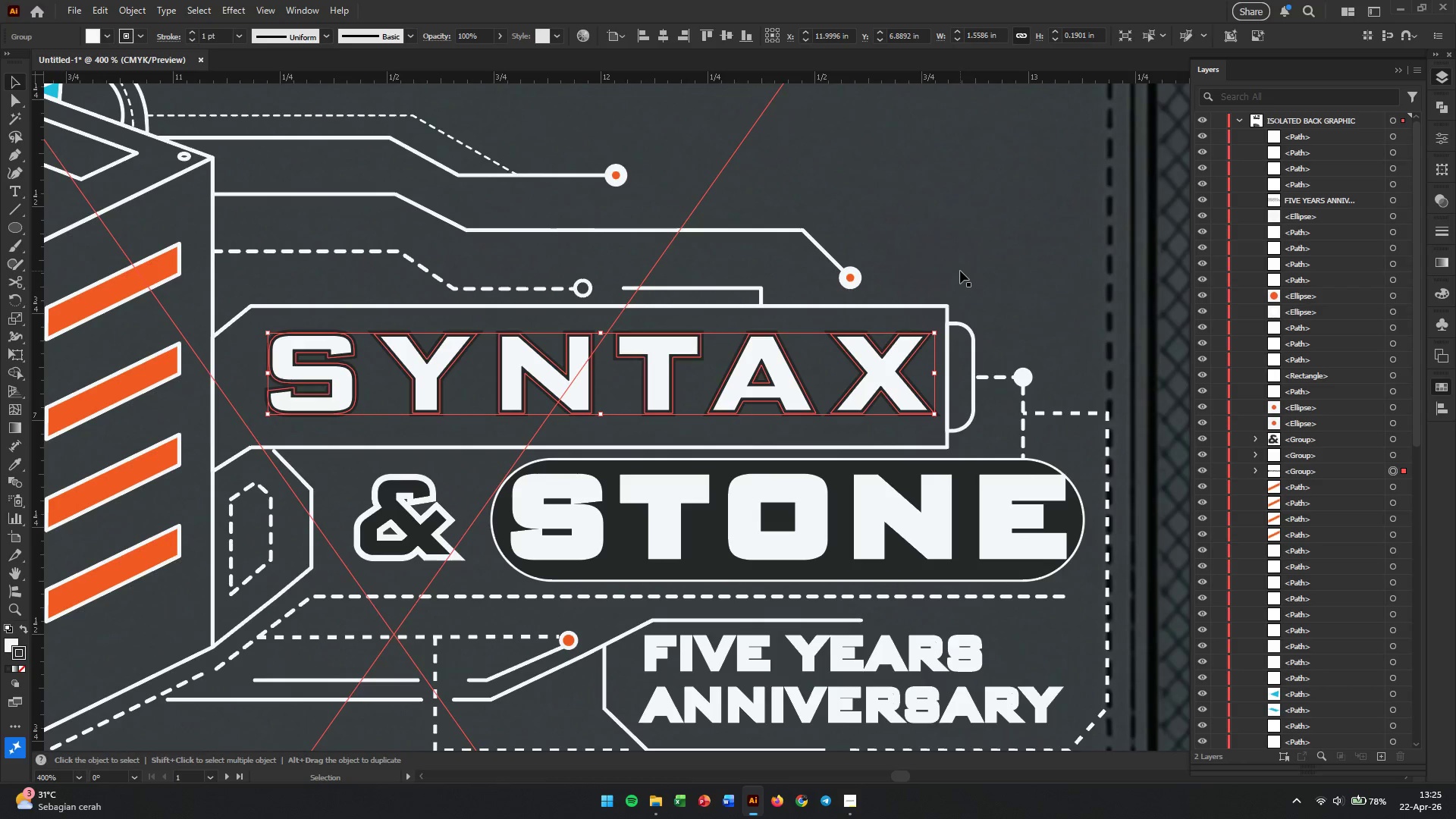 
left_click([960, 271])
 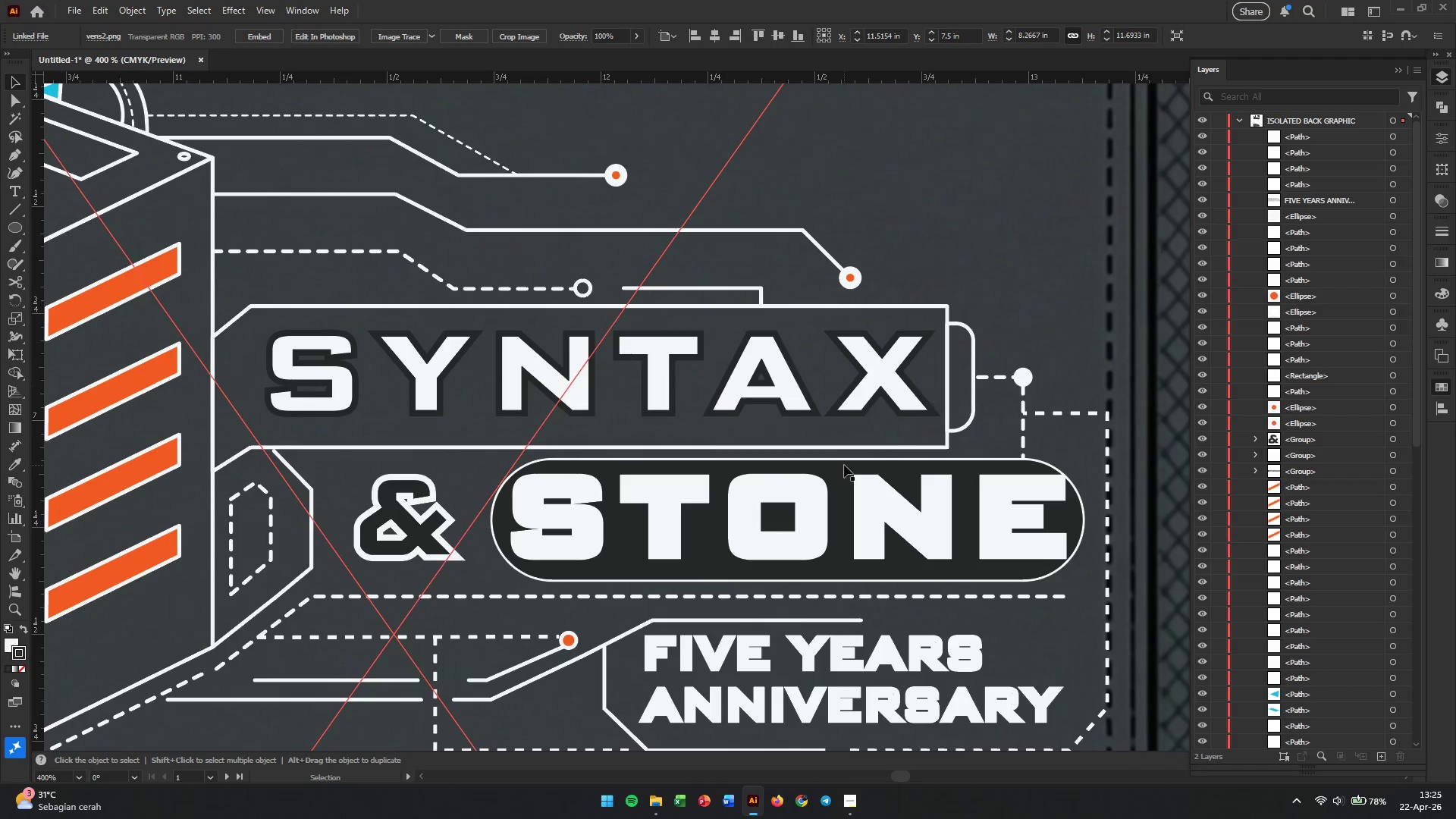 
left_click([701, 556])
 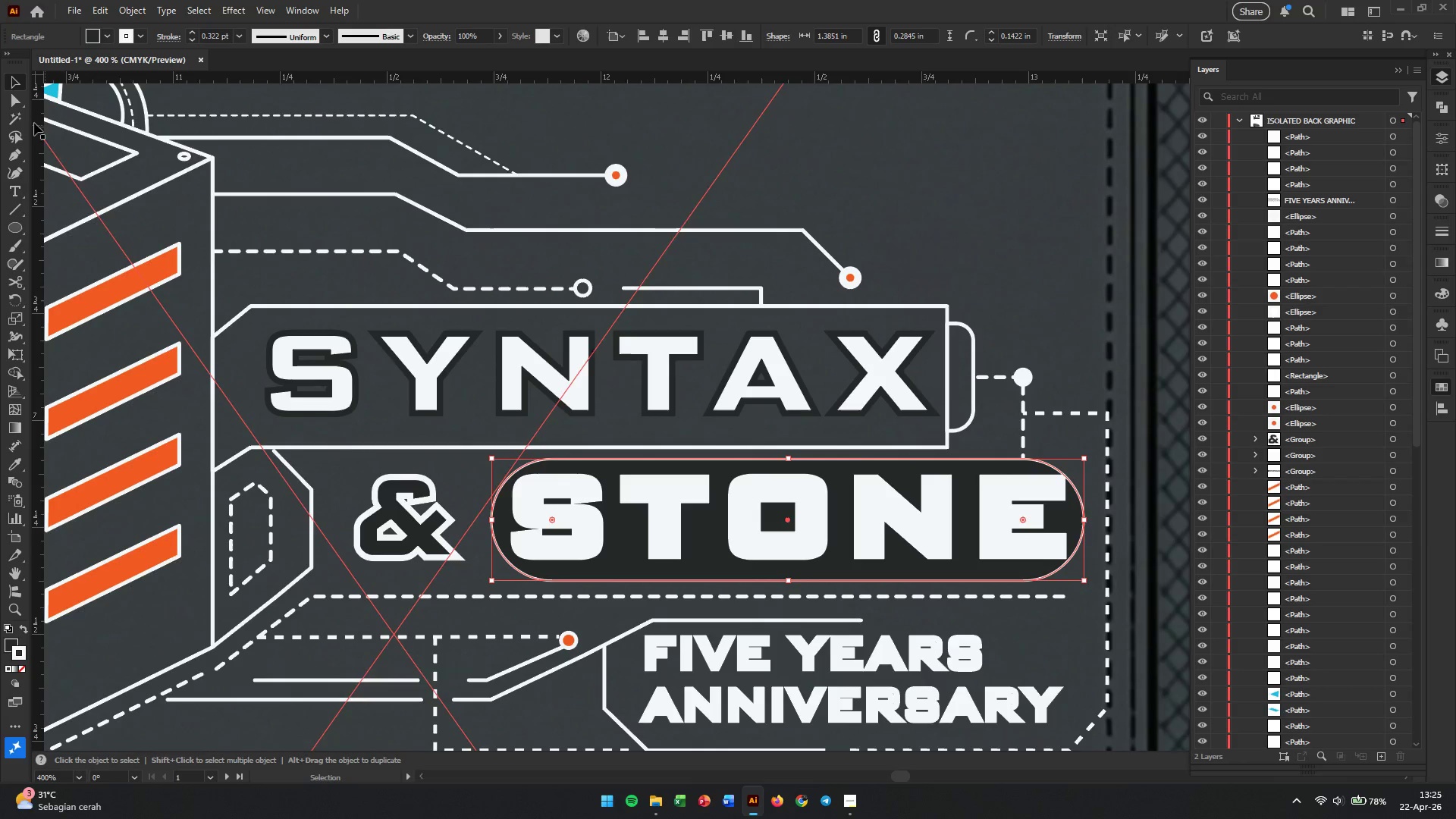 
left_click([14, 102])
 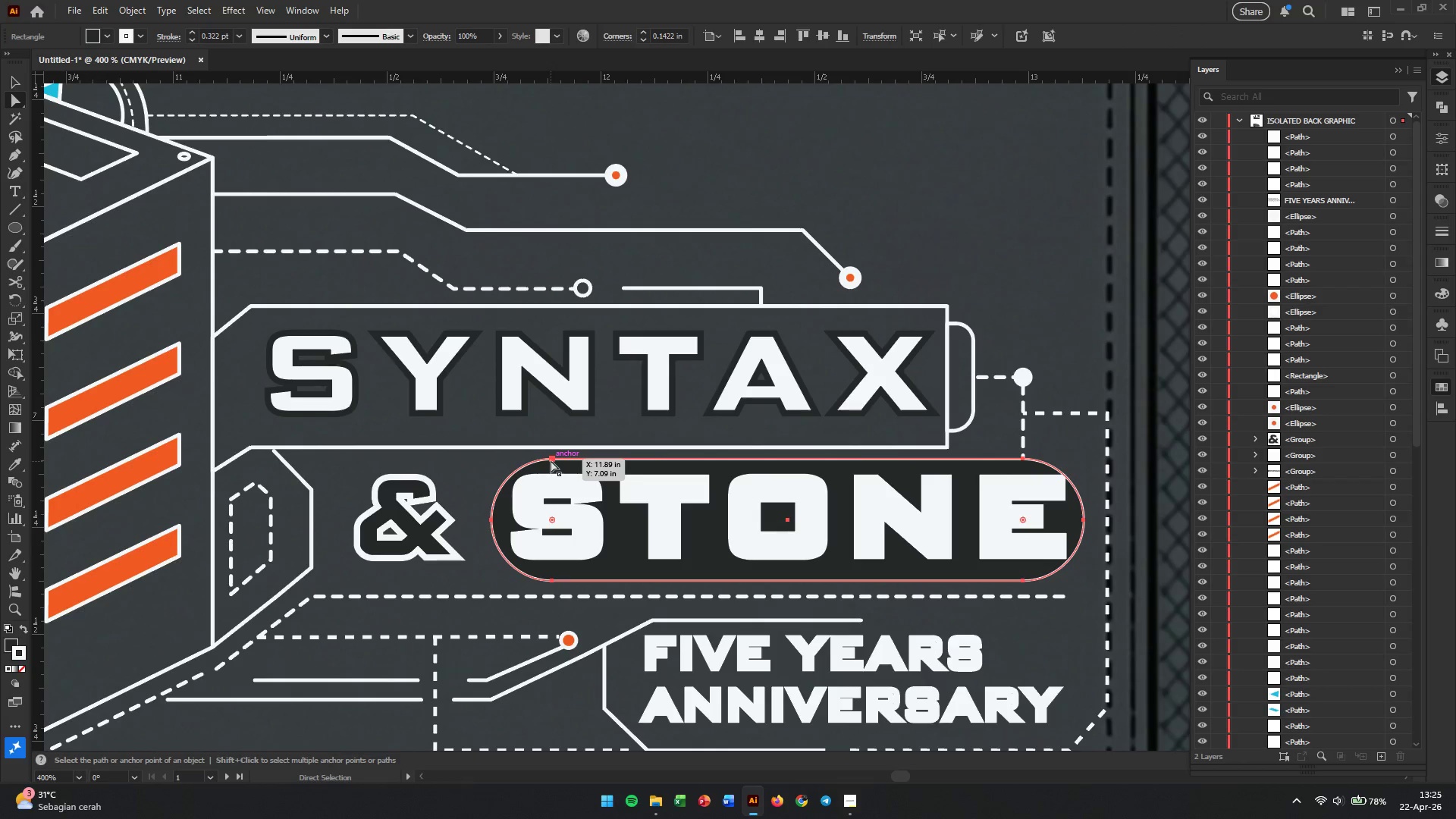 
left_click([552, 469])
 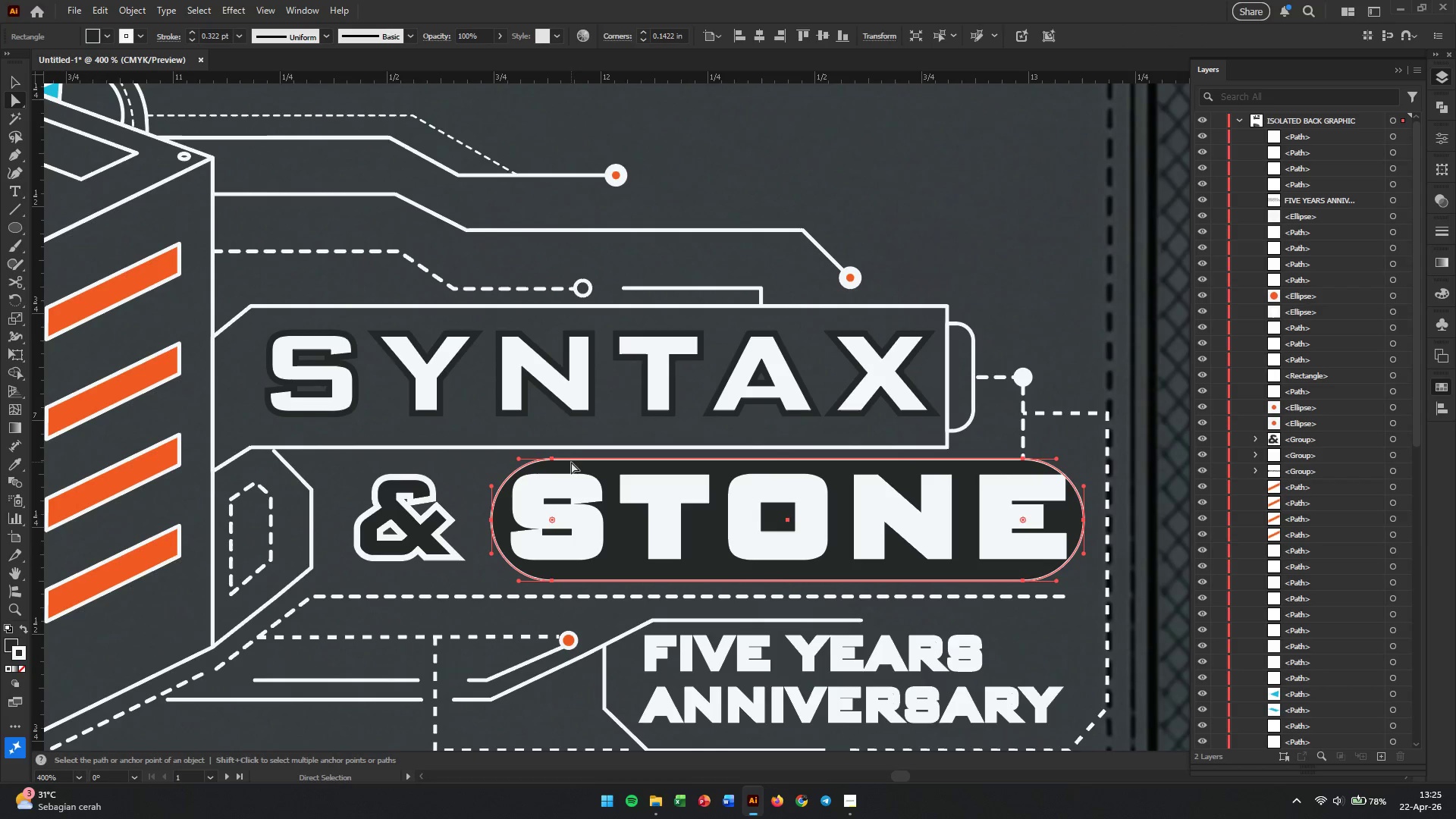 
left_click([571, 462])
 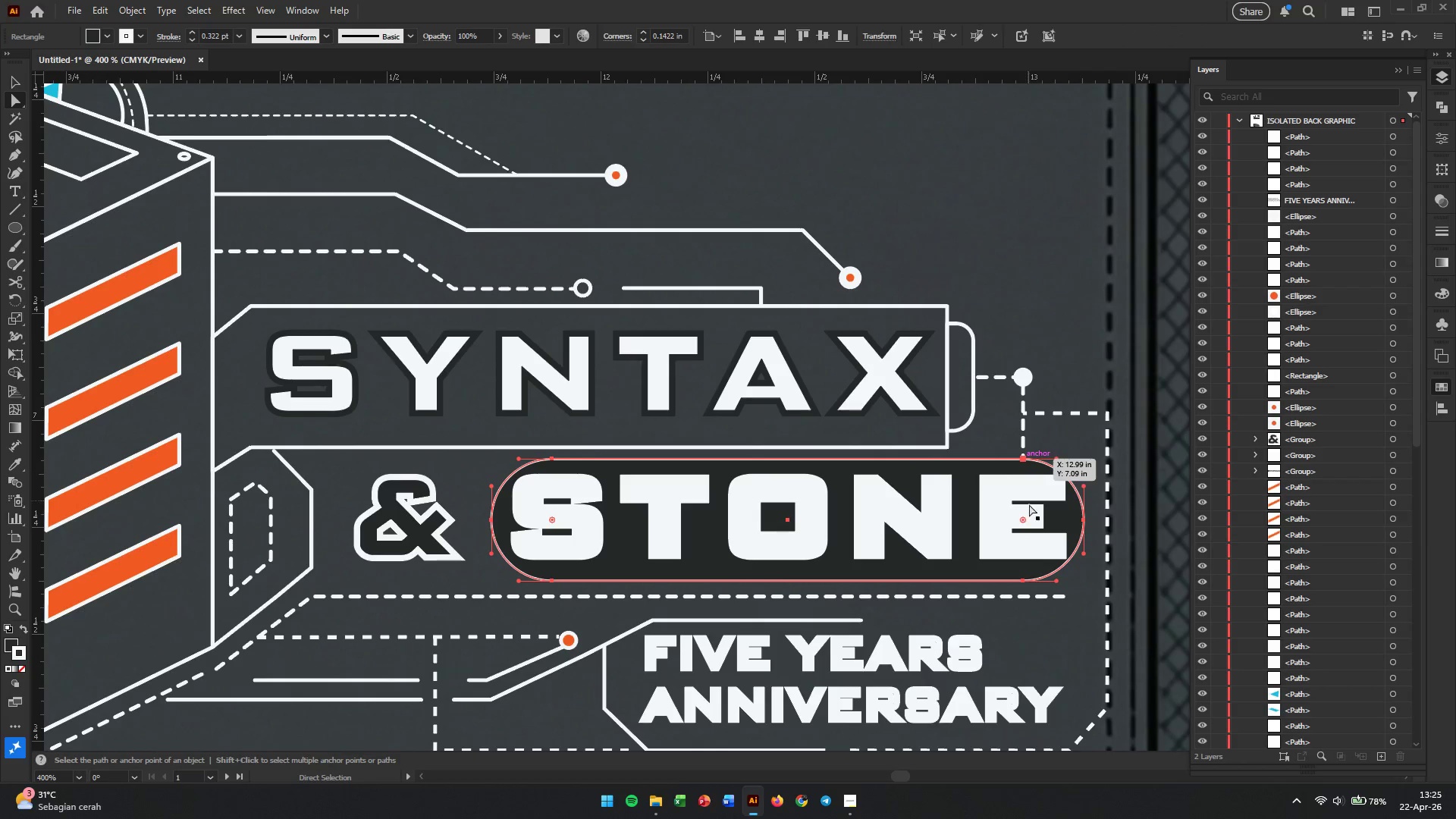 
left_click_drag(start_coordinate=[1024, 521], to_coordinate=[1073, 526])
 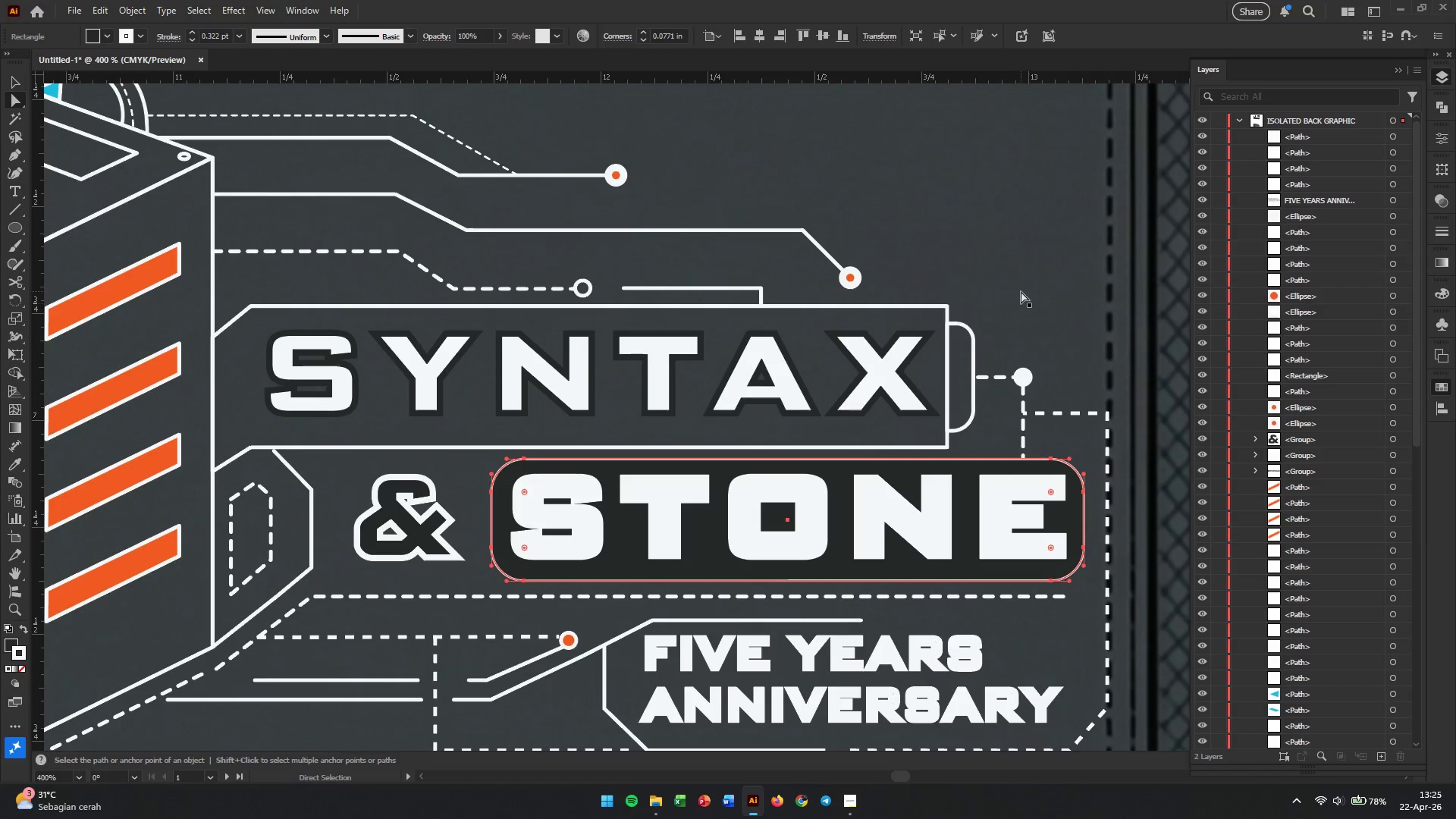 
left_click([1021, 291])
 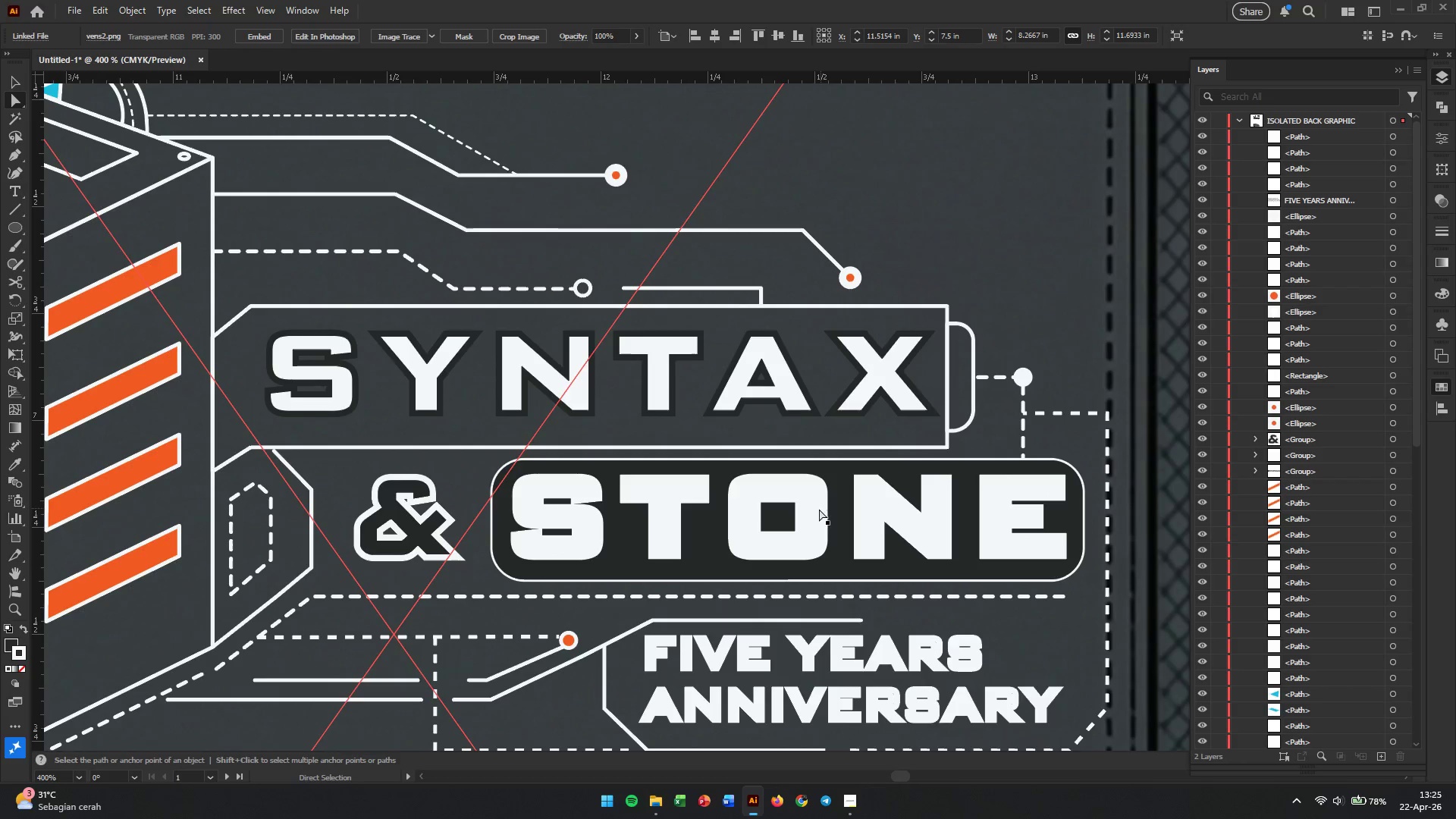 
left_click([814, 518])
 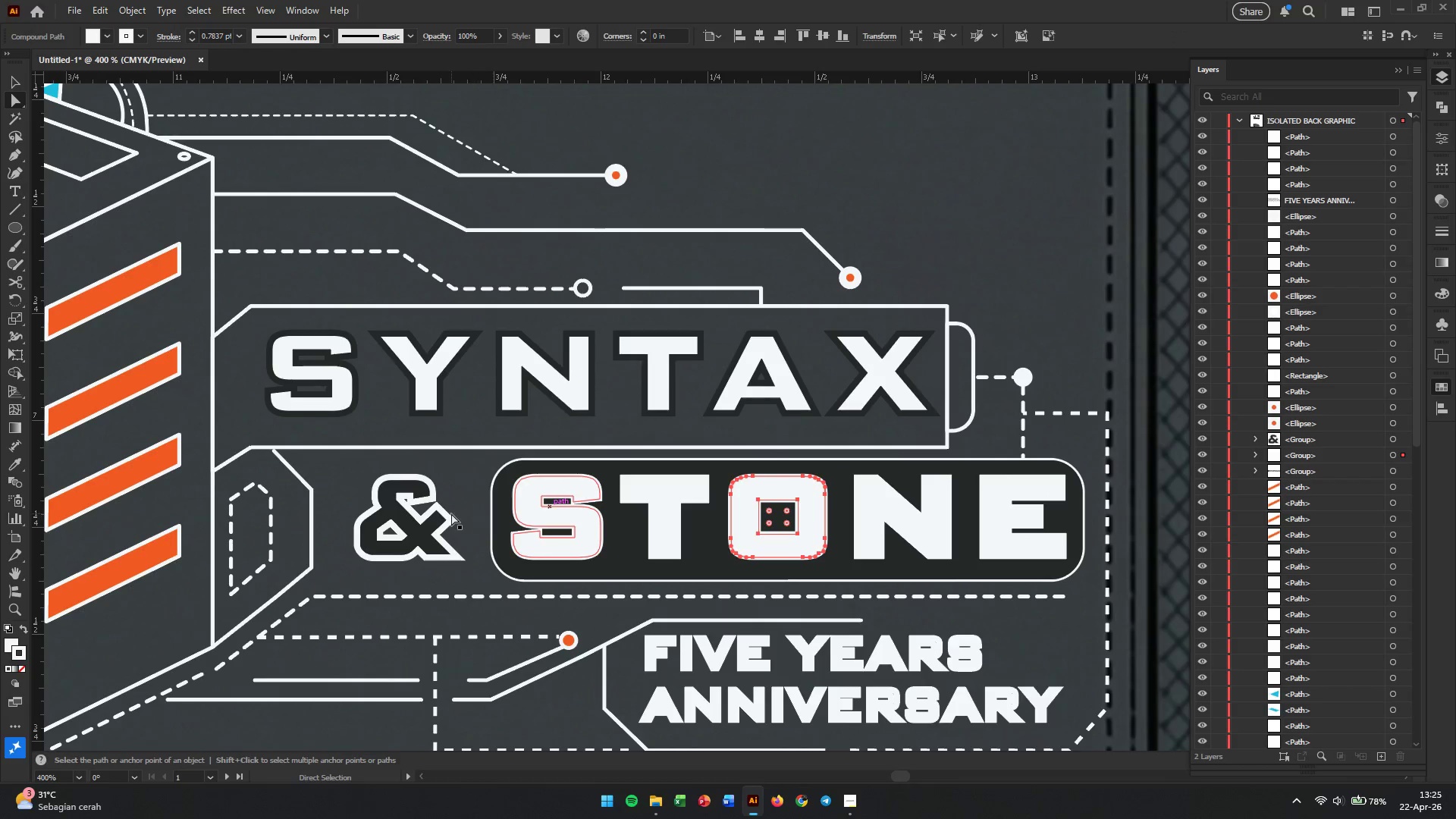 
left_click([435, 515])
 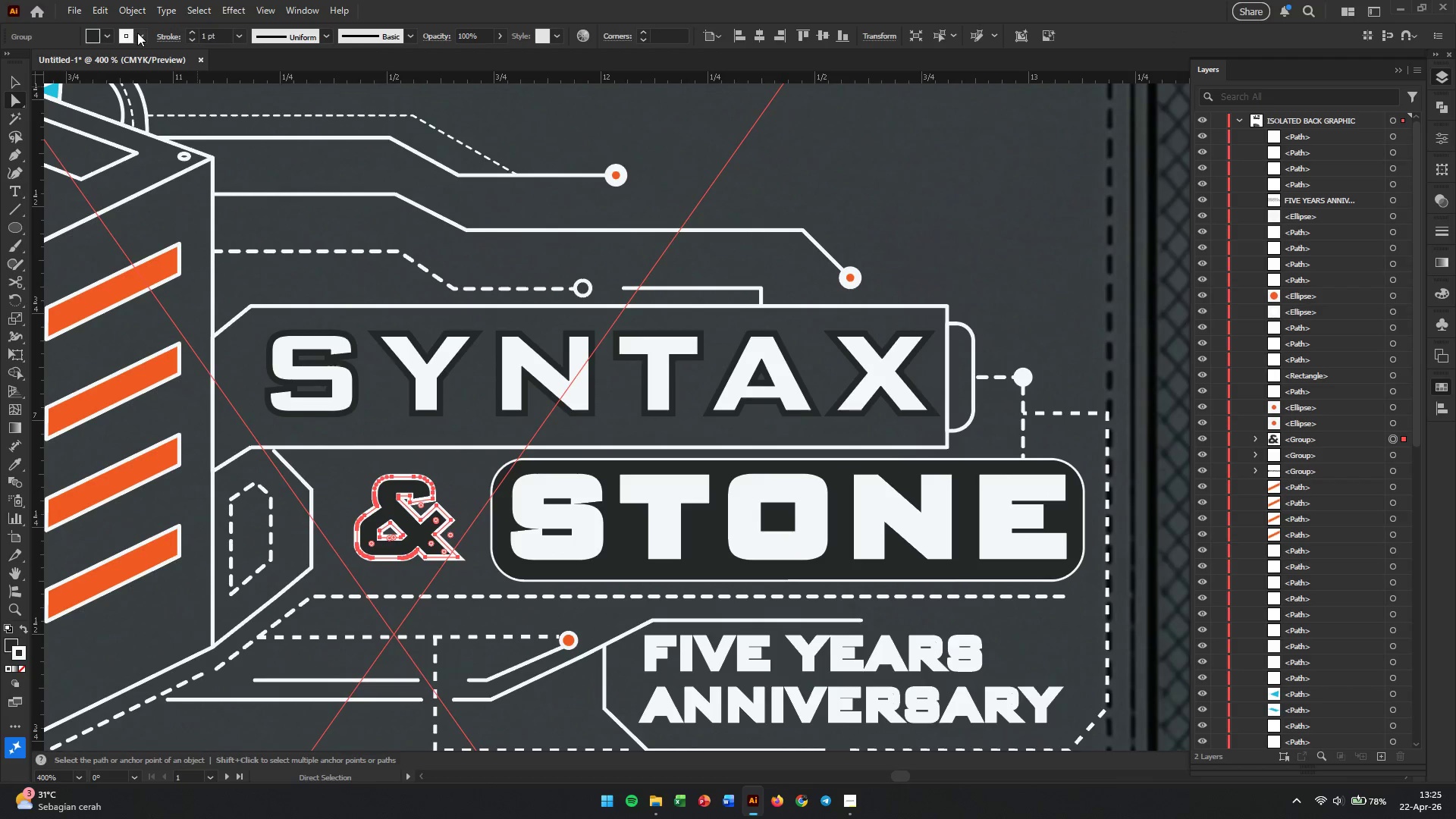 
left_click([137, 33])
 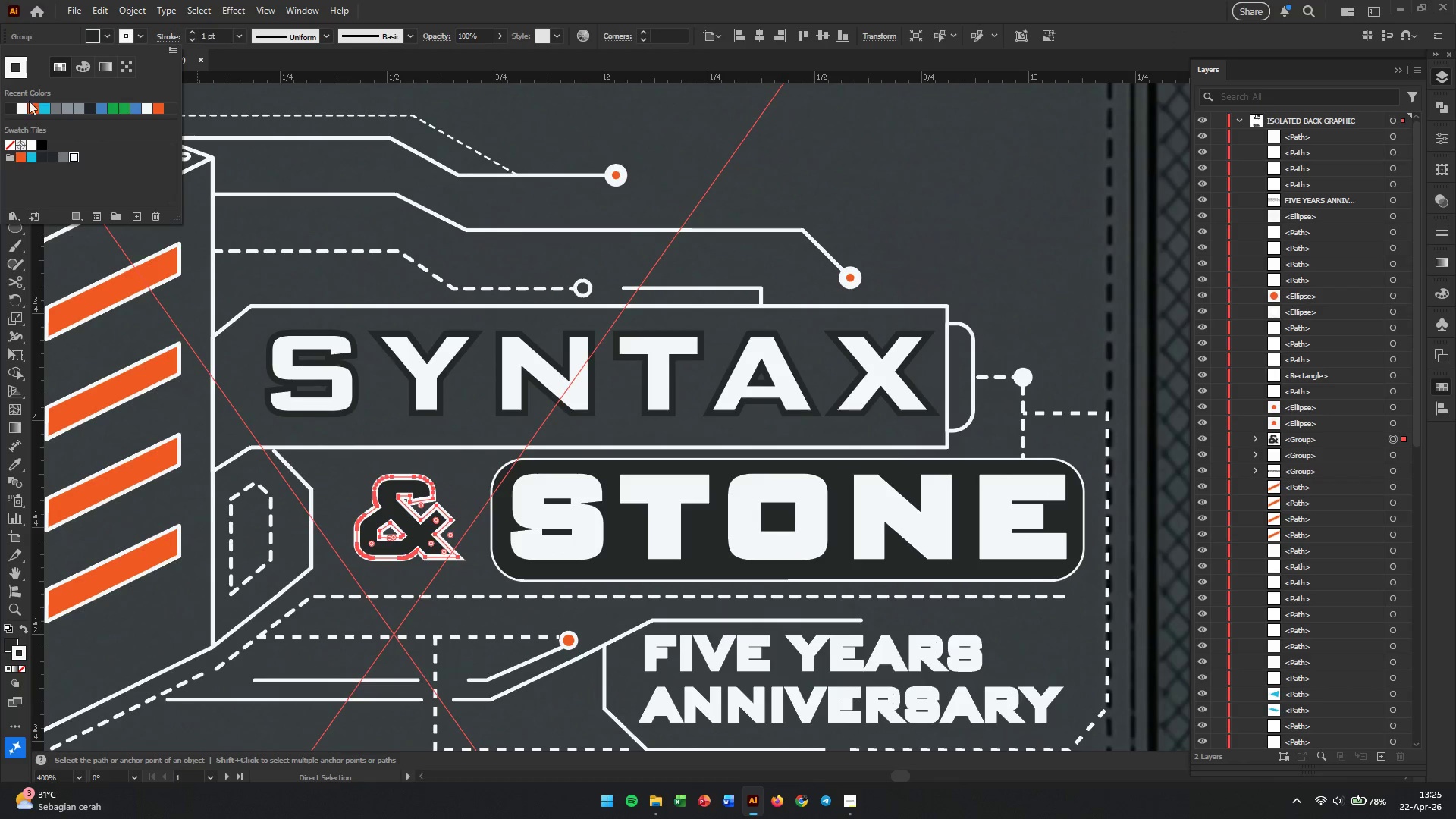 
left_click([20, 111])
 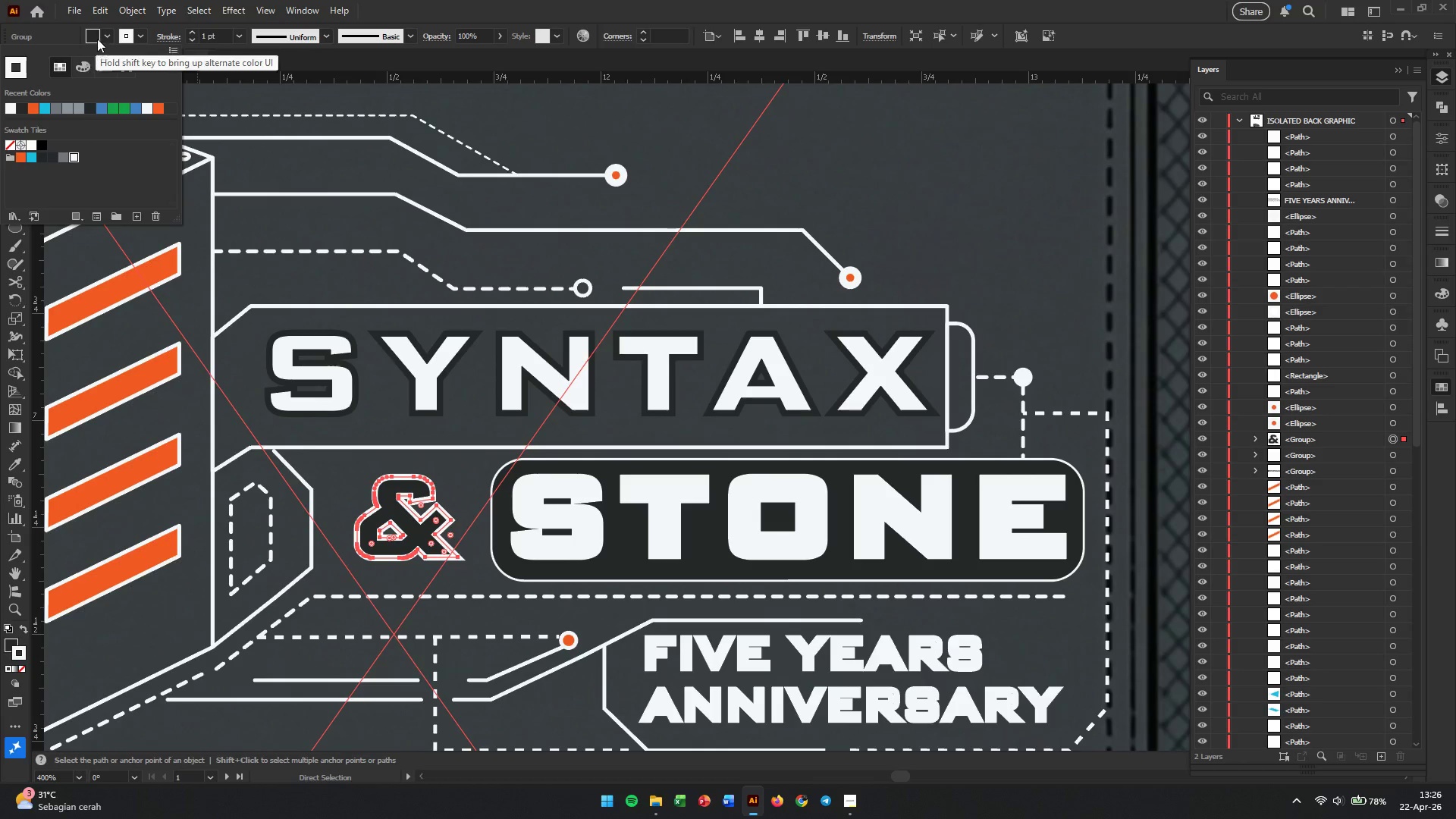 
double_click([97, 35])
 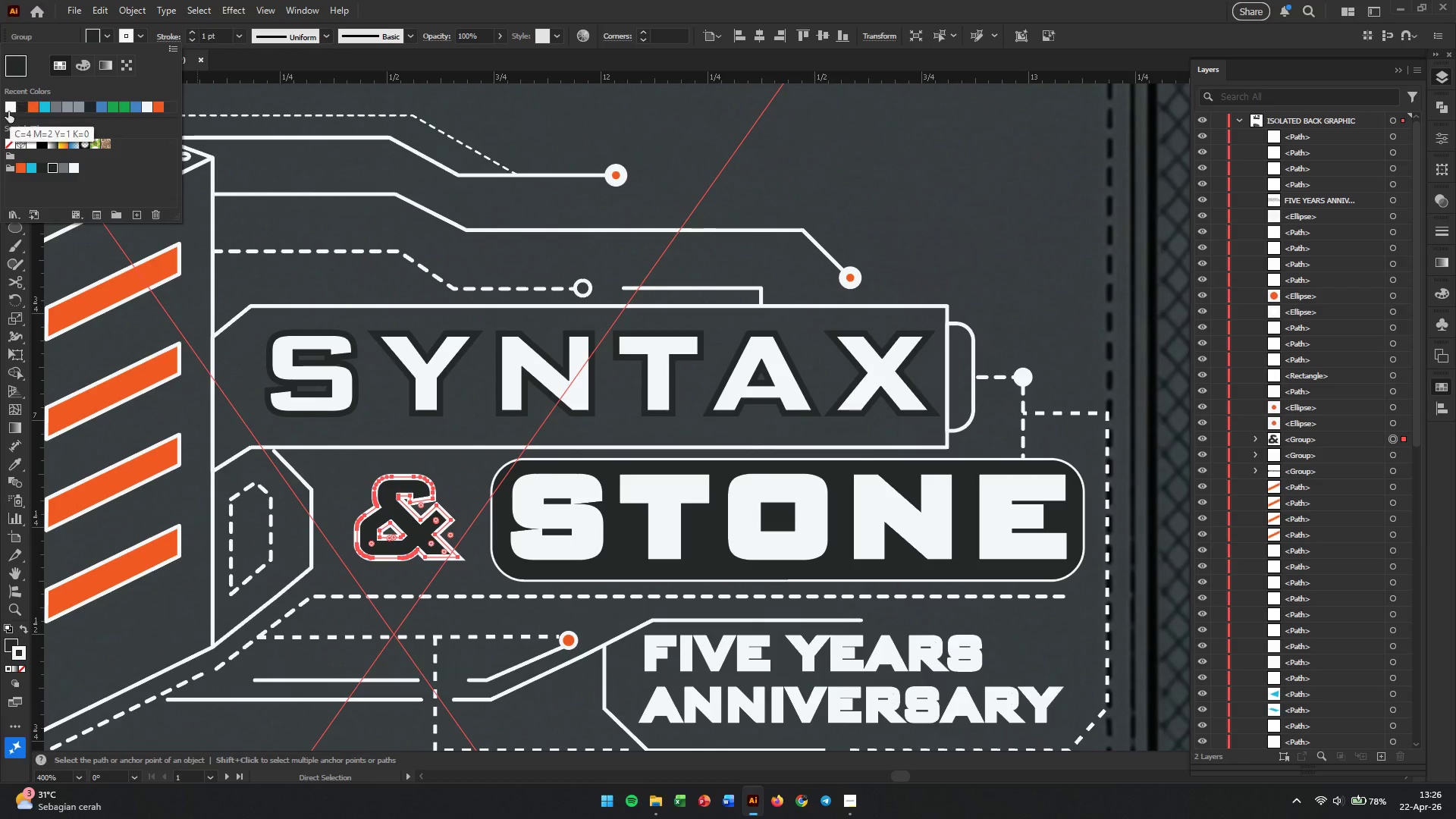 
left_click([7, 111])
 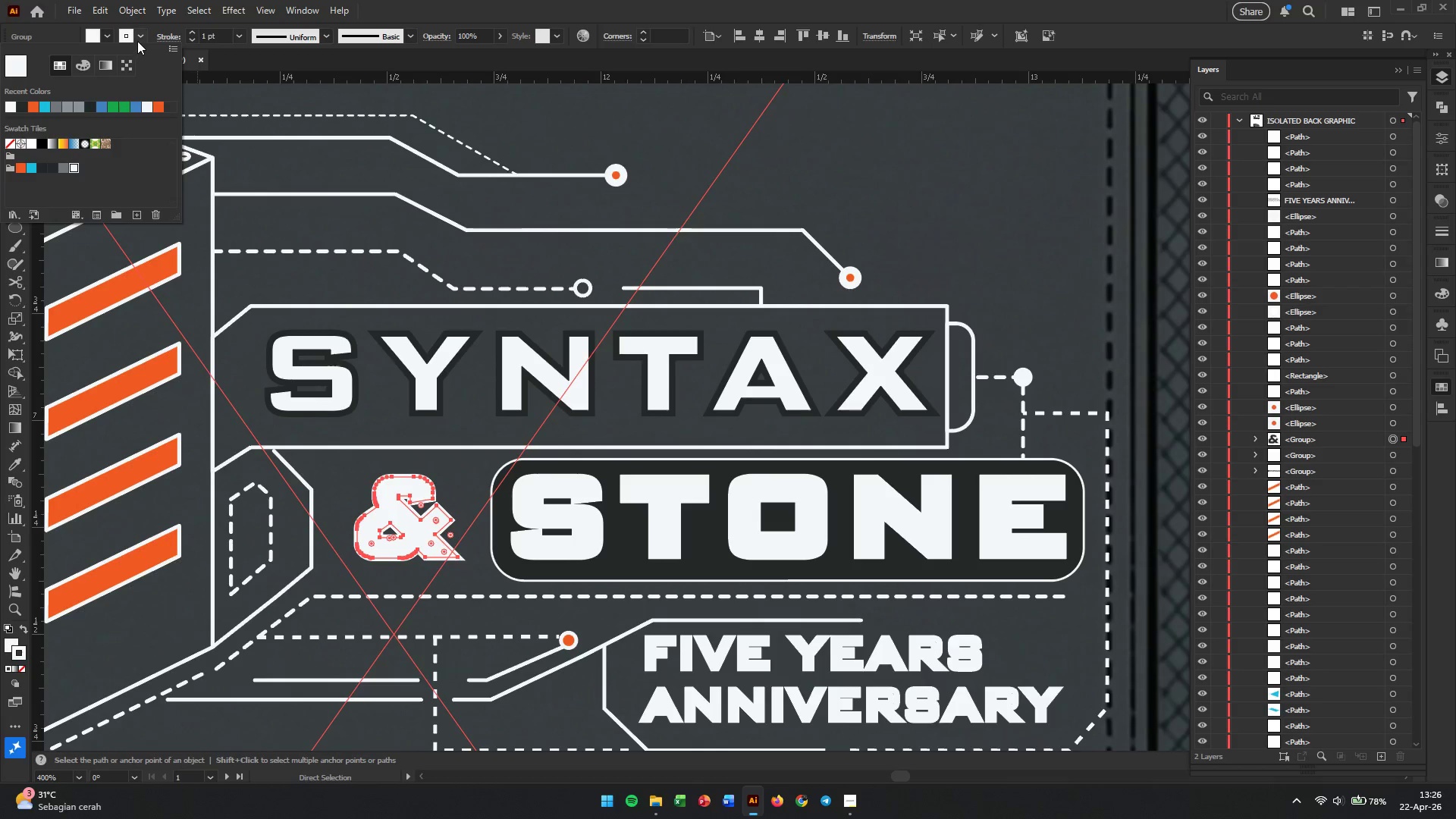 
left_click([139, 35])
 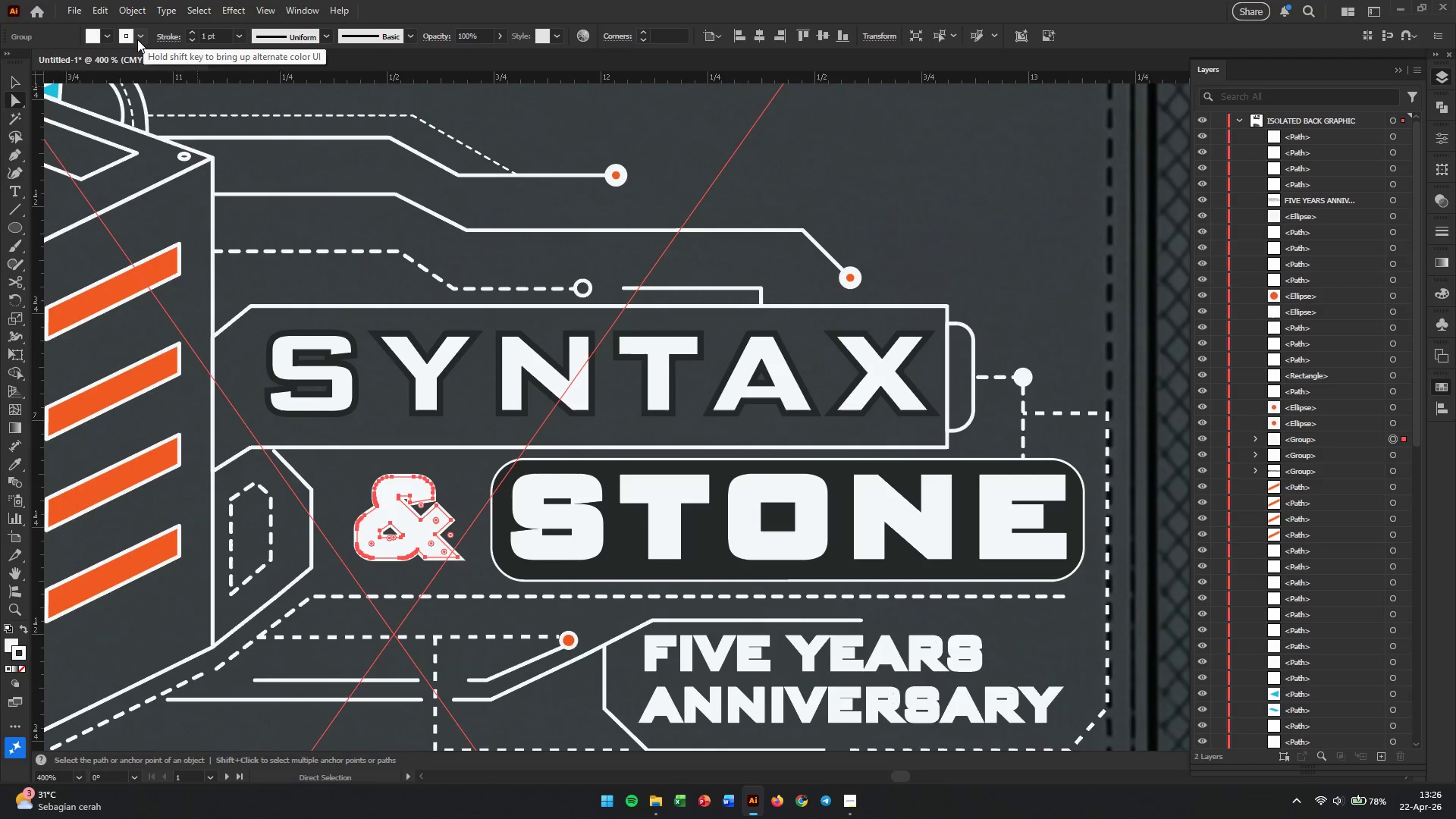 
left_click([137, 39])
 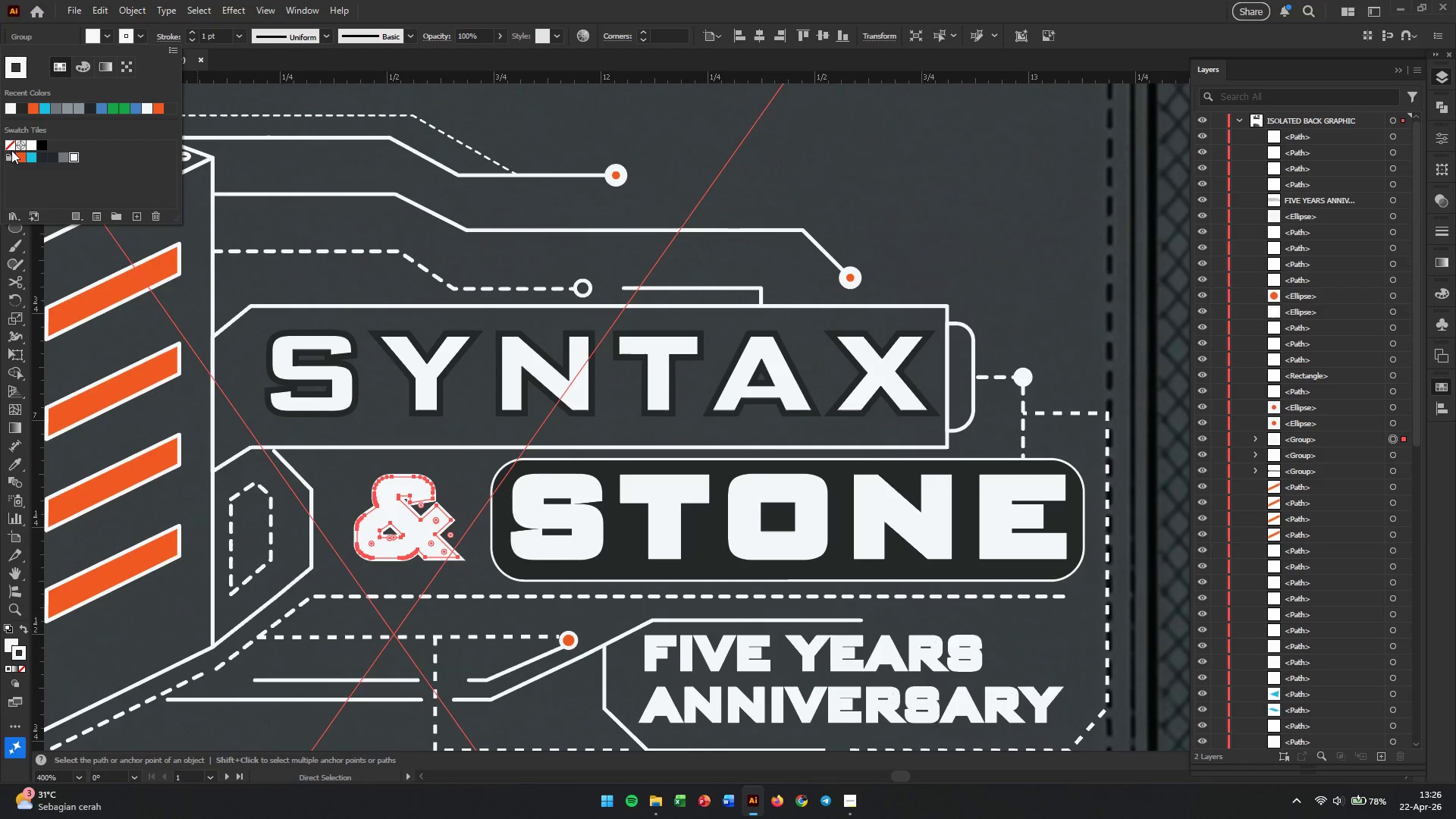 
left_click([11, 142])
 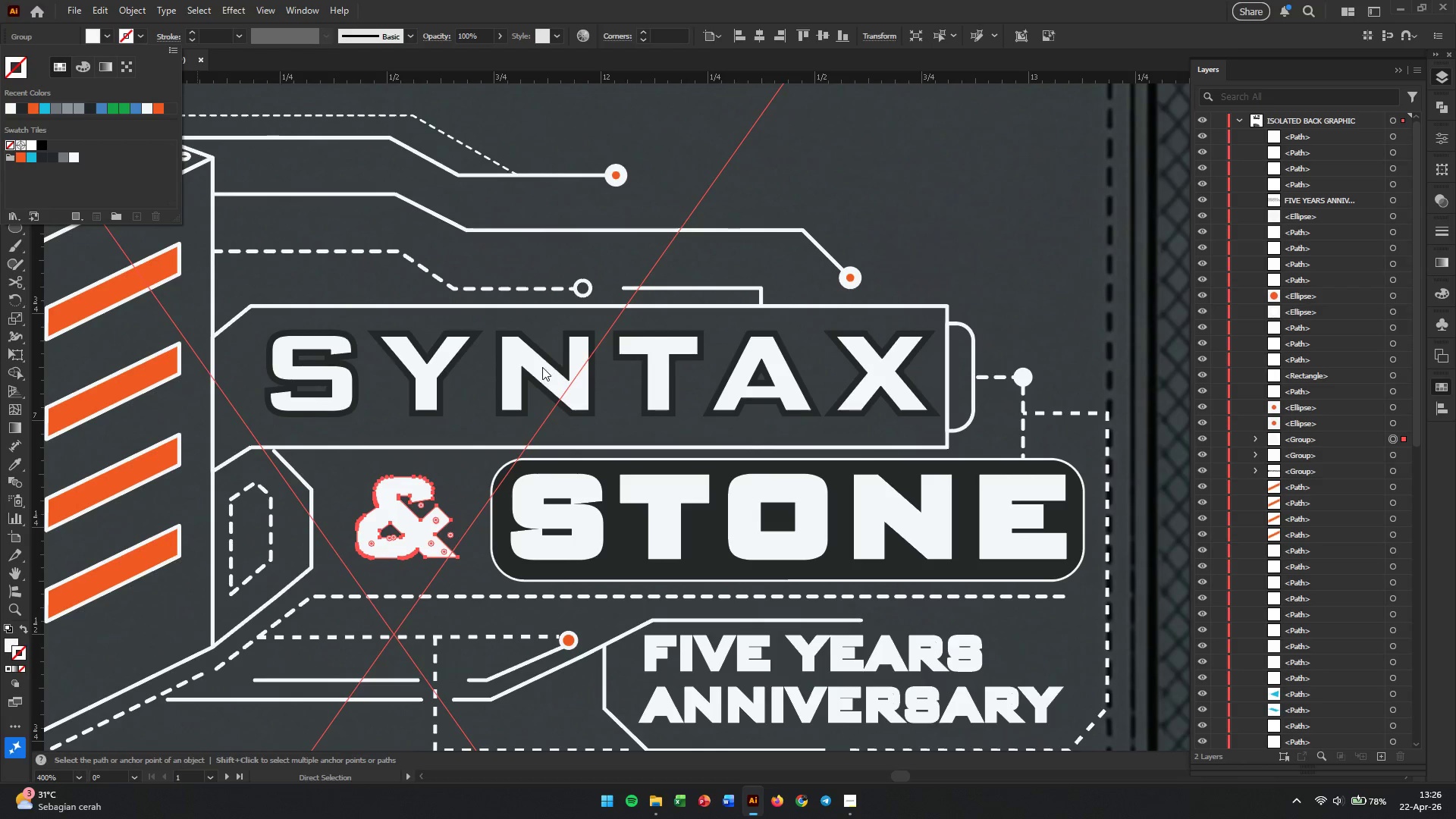 
left_click([544, 356])
 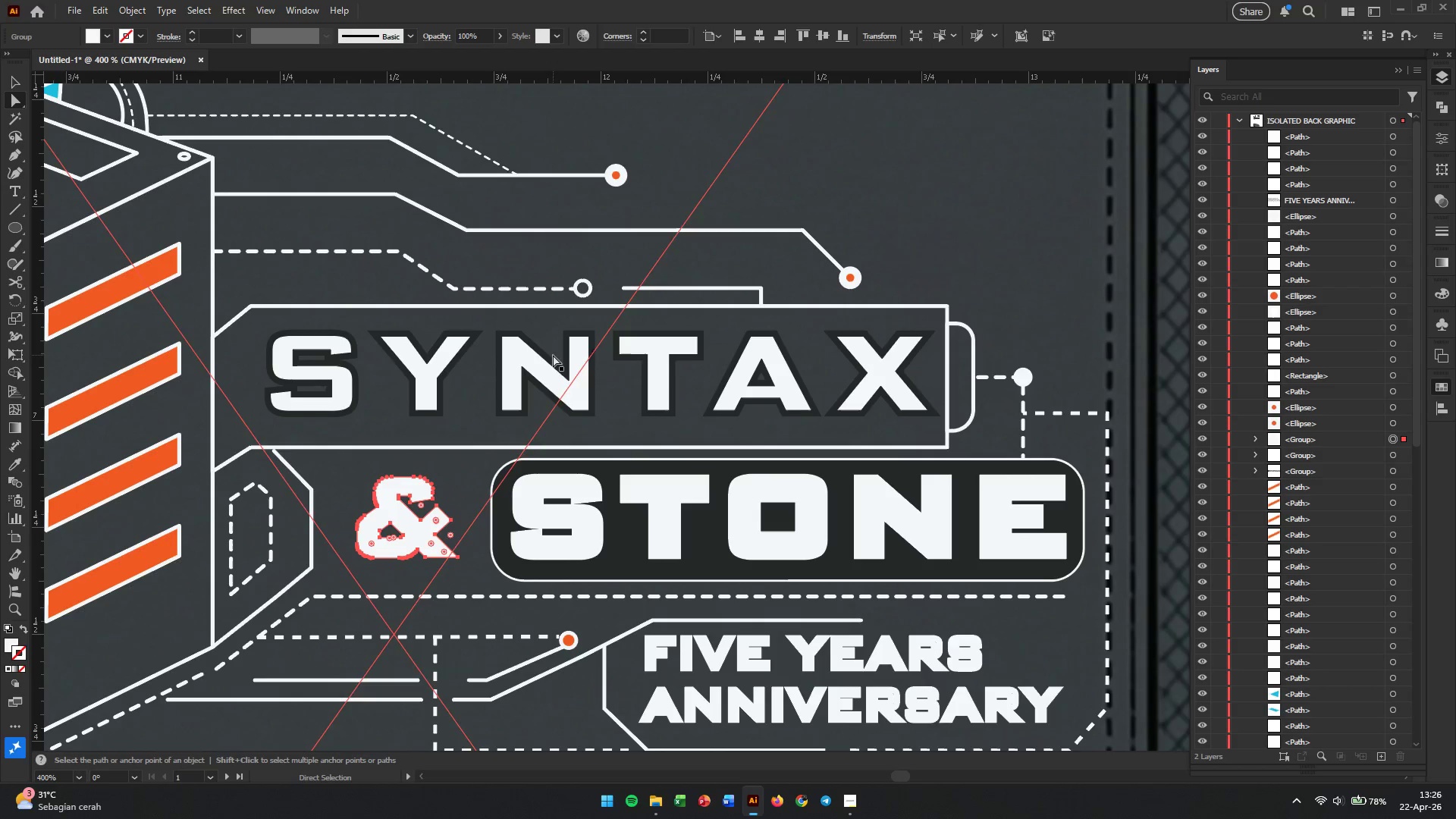 
left_click([548, 363])
 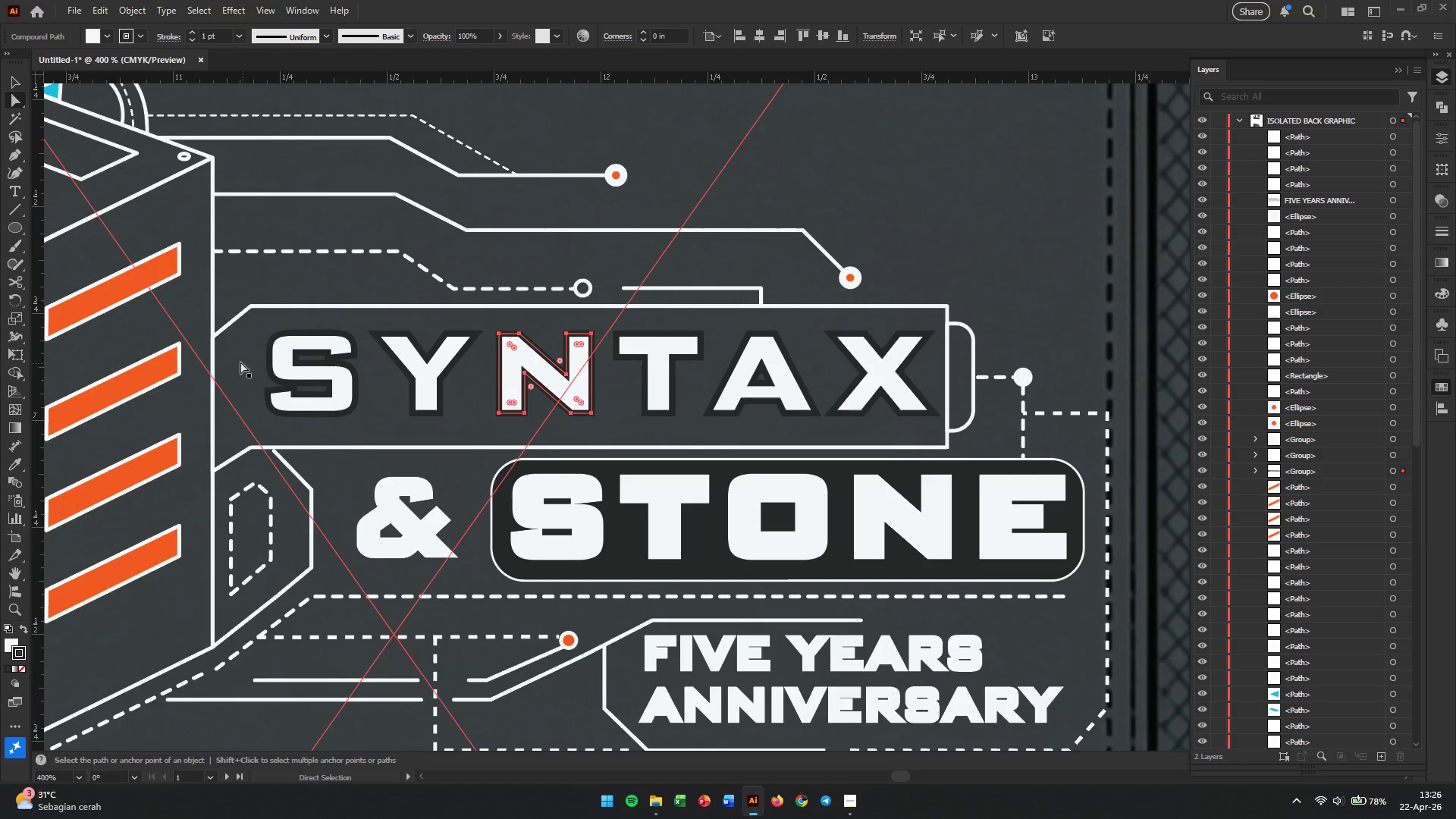 
left_click_drag(start_coordinate=[237, 358], to_coordinate=[369, 372])
 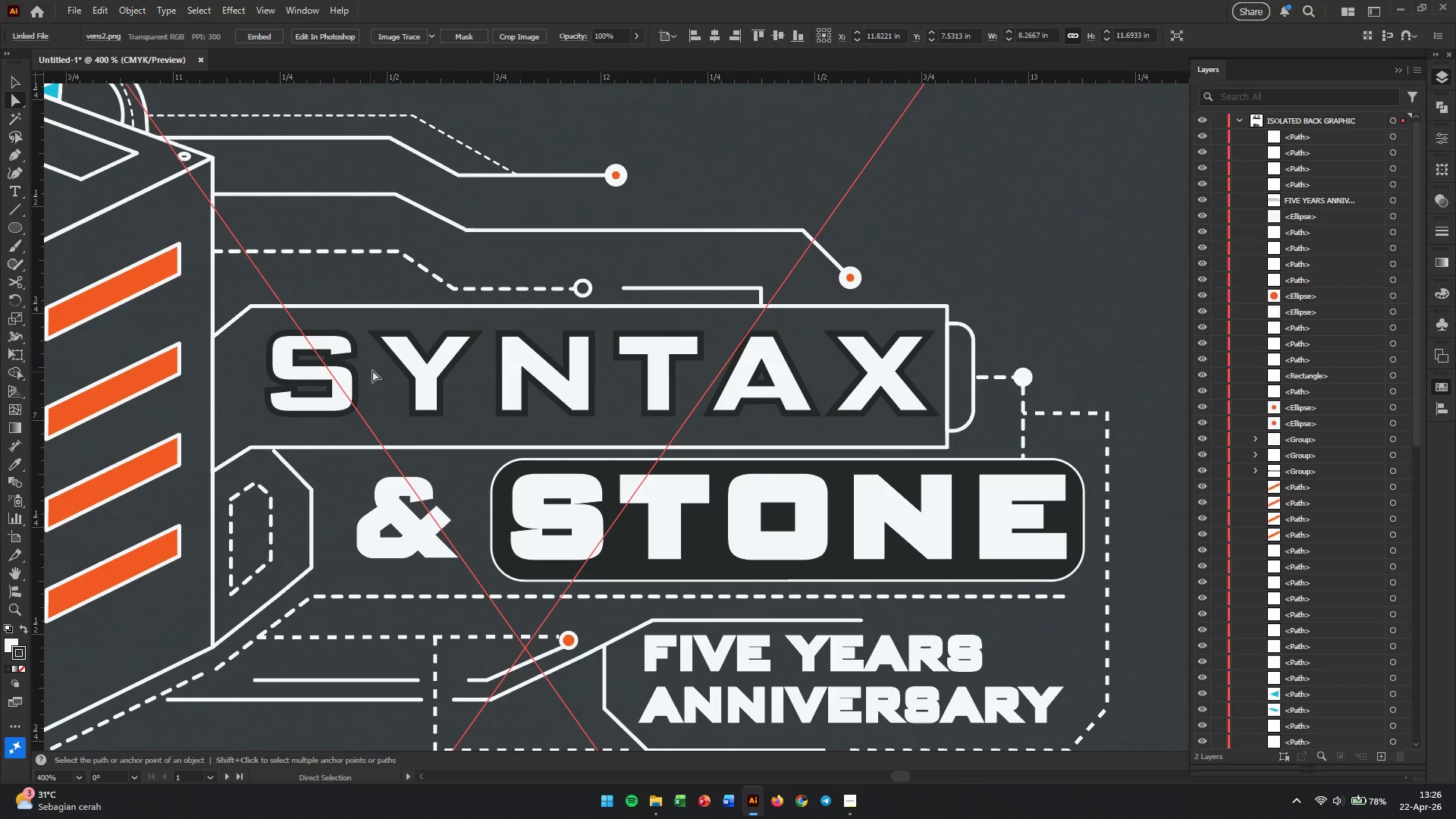 
key(Control+Z)
 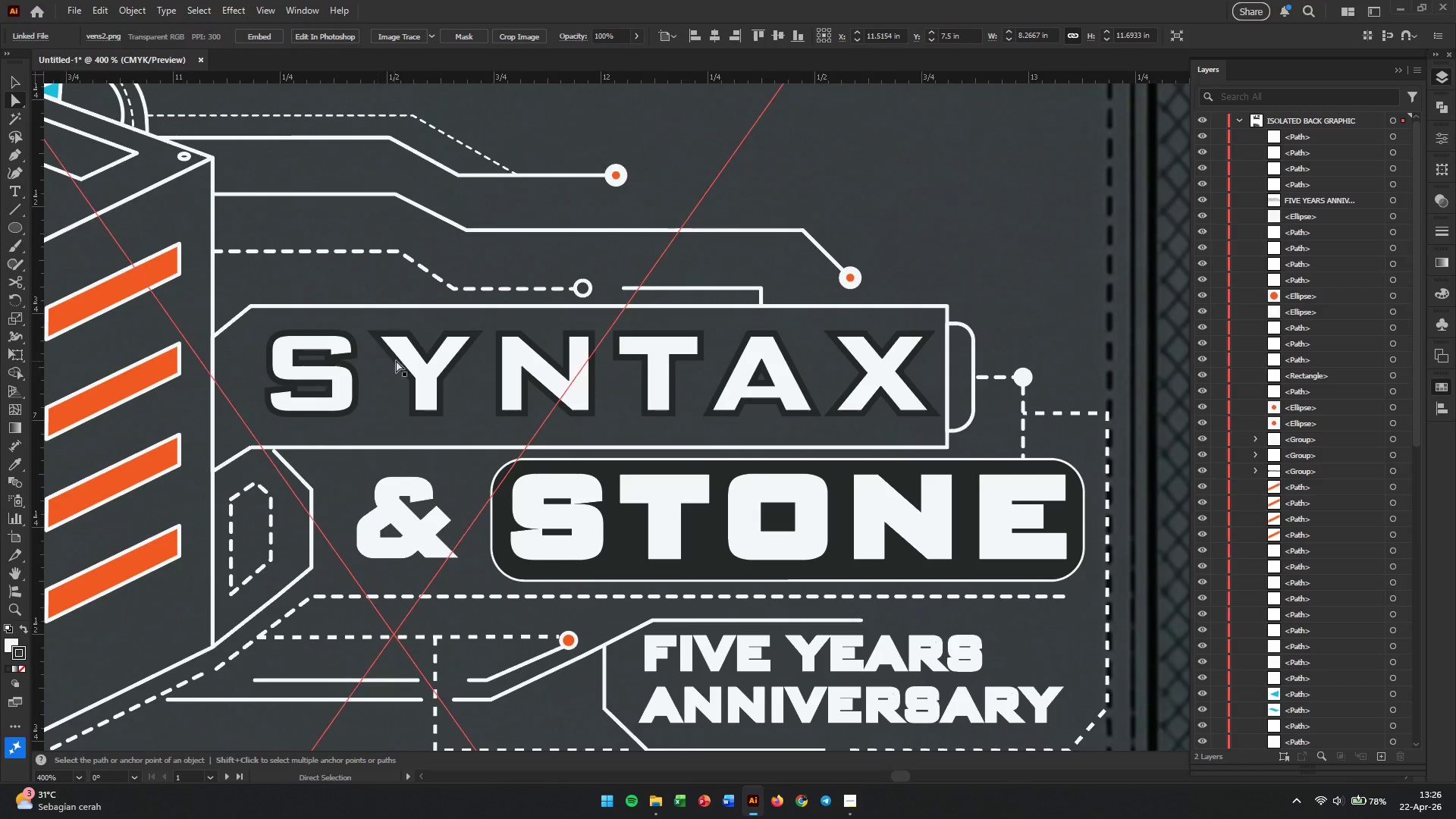 
hold_key(key=AltLeft, duration=0.44)
scroll: coordinate [433, 362], scroll_direction: down, amount: 5.0
 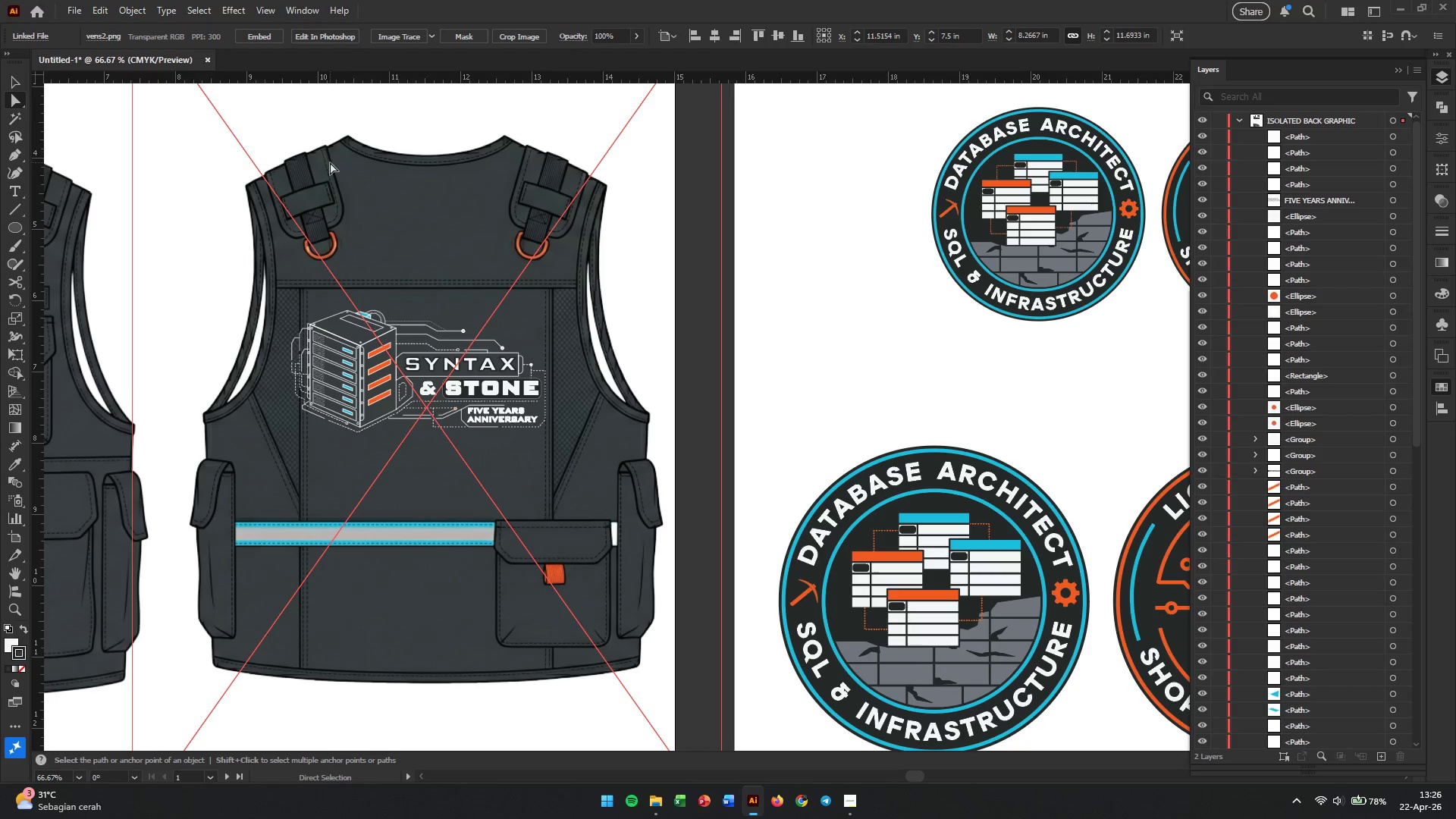 
key(Control+2)
 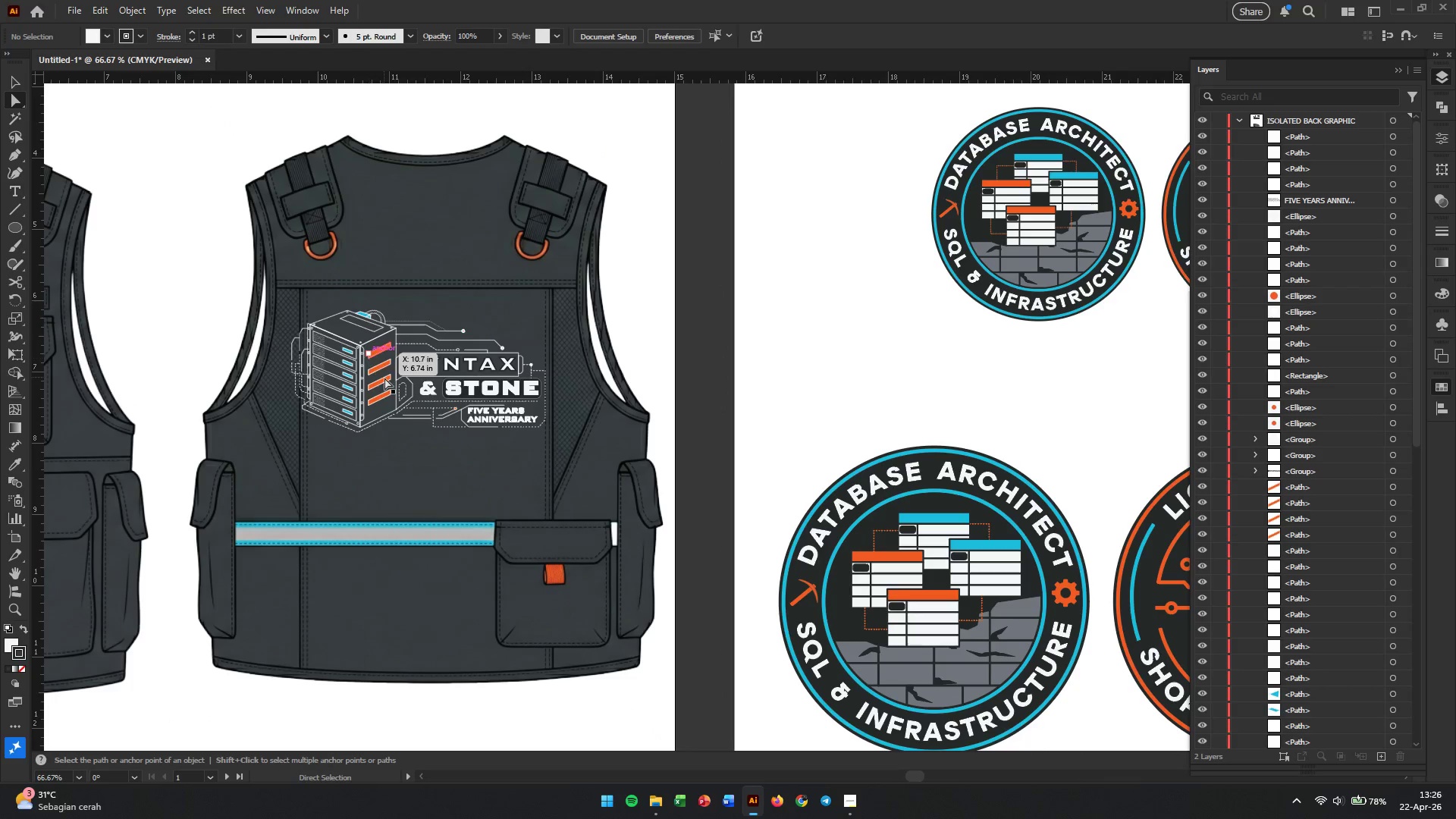 
hold_key(key=AltLeft, duration=0.7)
scroll: coordinate [444, 394], scroll_direction: up, amount: 4.0
 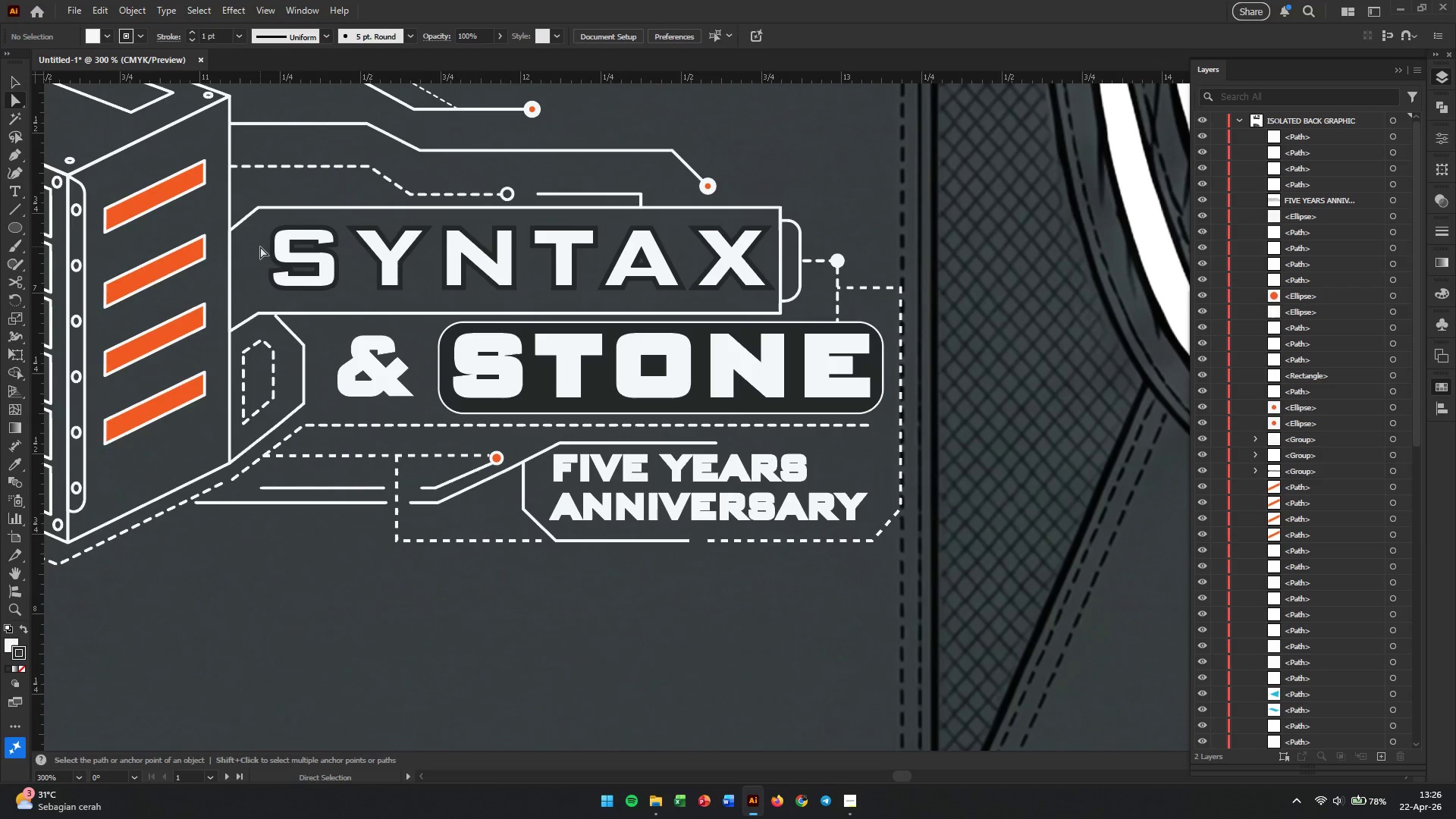 
left_click_drag(start_coordinate=[256, 246], to_coordinate=[765, 260])
 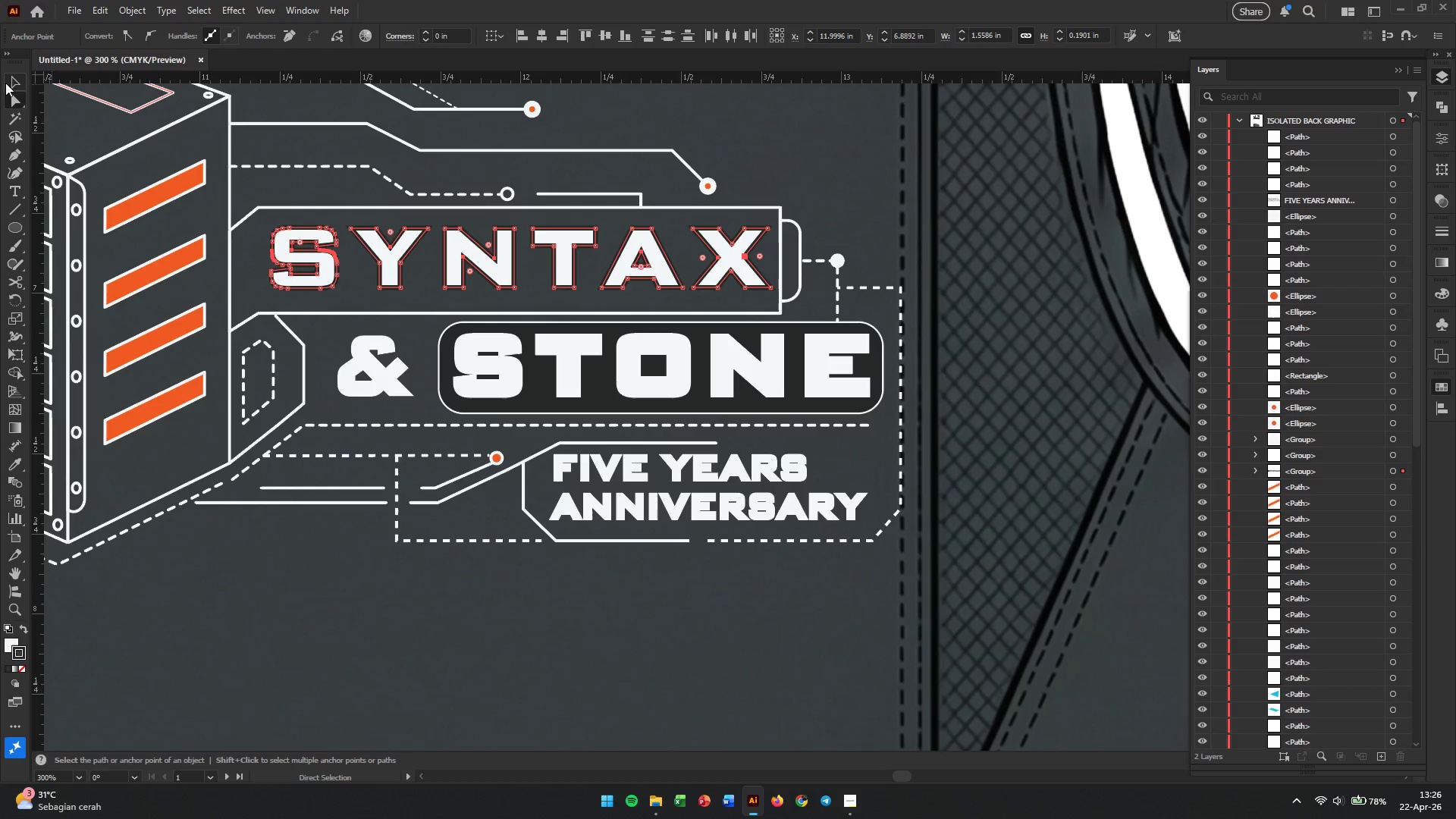 
left_click([11, 77])
 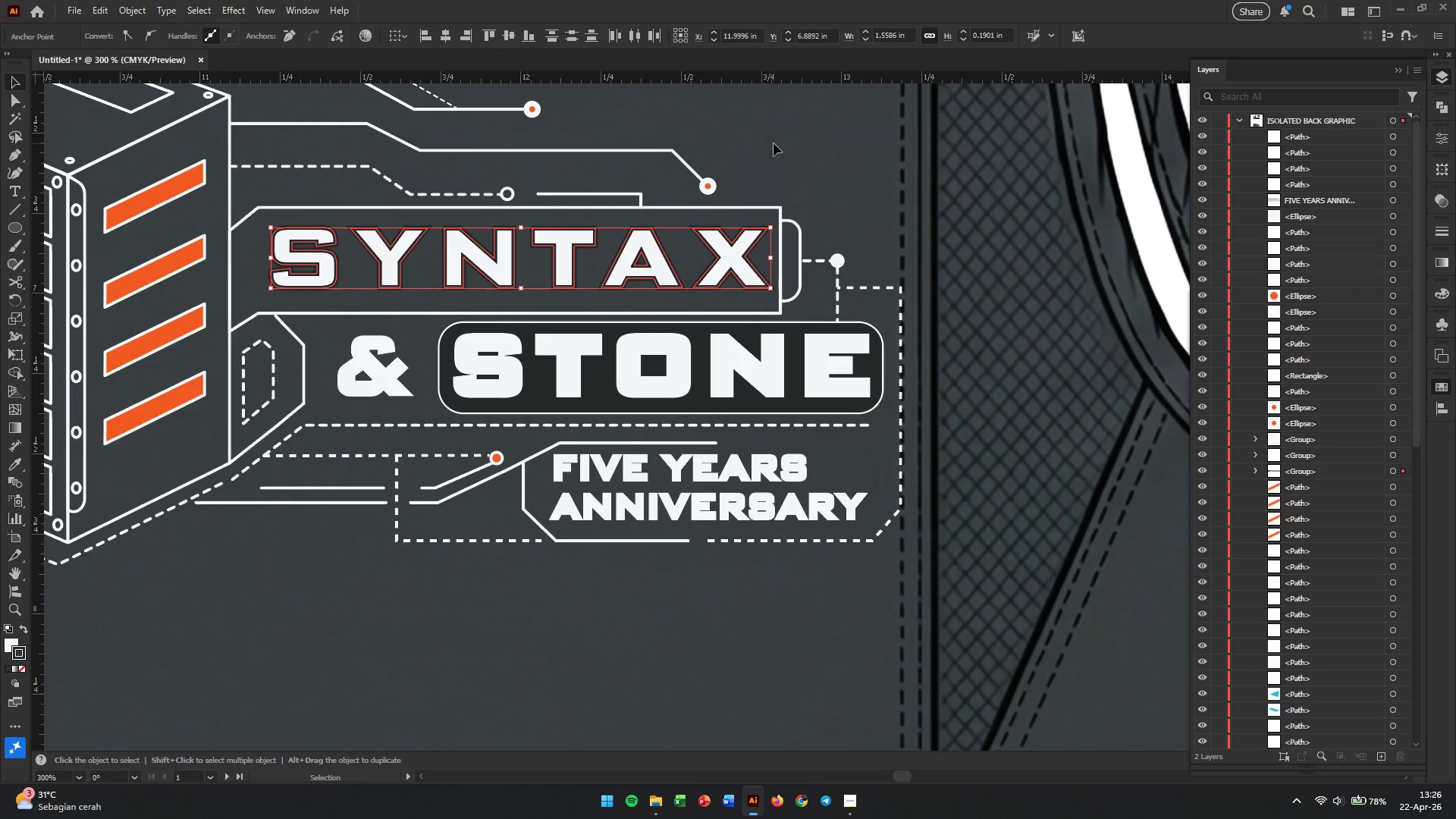 
left_click([720, 246])
 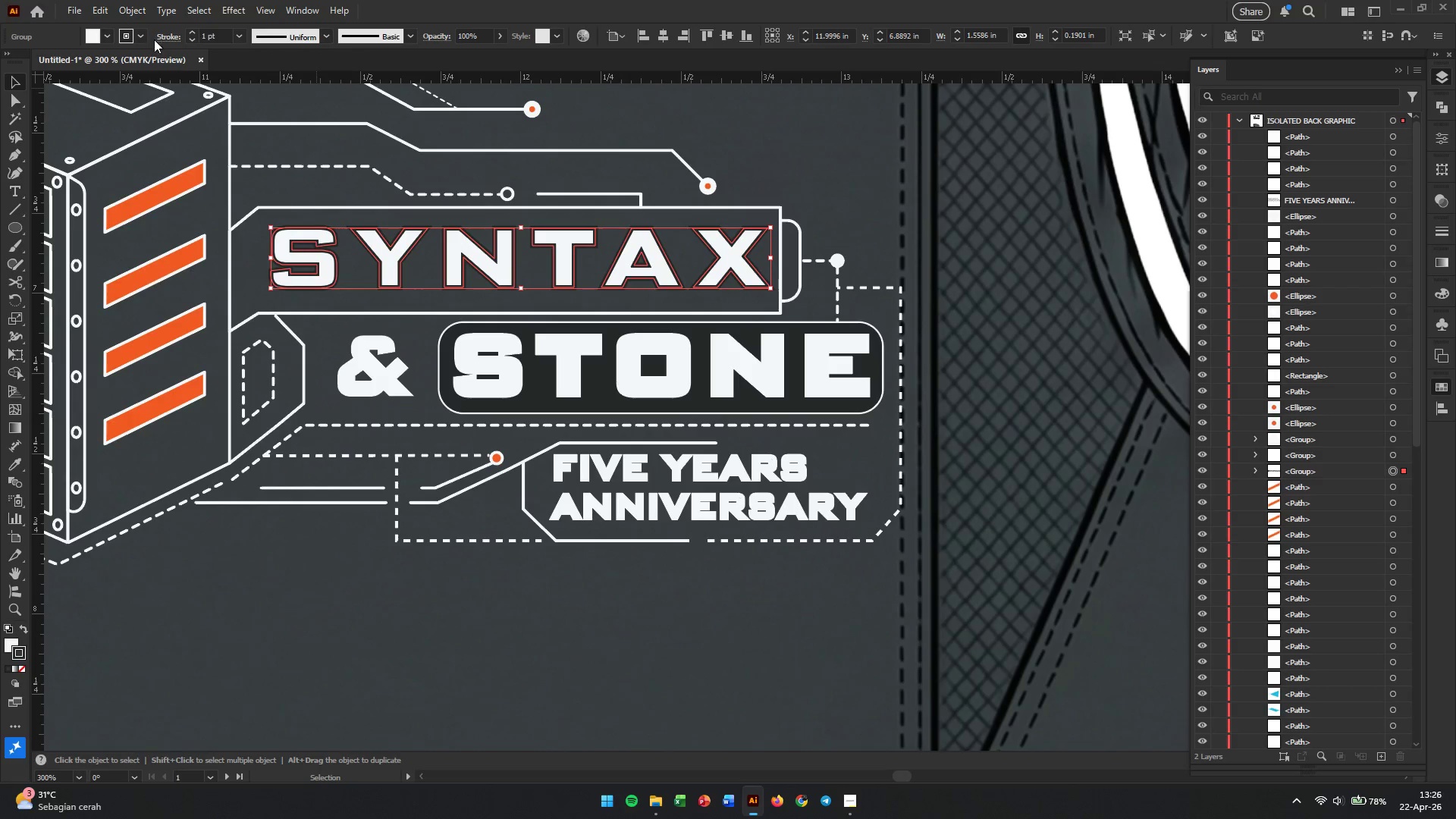 
left_click([136, 38])
 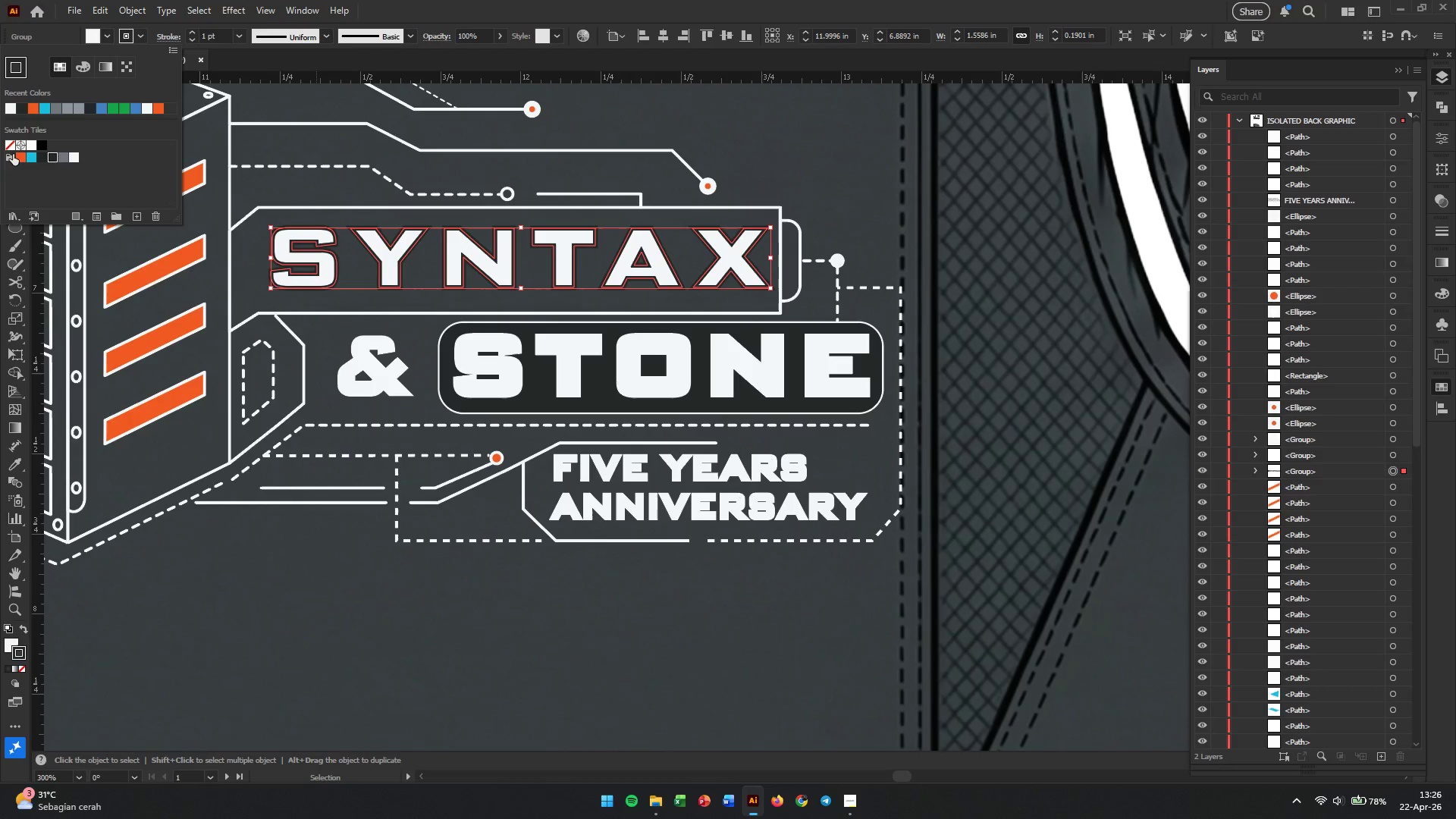 
left_click([9, 144])
 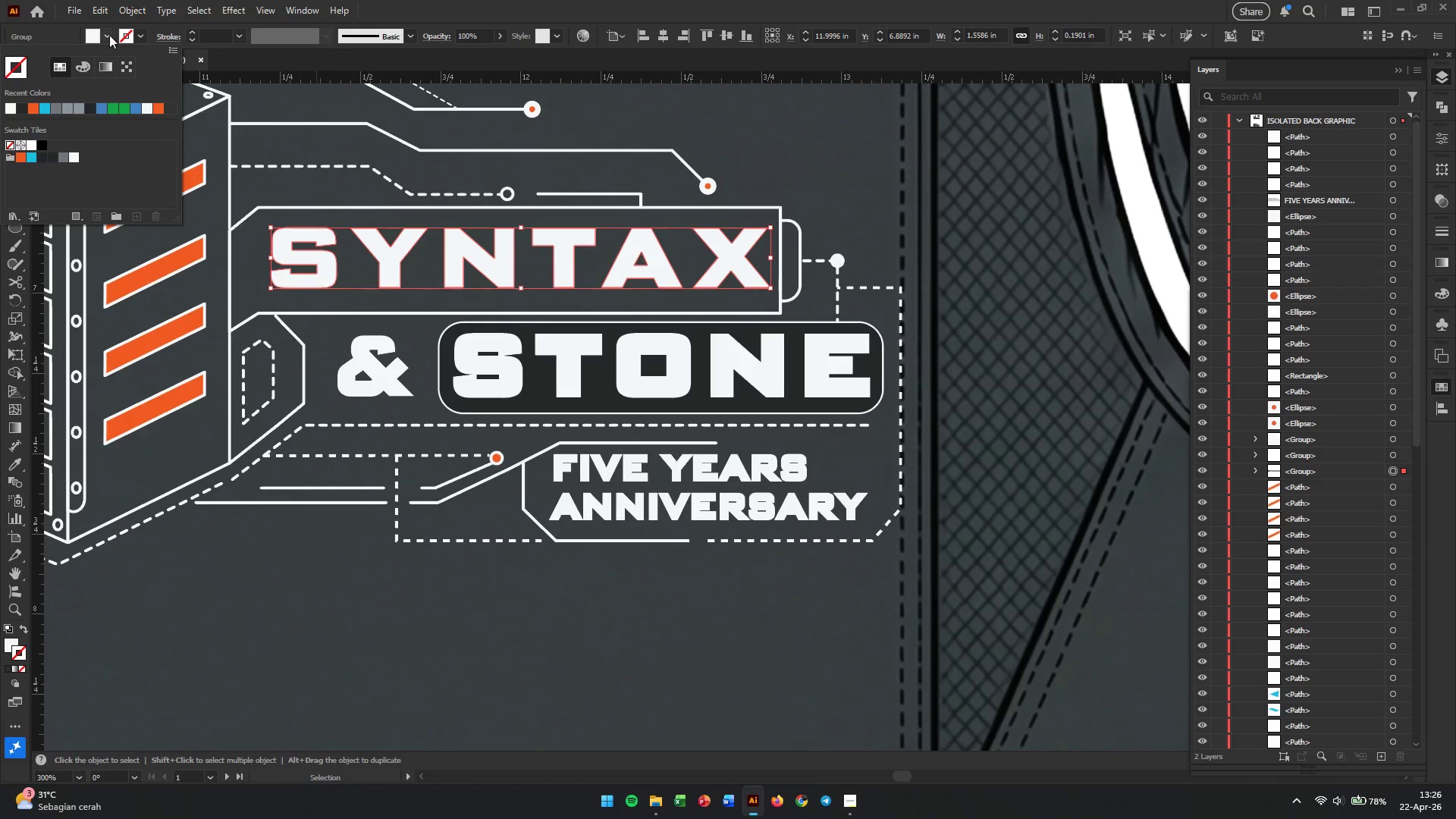 
left_click([108, 27])
 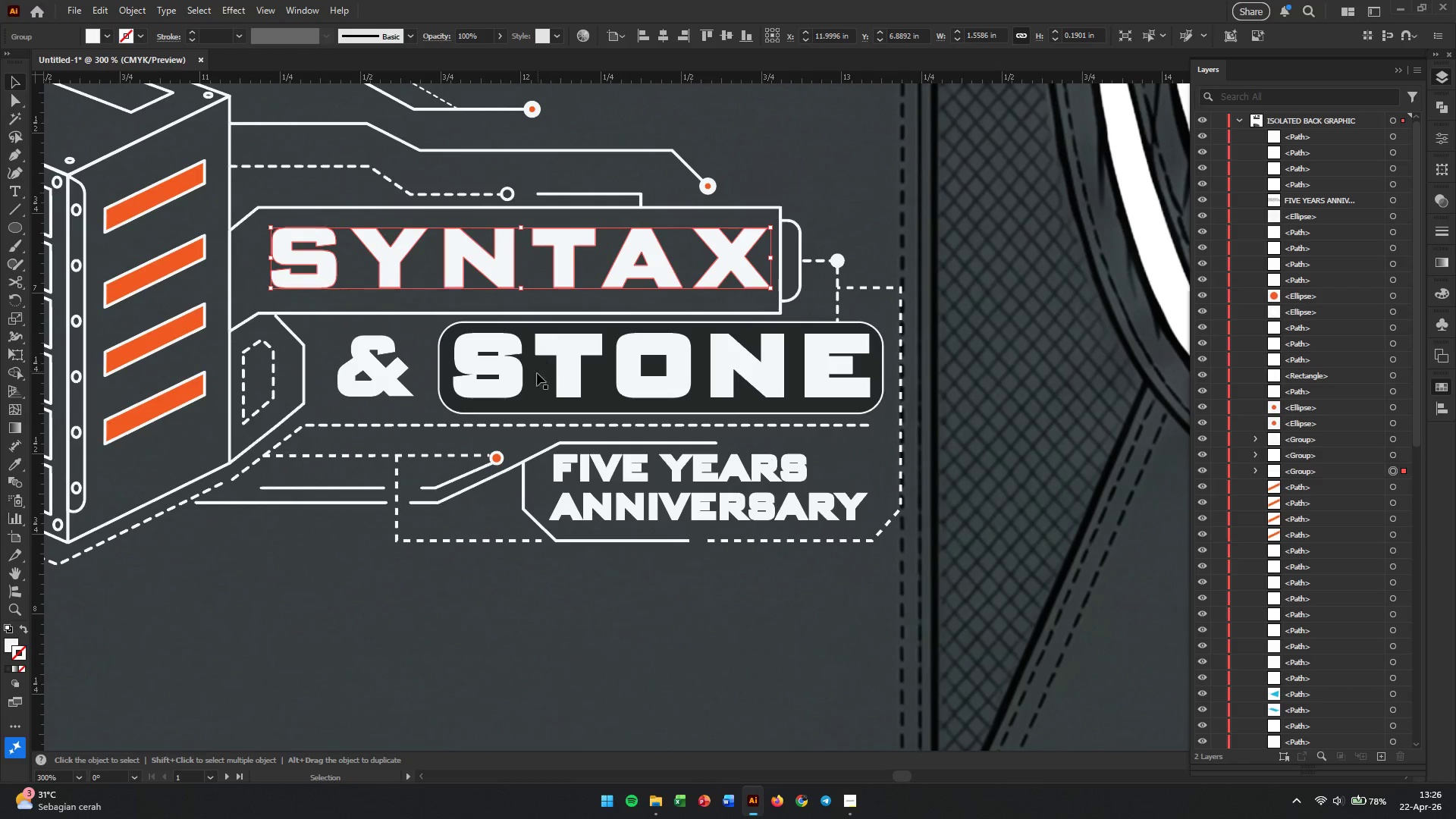 
left_click([548, 397])
 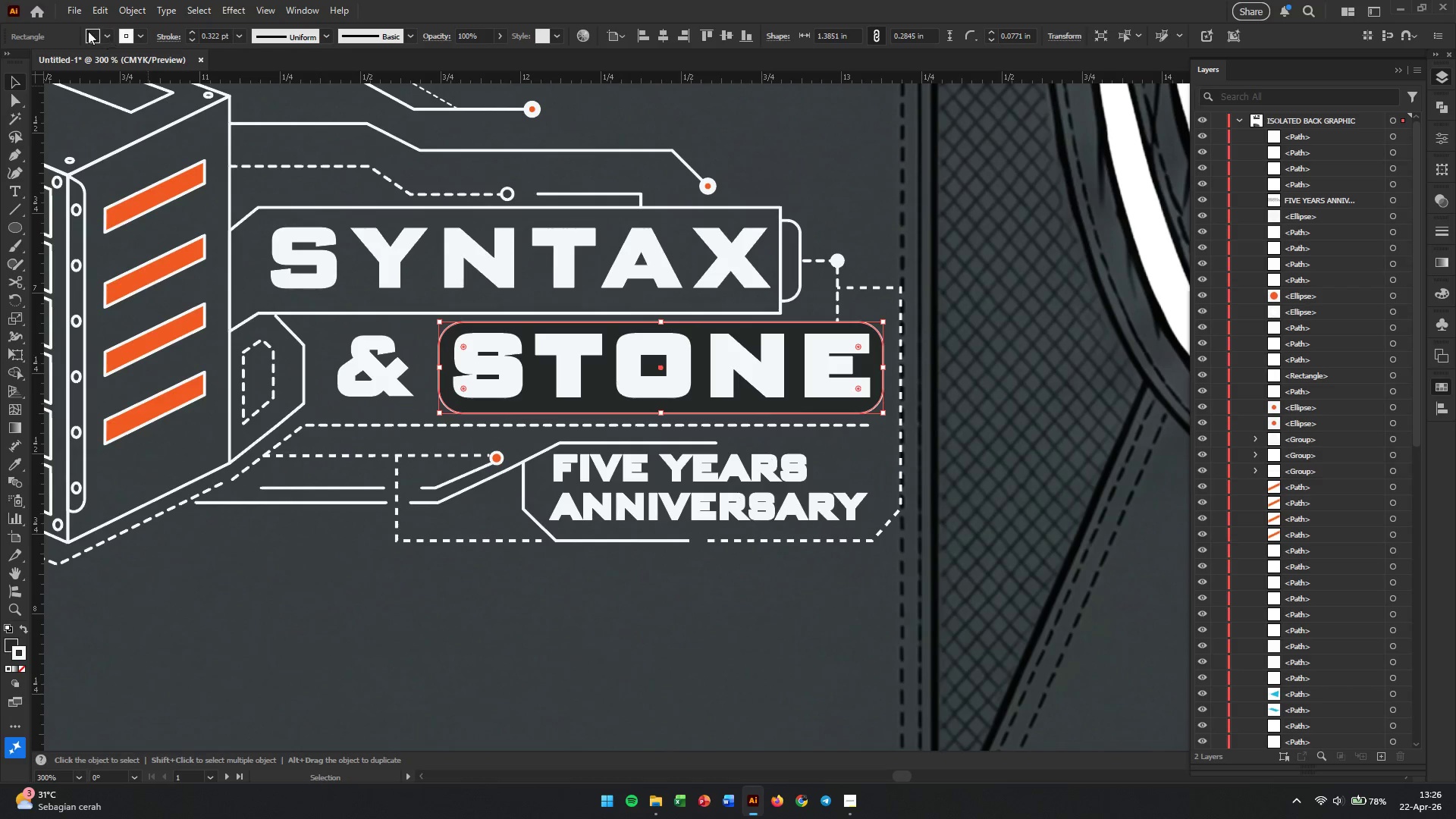 
left_click([94, 39])
 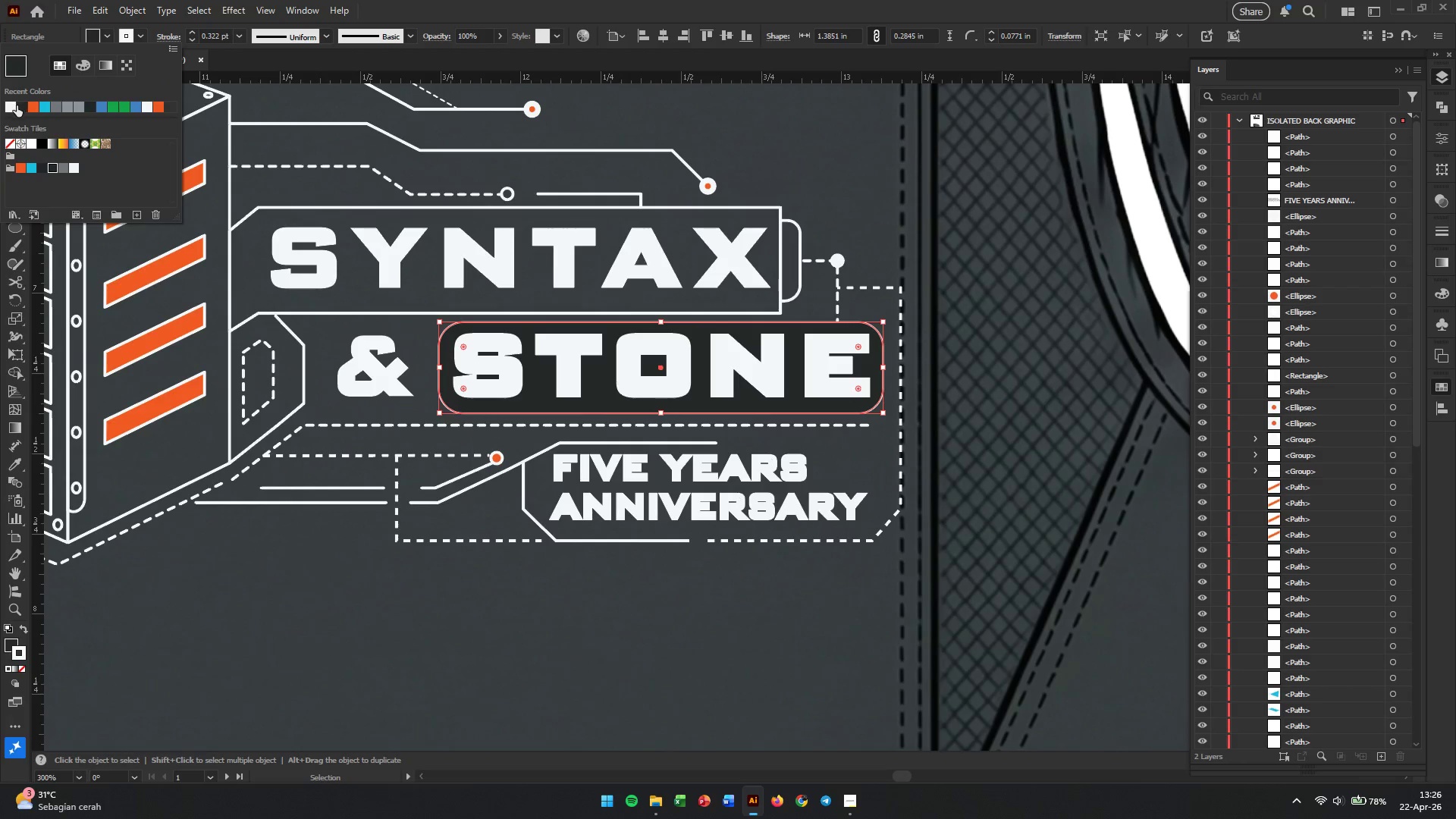 
left_click([15, 105])
 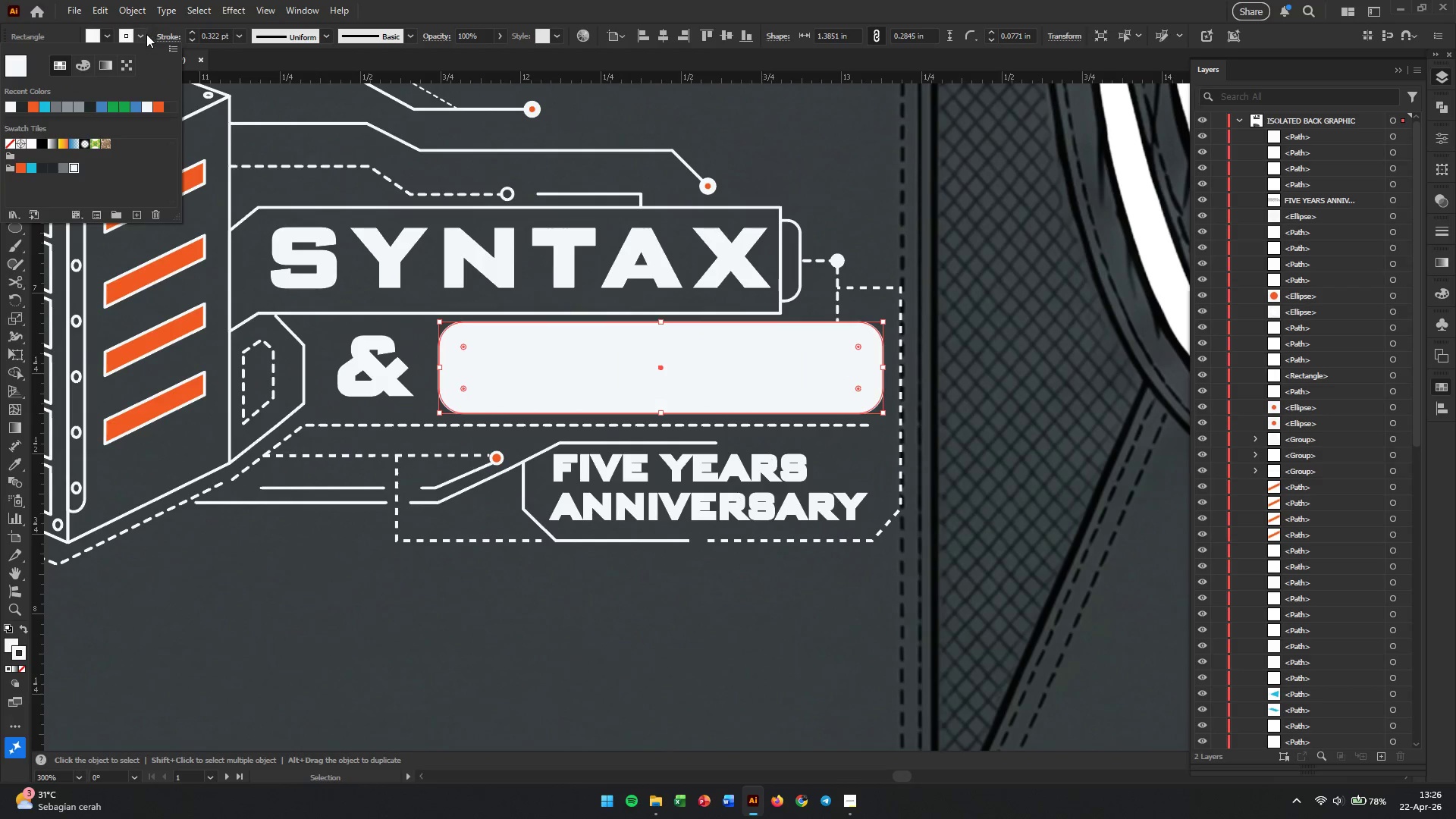 
left_click([147, 34])
 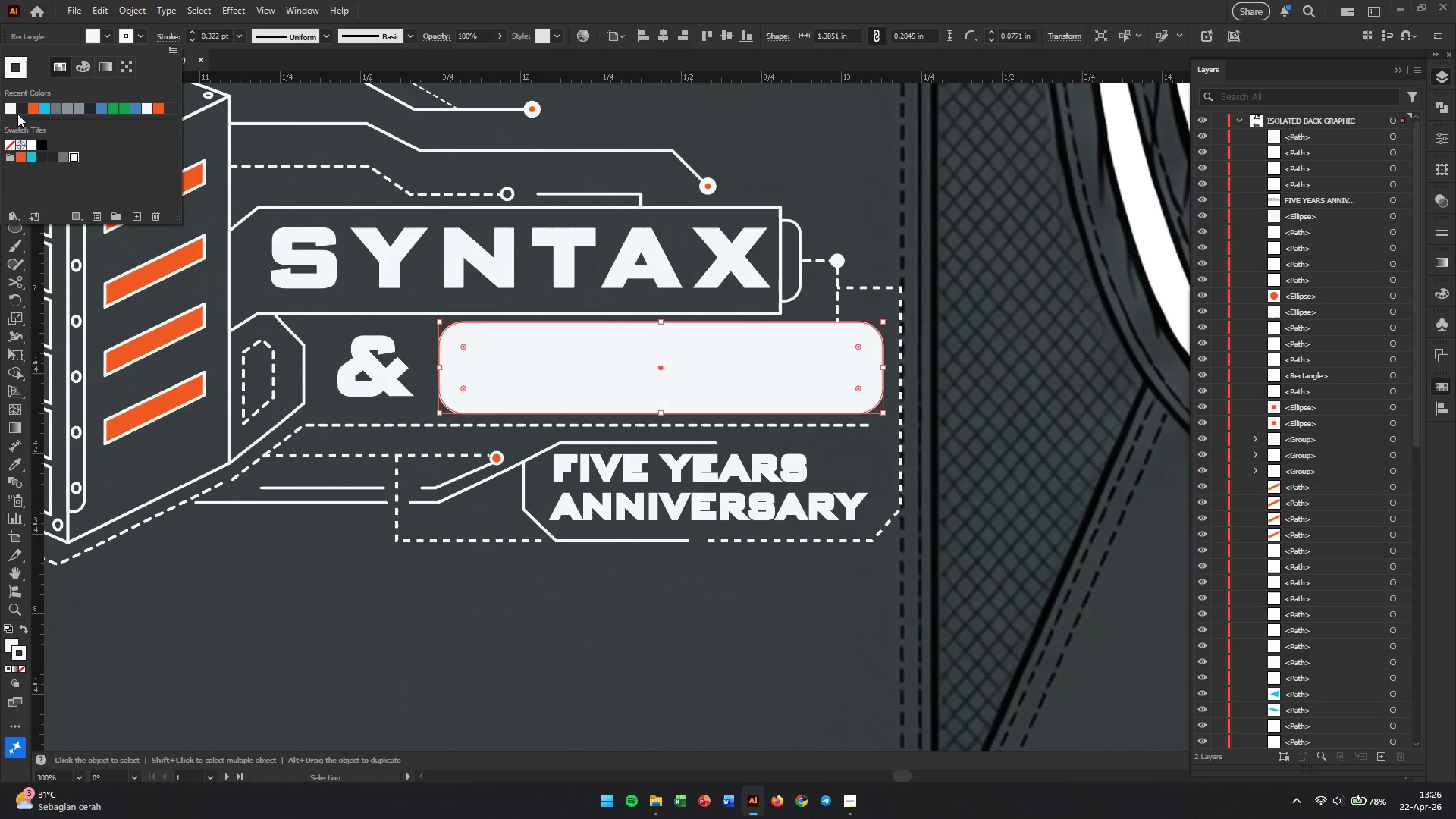 
left_click([25, 108])
 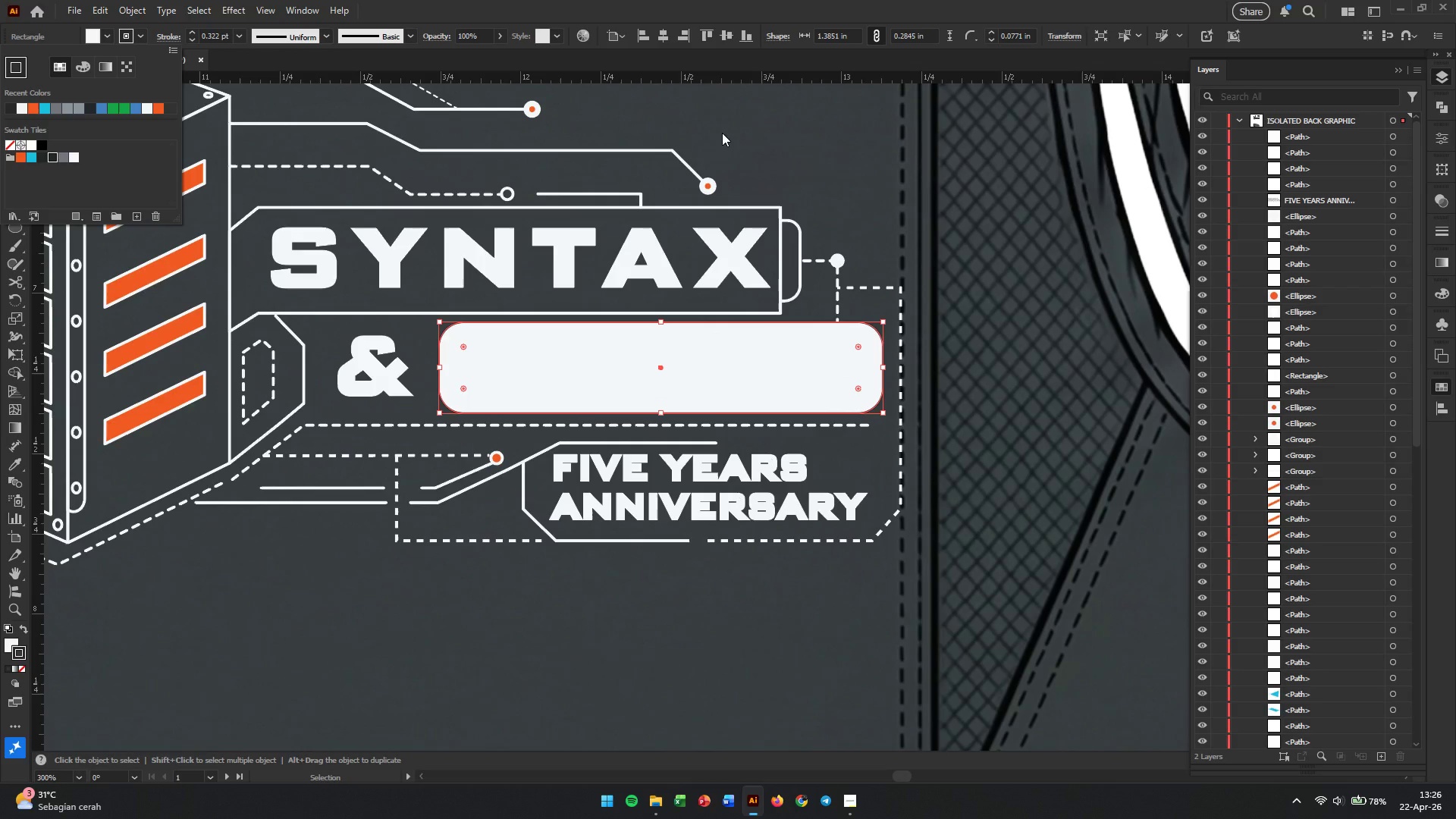 
left_click([825, 152])
 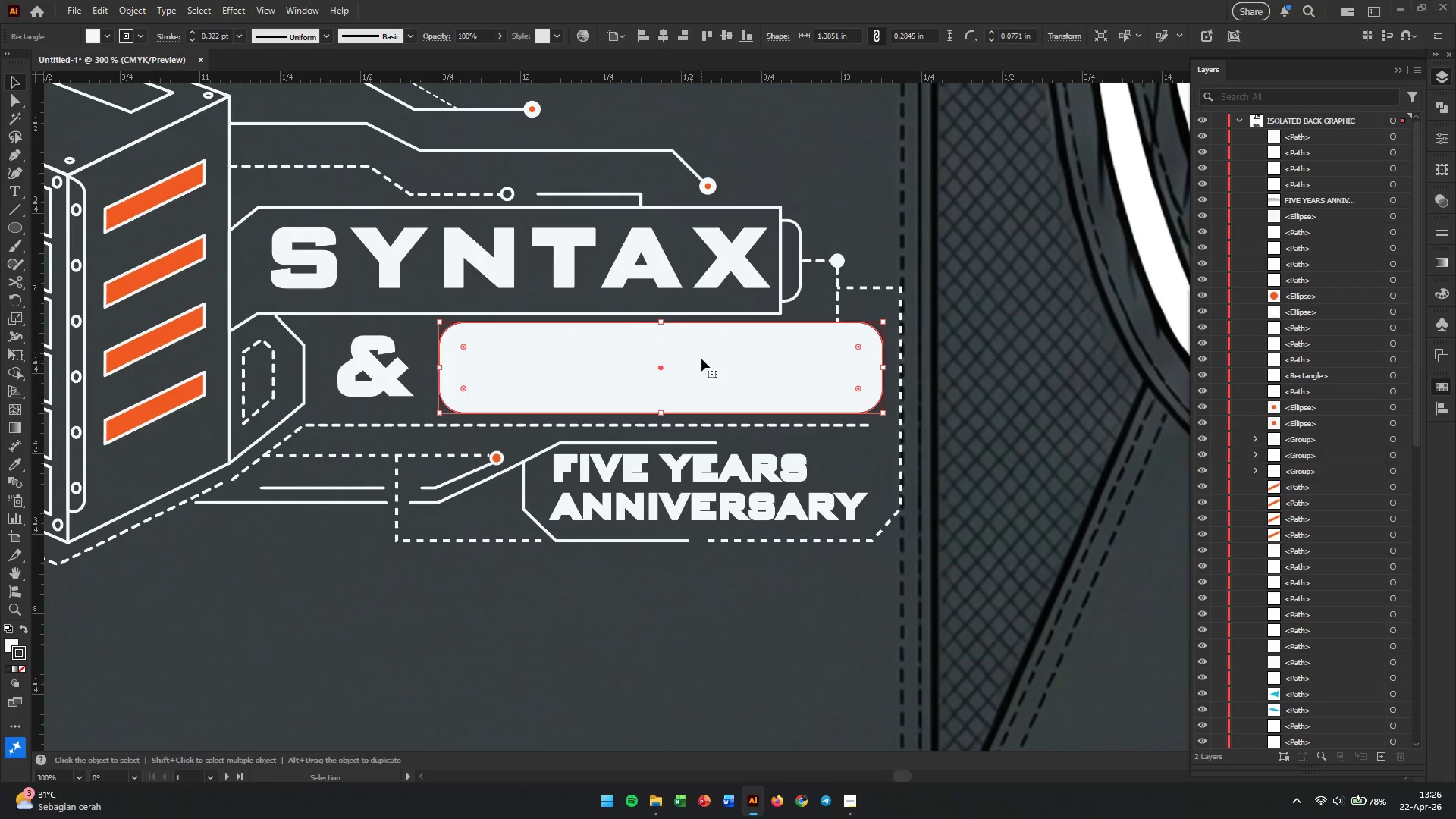 
double_click([701, 365])
 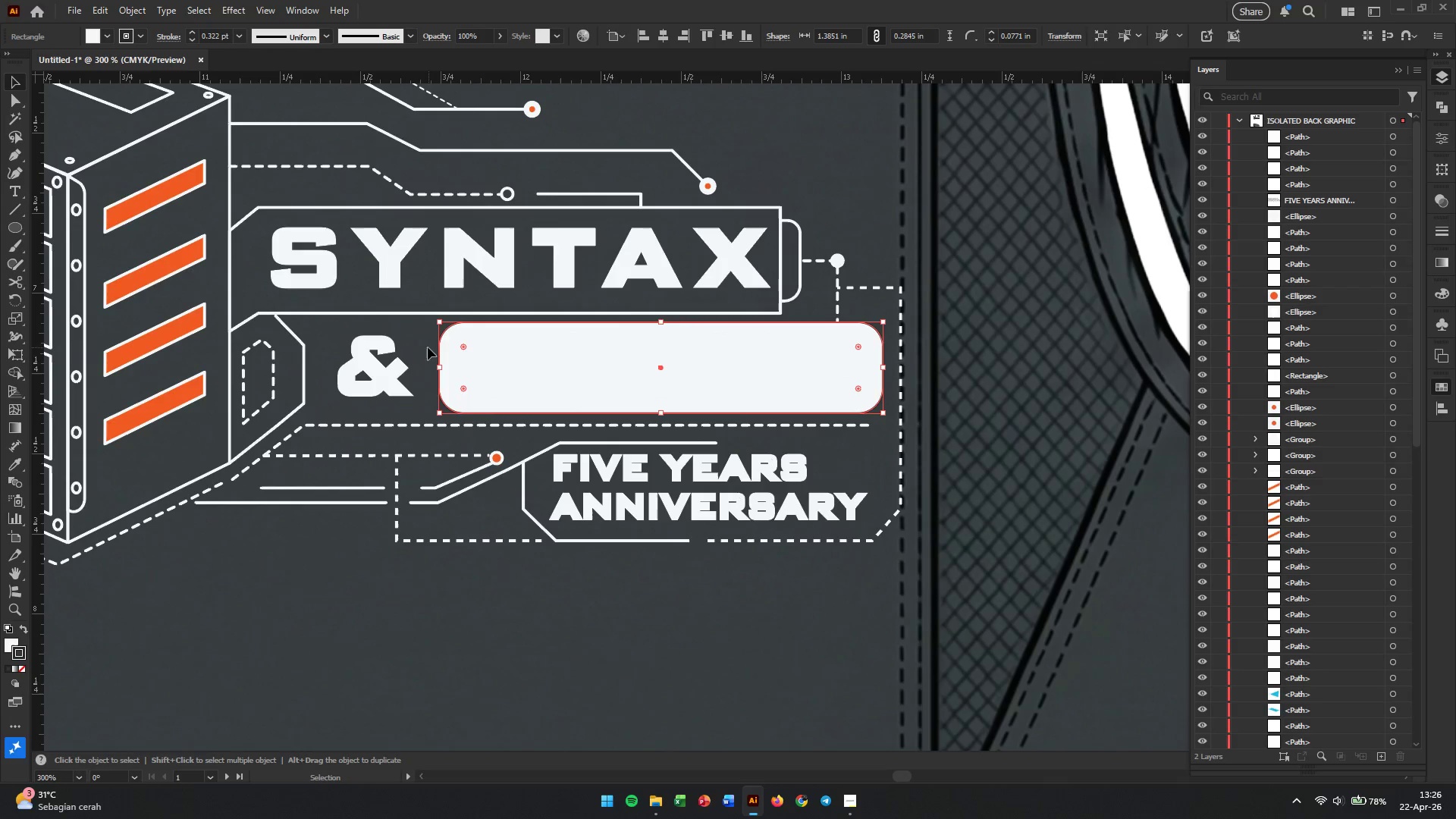 
left_click([422, 347])
 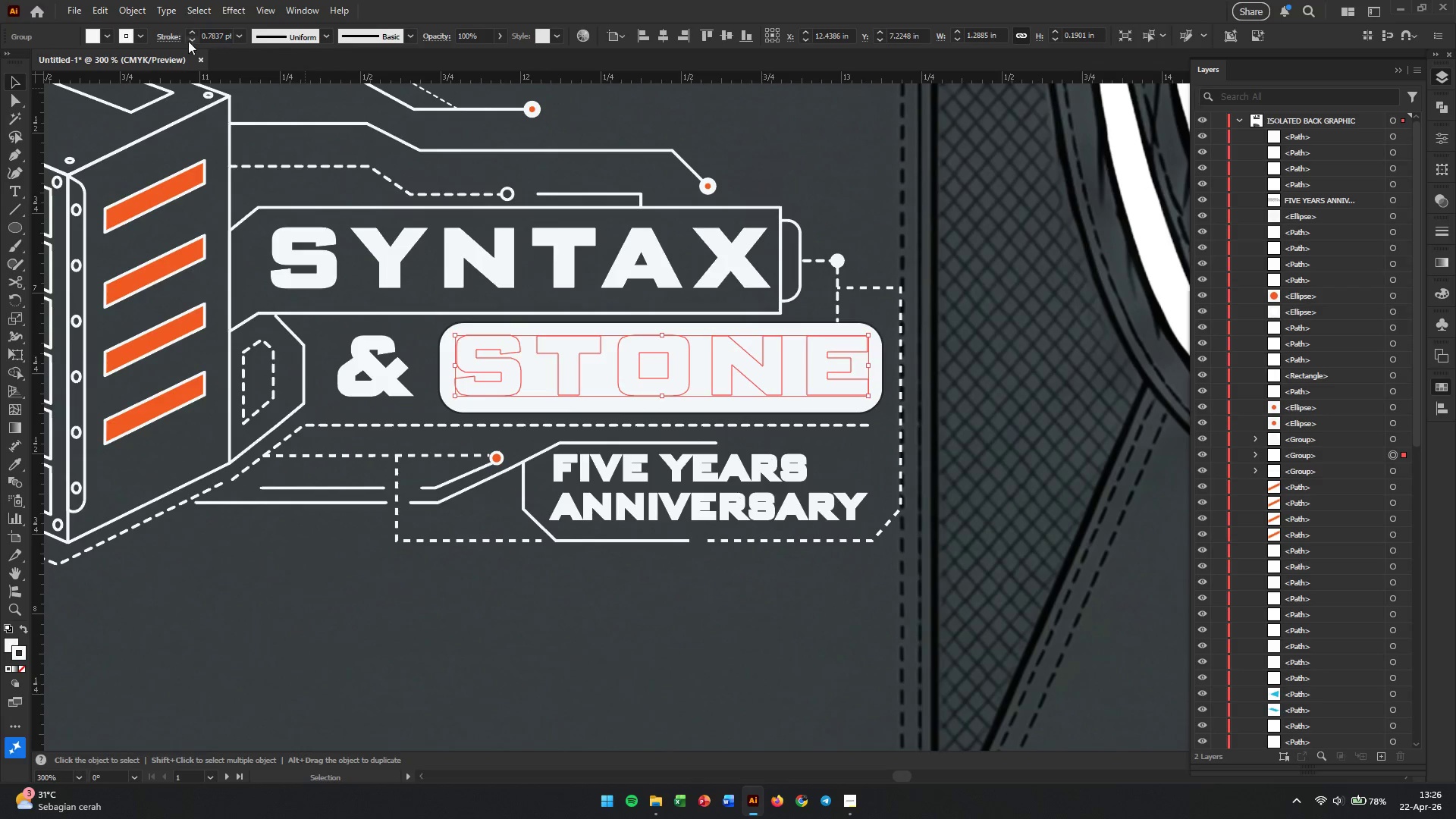 
left_click([103, 39])
 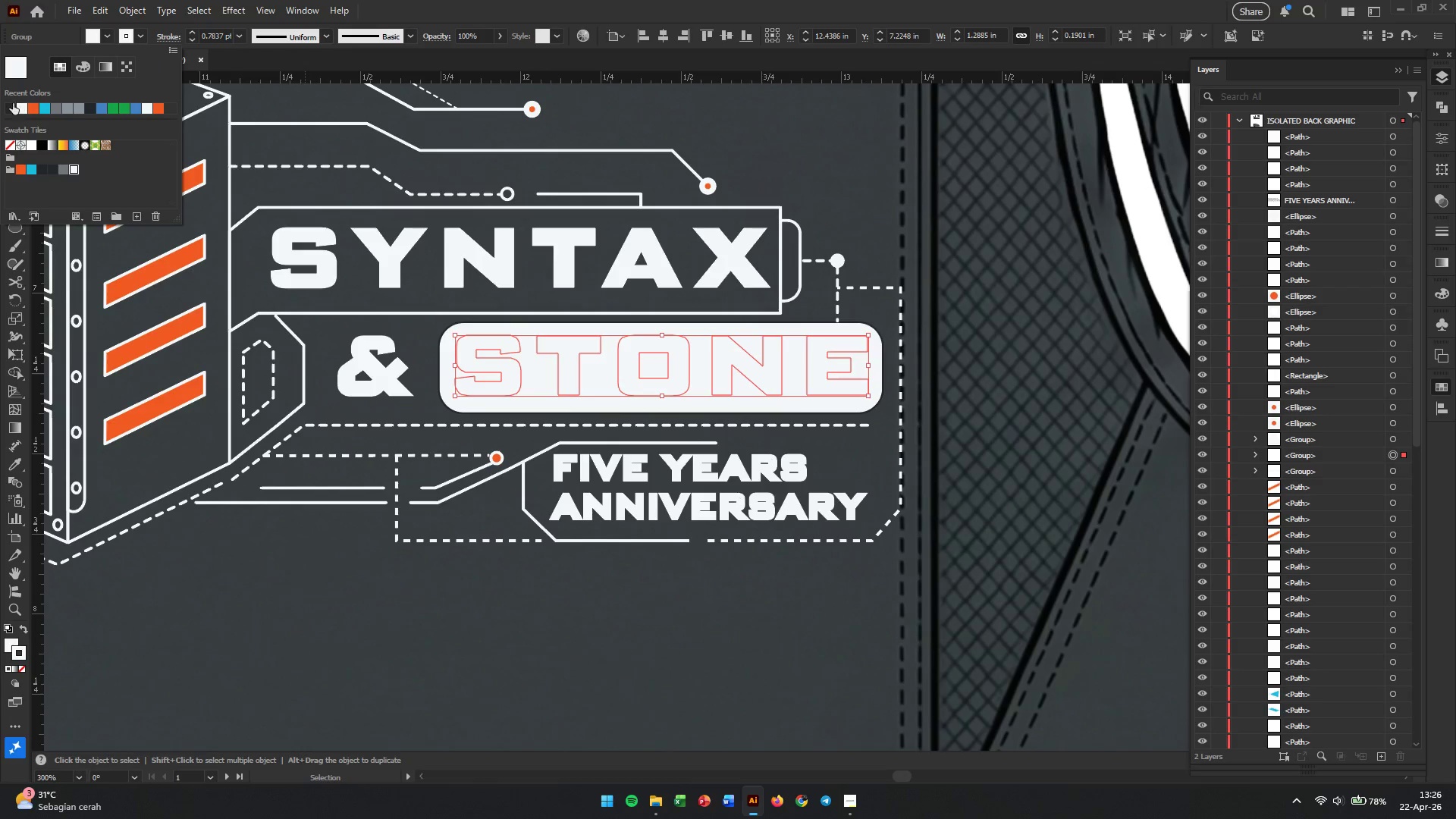 
left_click([9, 105])
 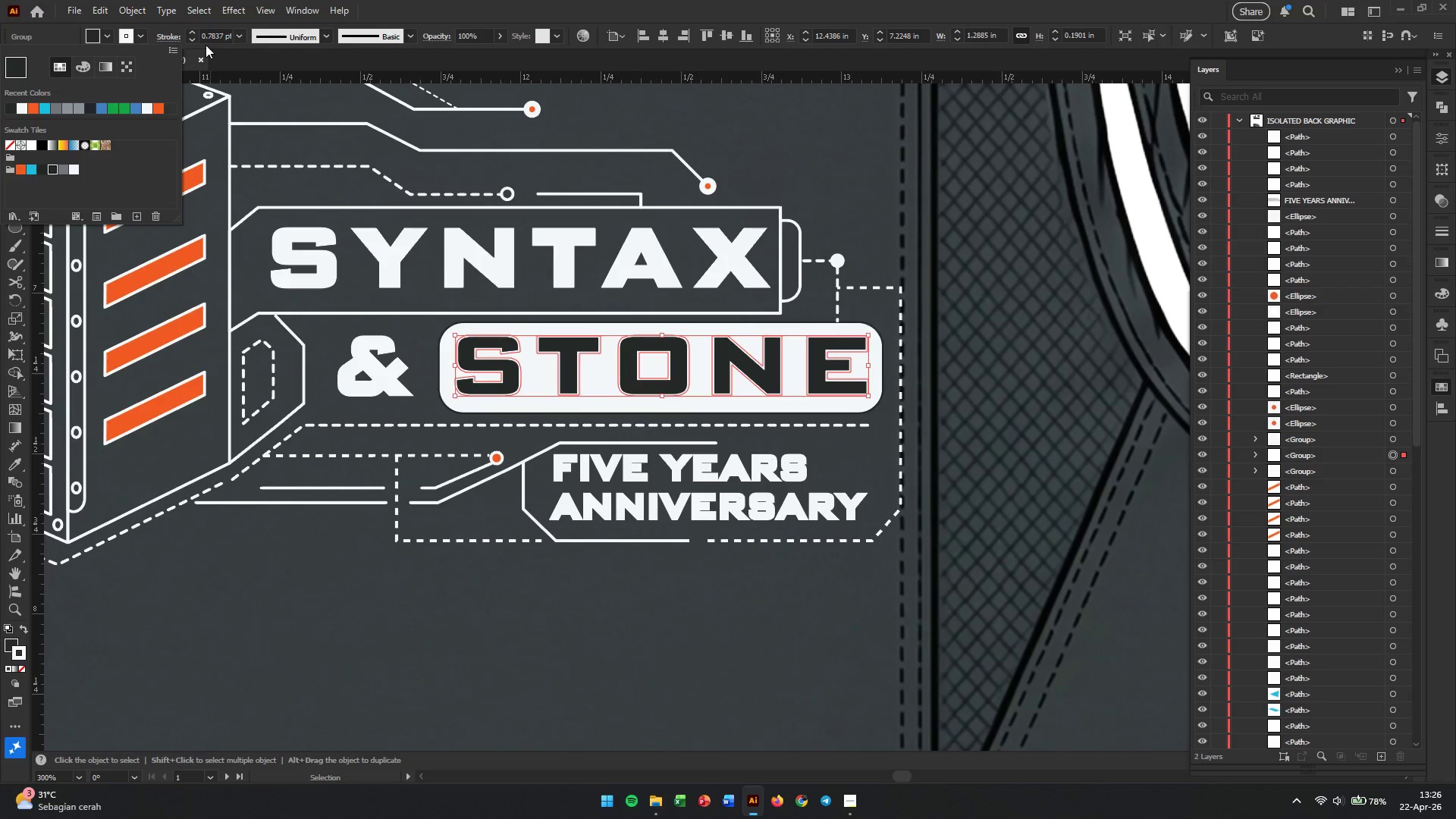 
left_click([134, 30])
 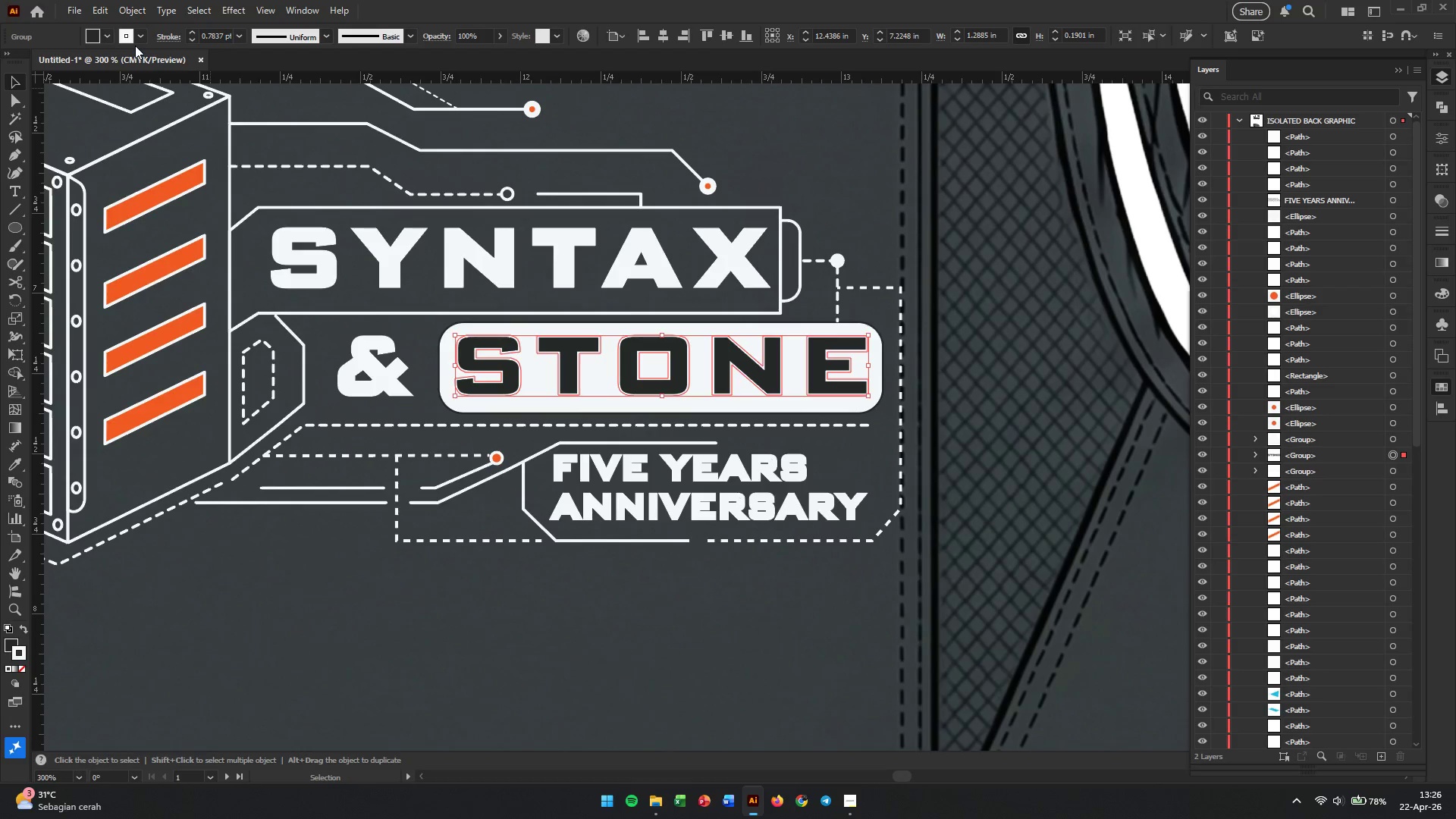 
double_click([139, 41])
 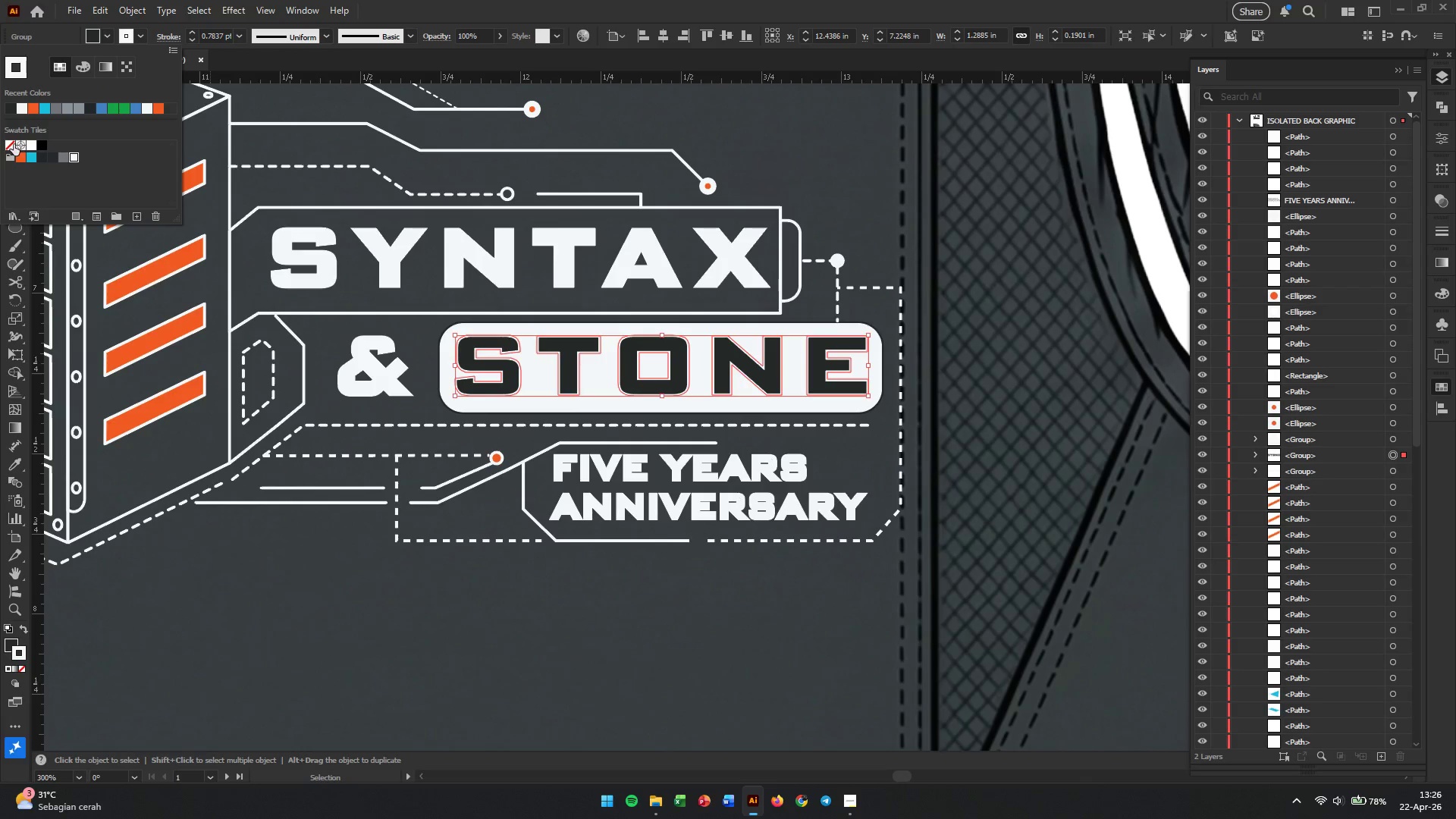 
left_click([12, 144])
 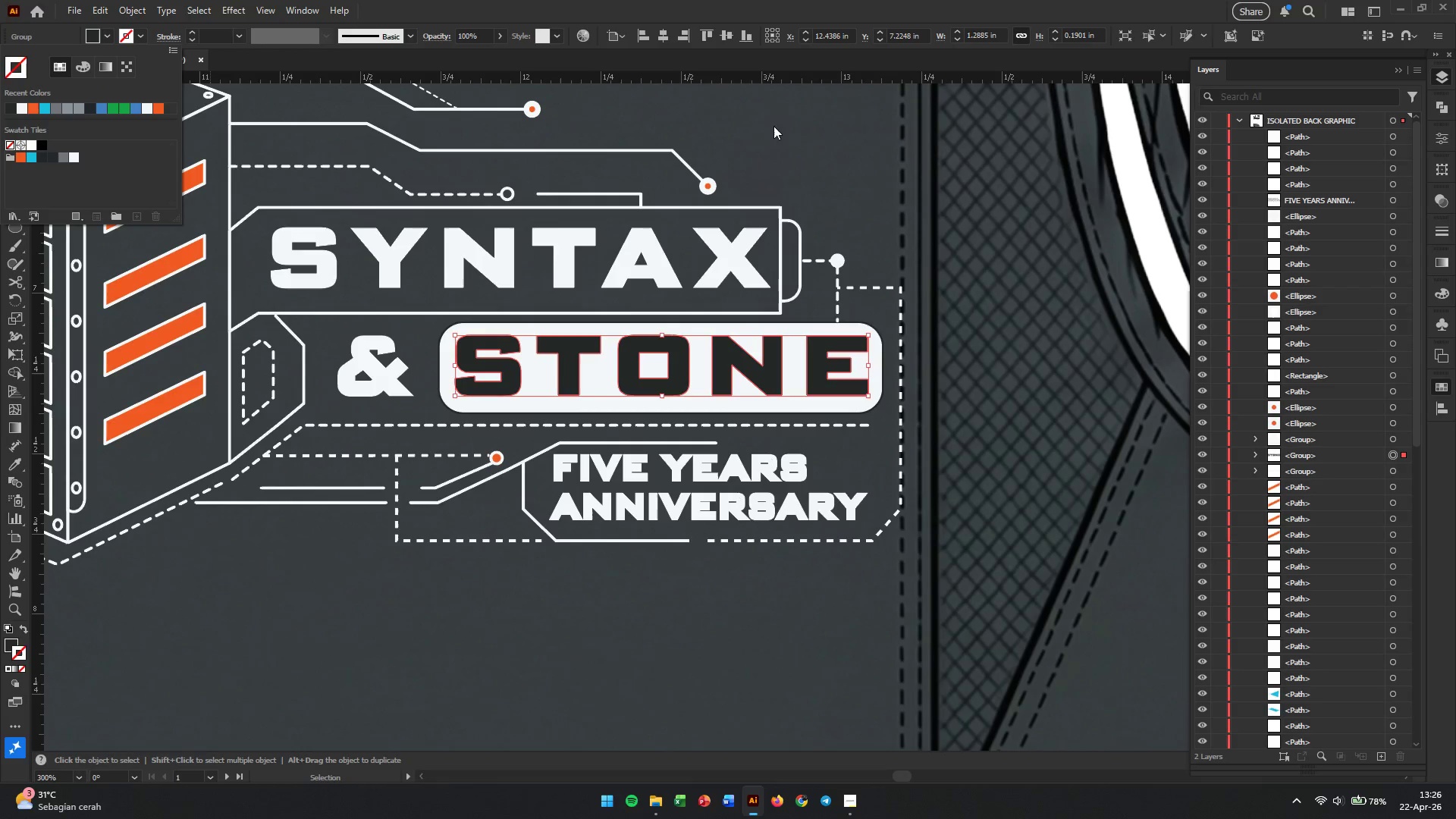 
left_click([795, 136])
 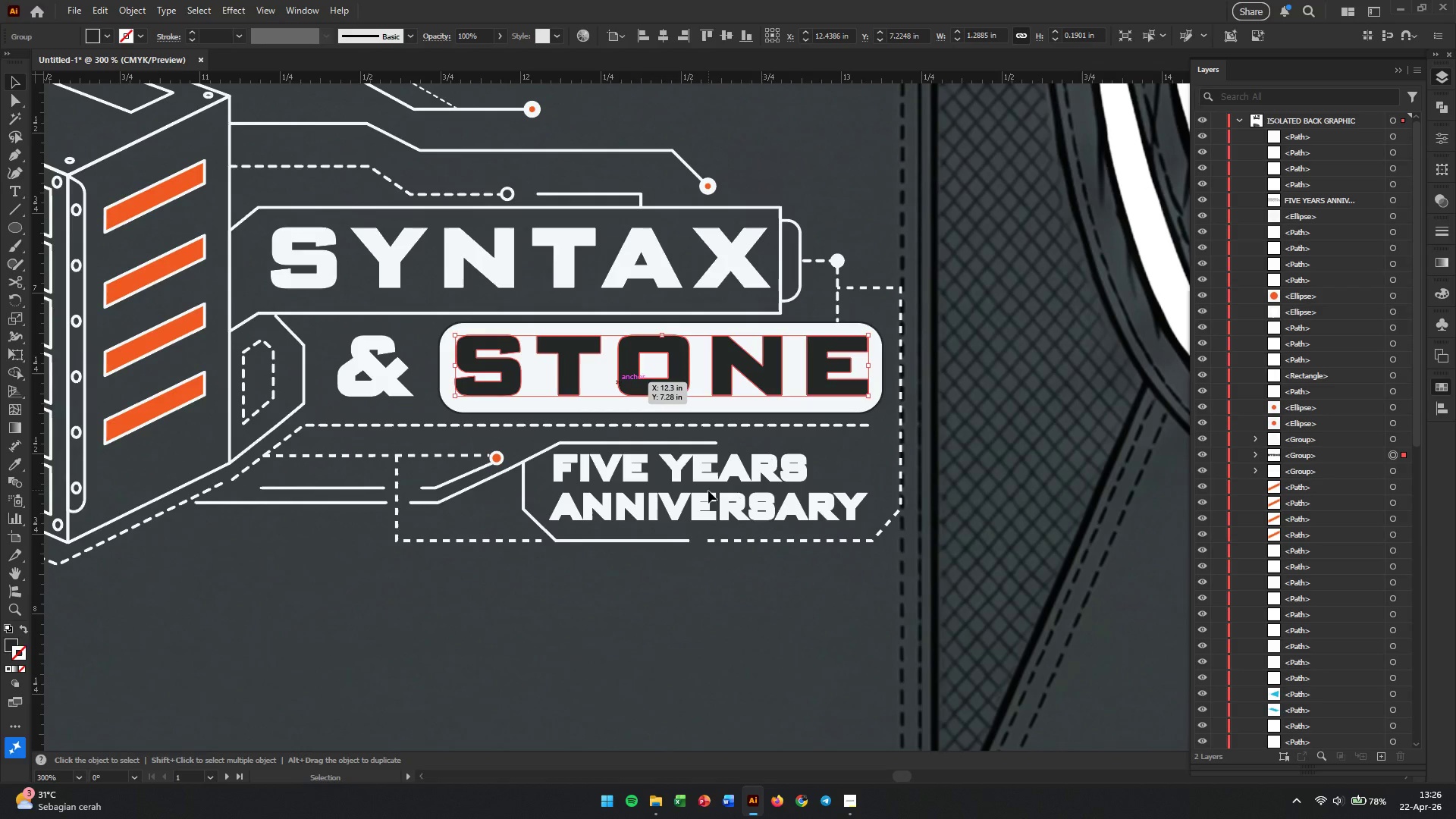 
left_click([701, 482])
 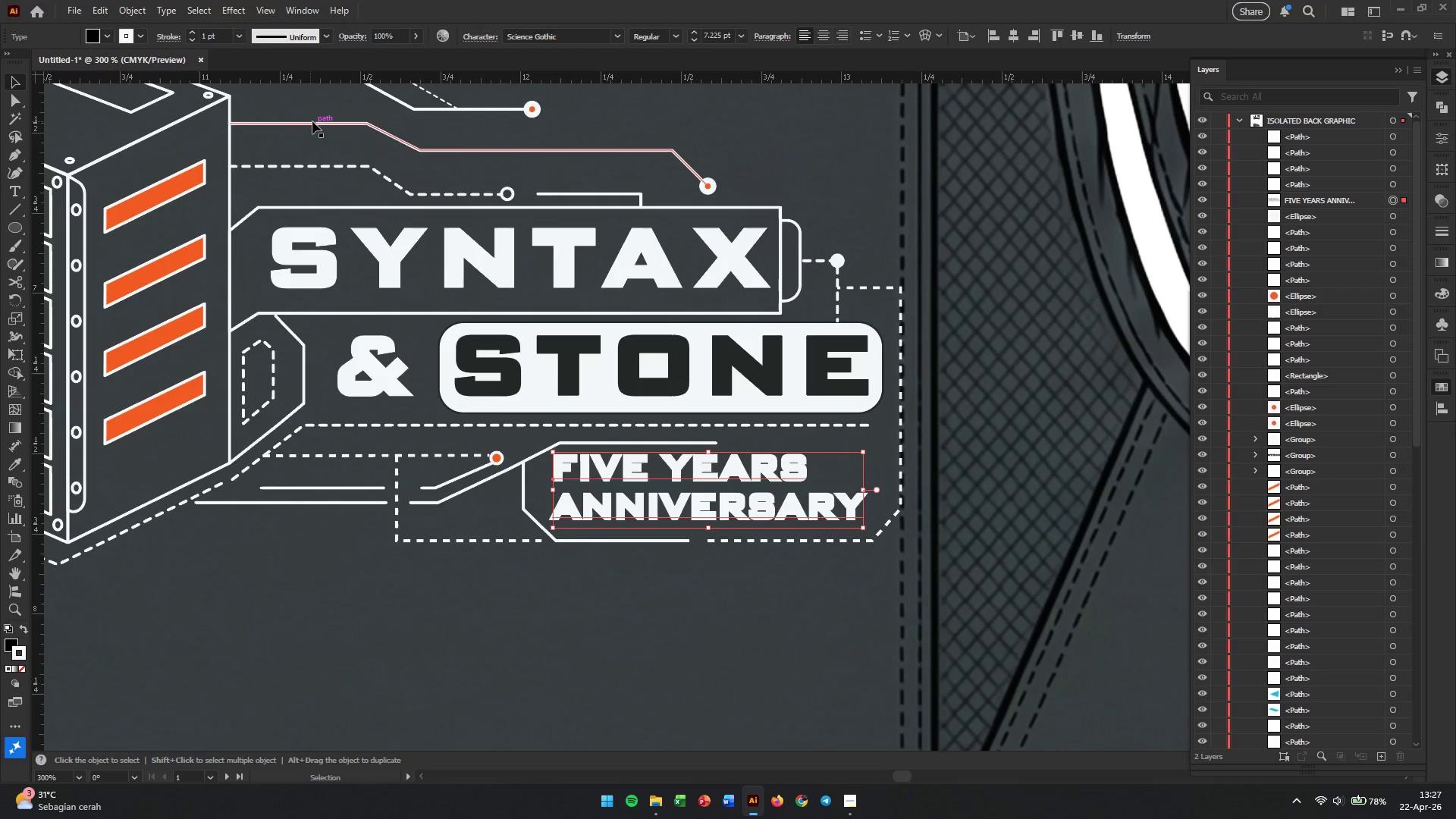 
left_click([132, 35])
 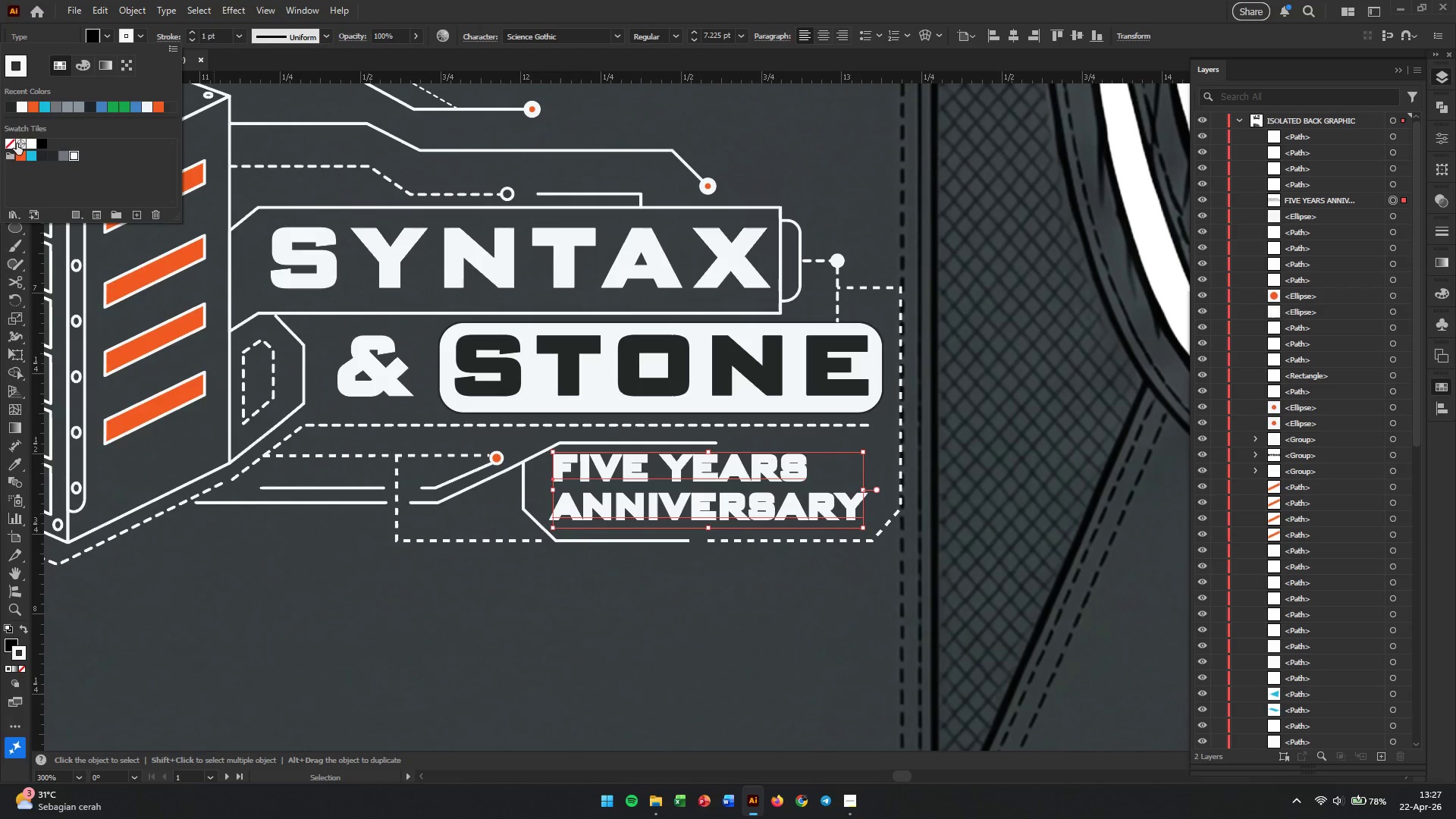 
left_click([8, 144])
 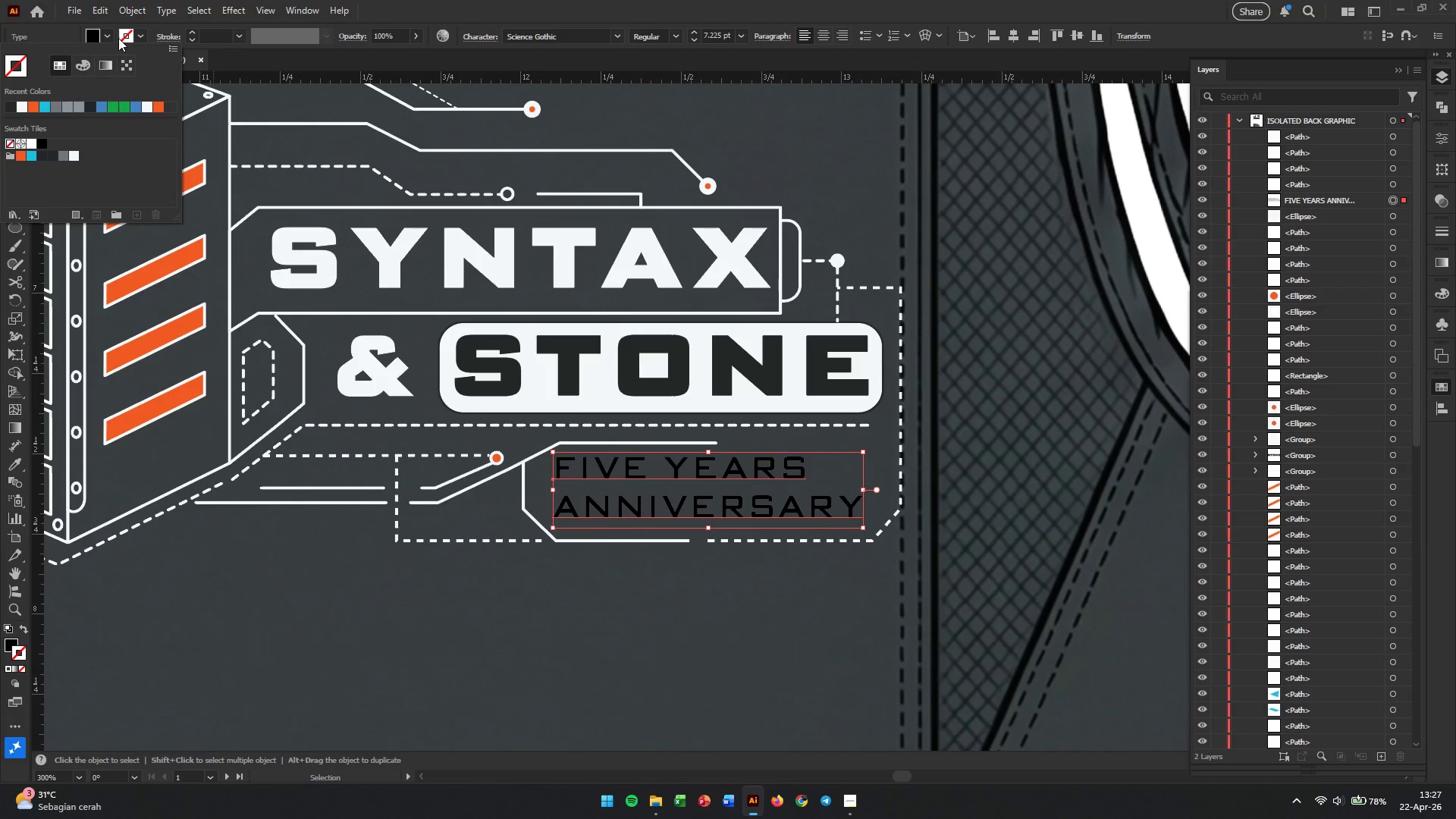 
left_click([99, 33])
 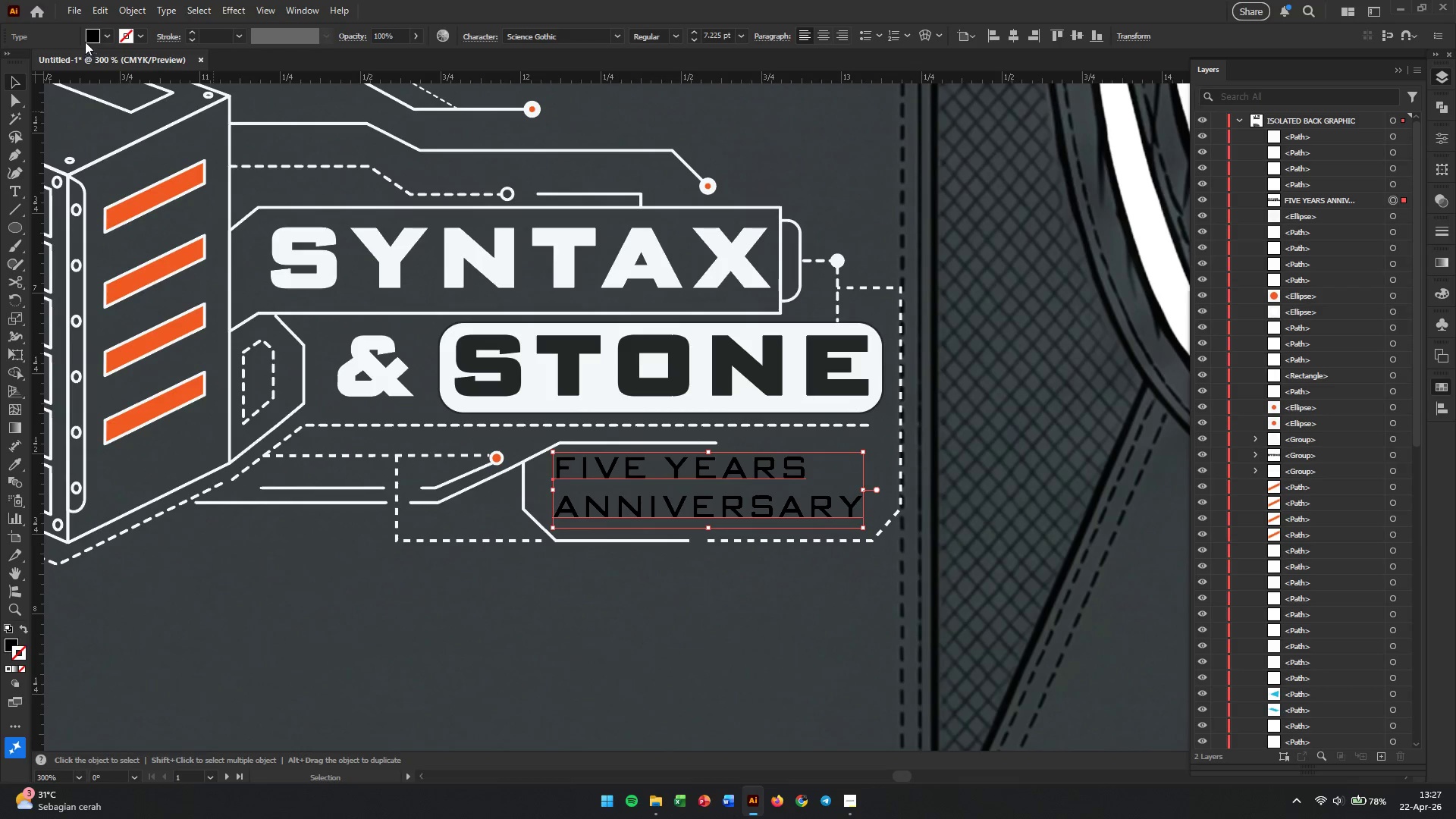 
left_click([91, 36])
 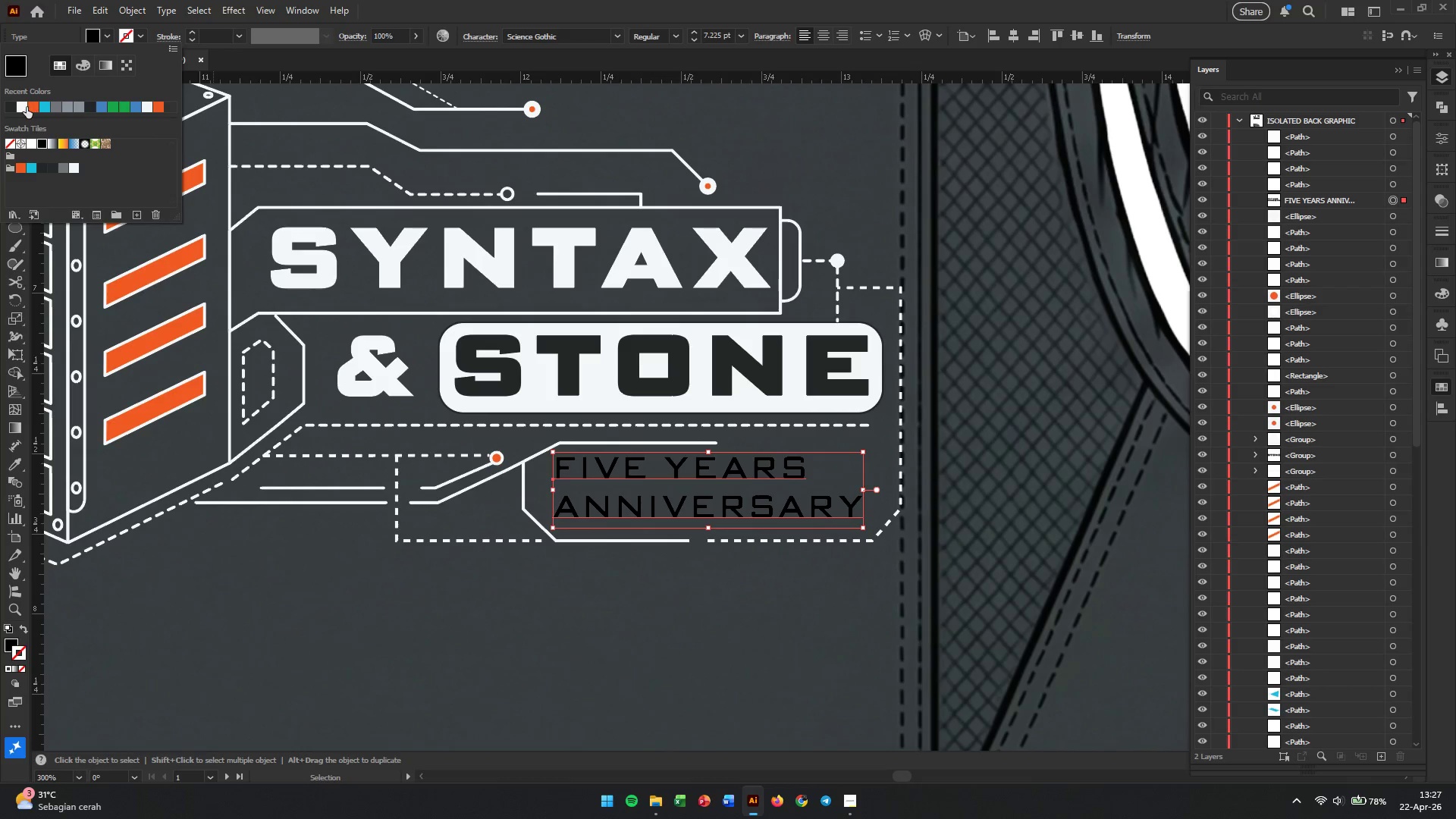 
left_click([24, 107])
 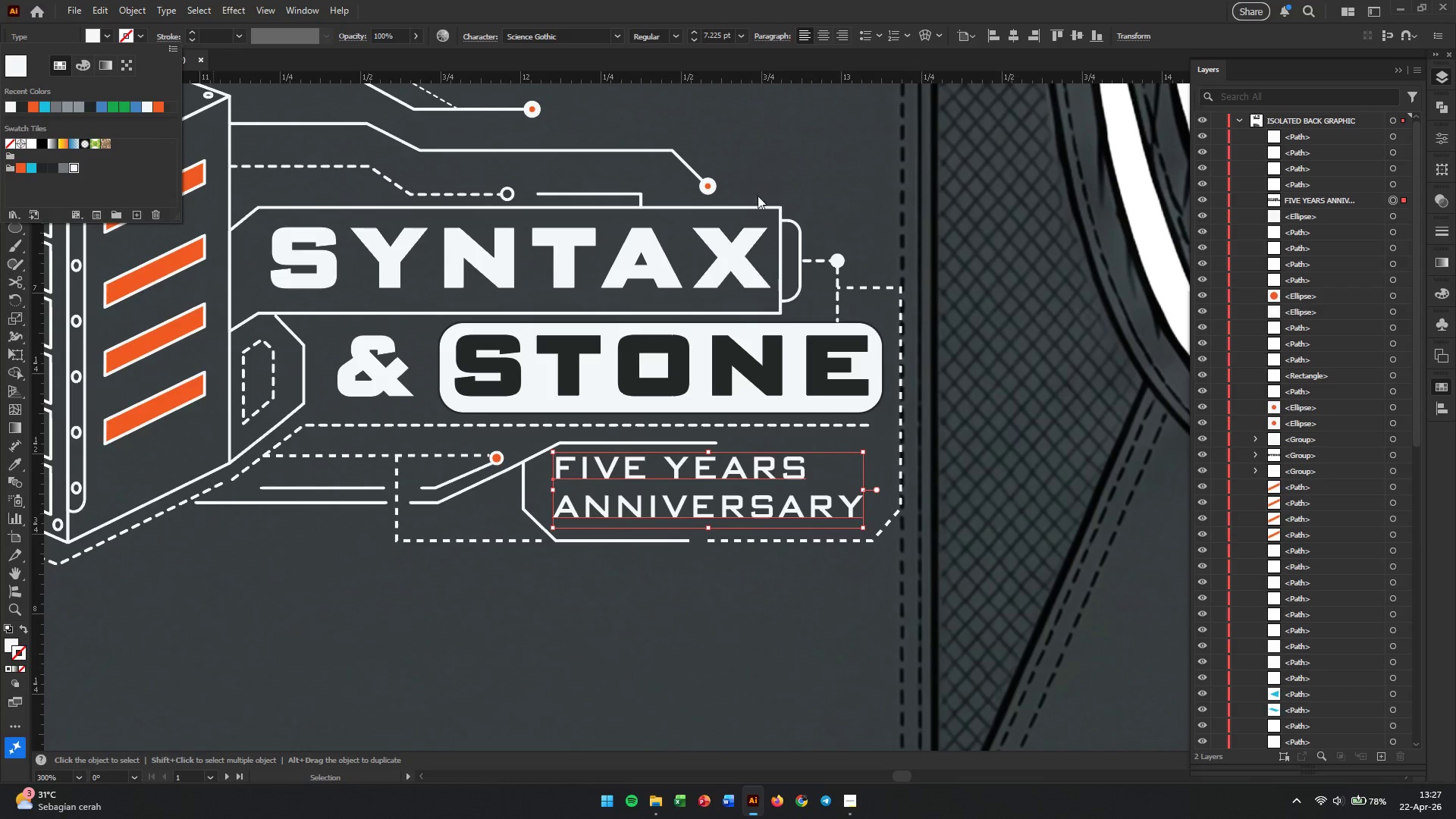 
left_click([820, 180])
 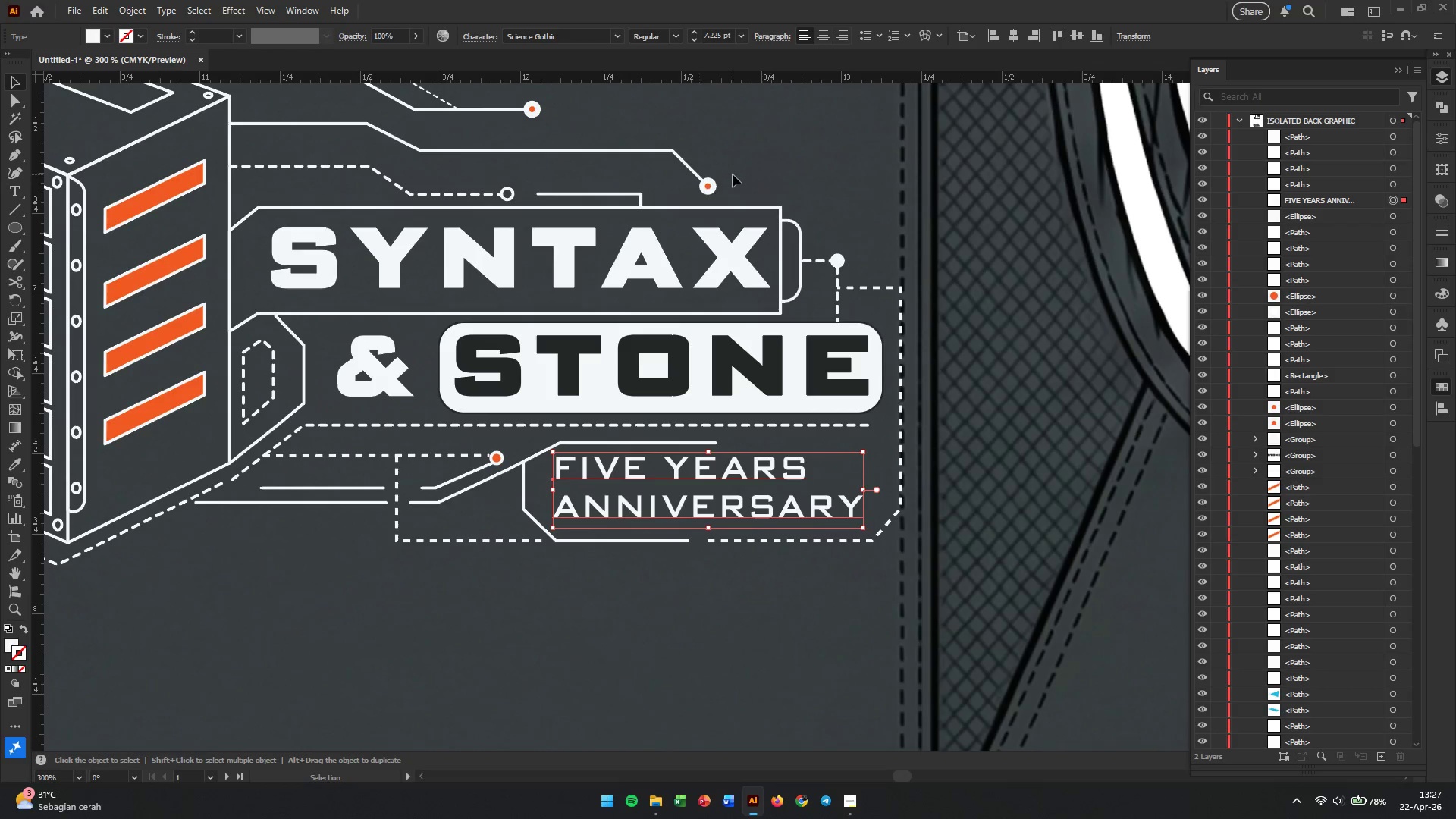 
hold_key(key=AltLeft, duration=1.06)
scroll: coordinate [763, 171], scroll_direction: down, amount: 1.0
 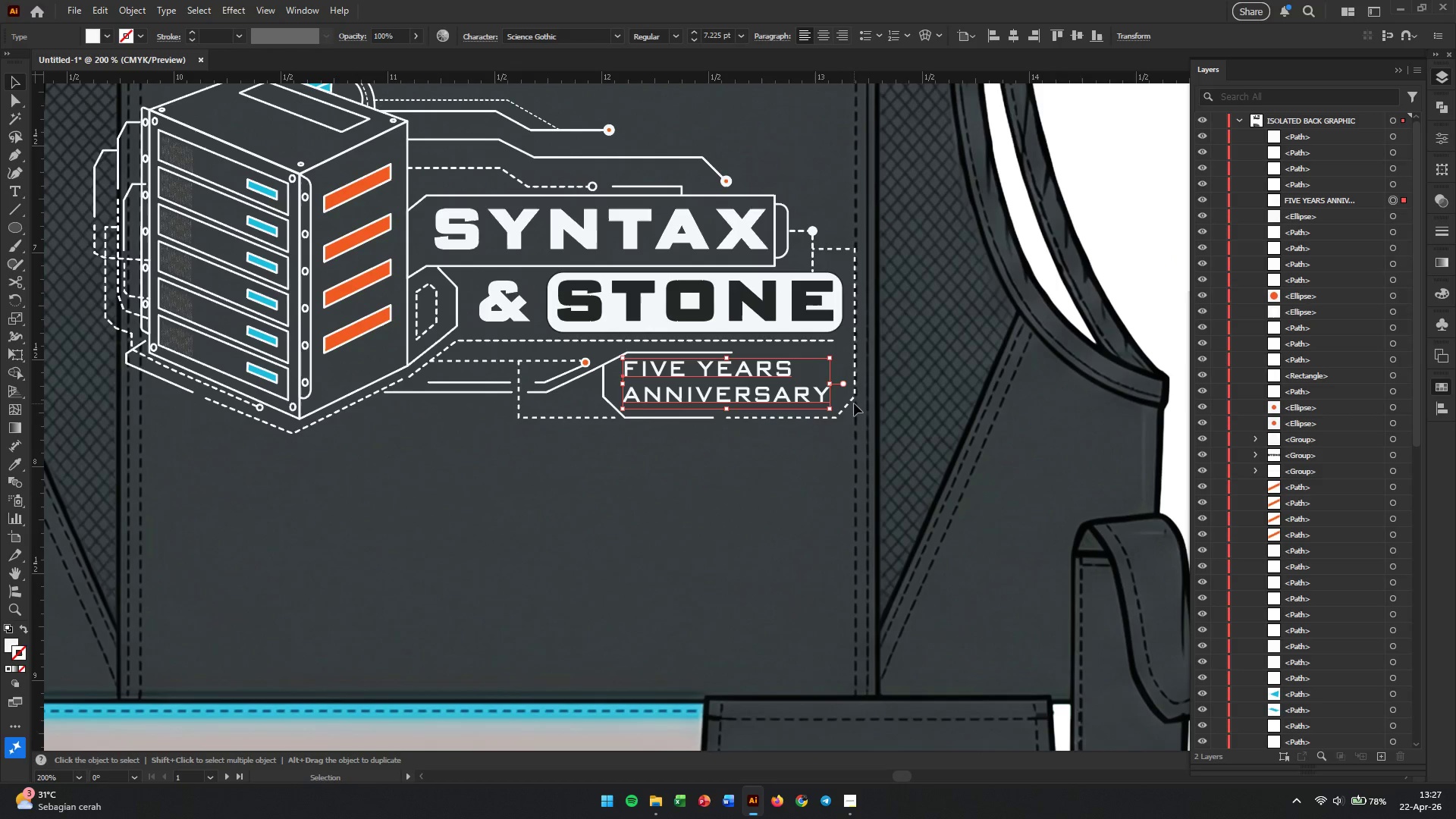 
left_click([849, 403])
 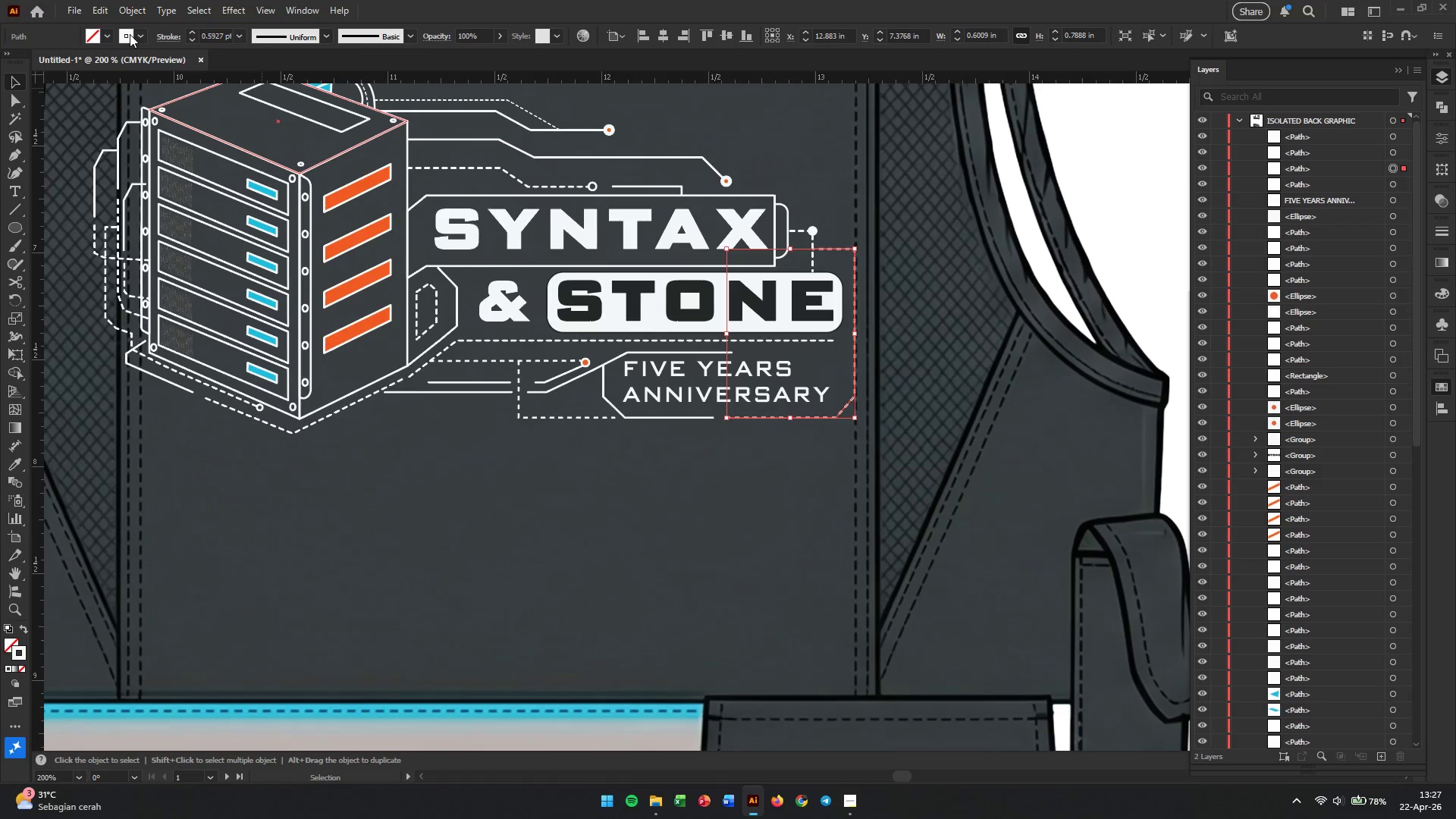 
left_click([134, 34])
 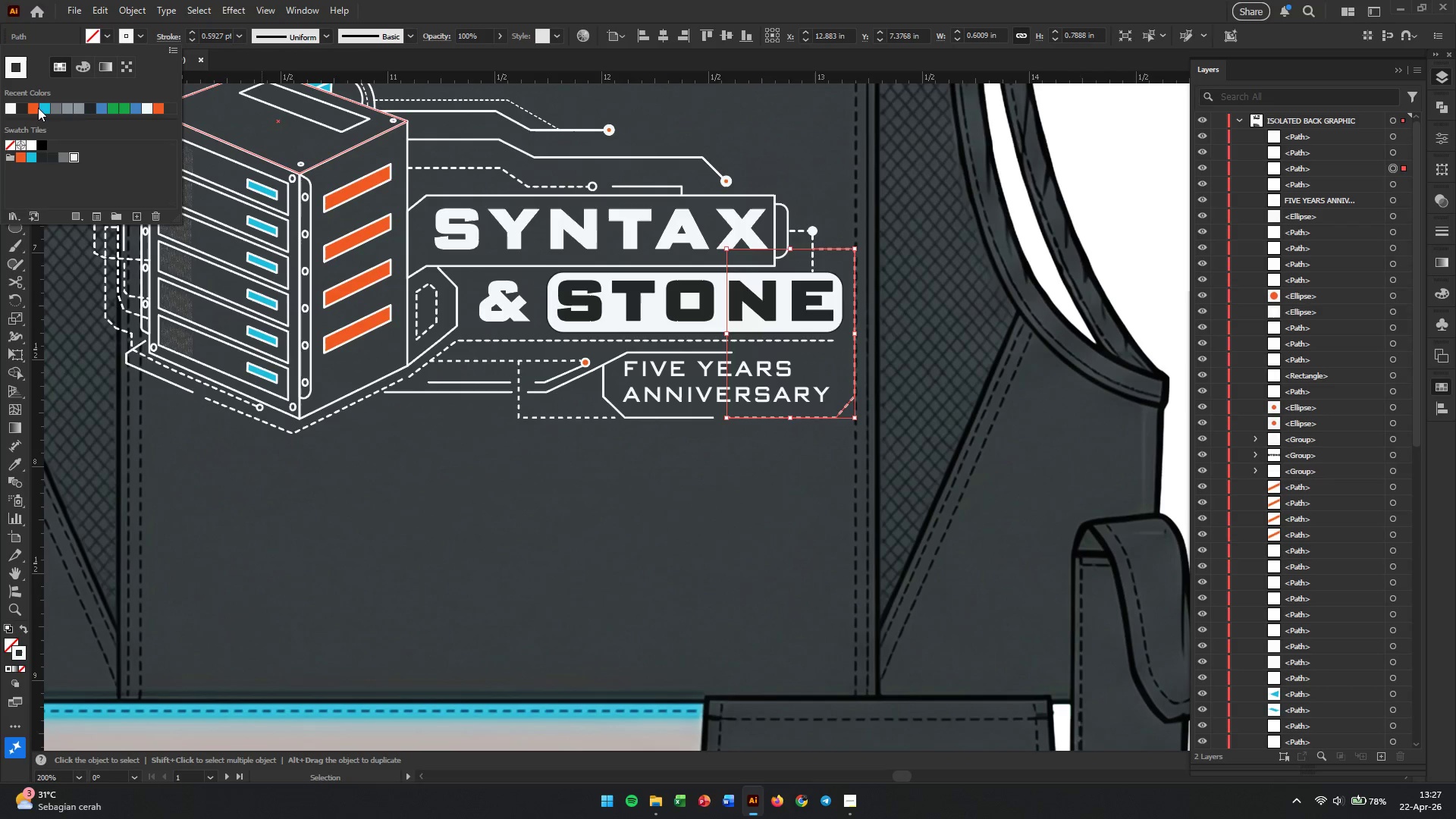 
left_click([36, 108])
 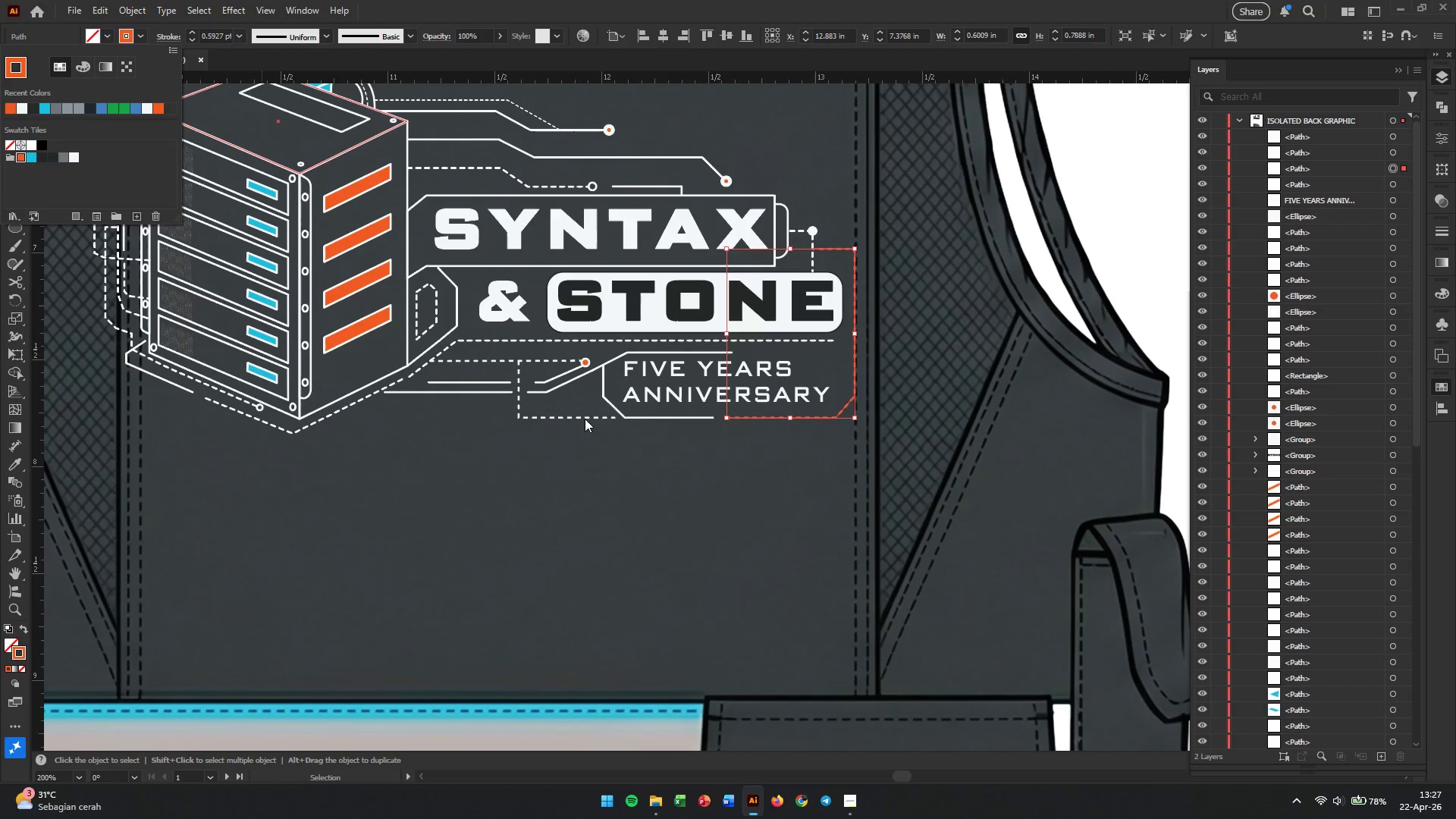 
left_click([584, 413])
 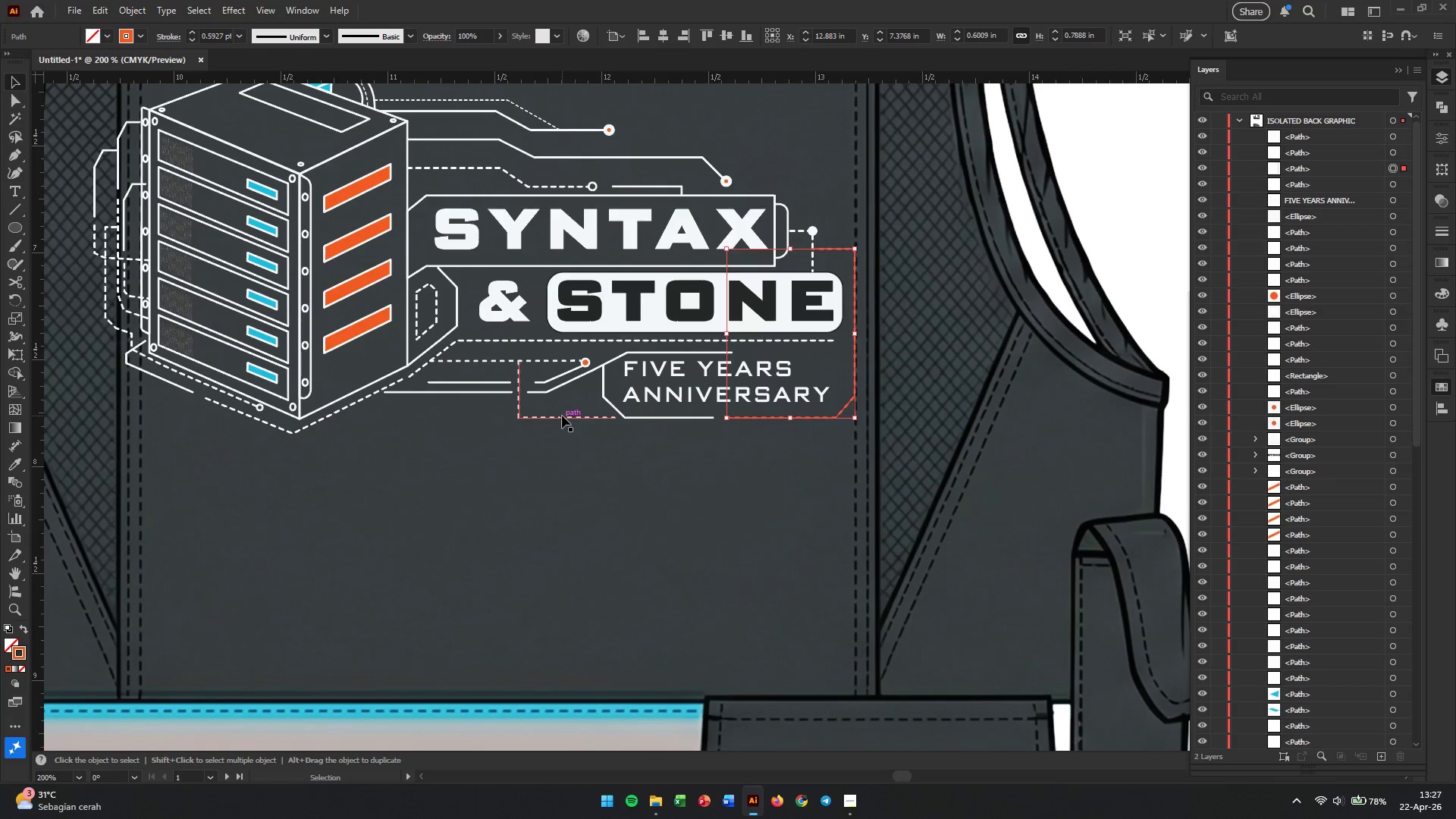 
left_click([562, 416])
 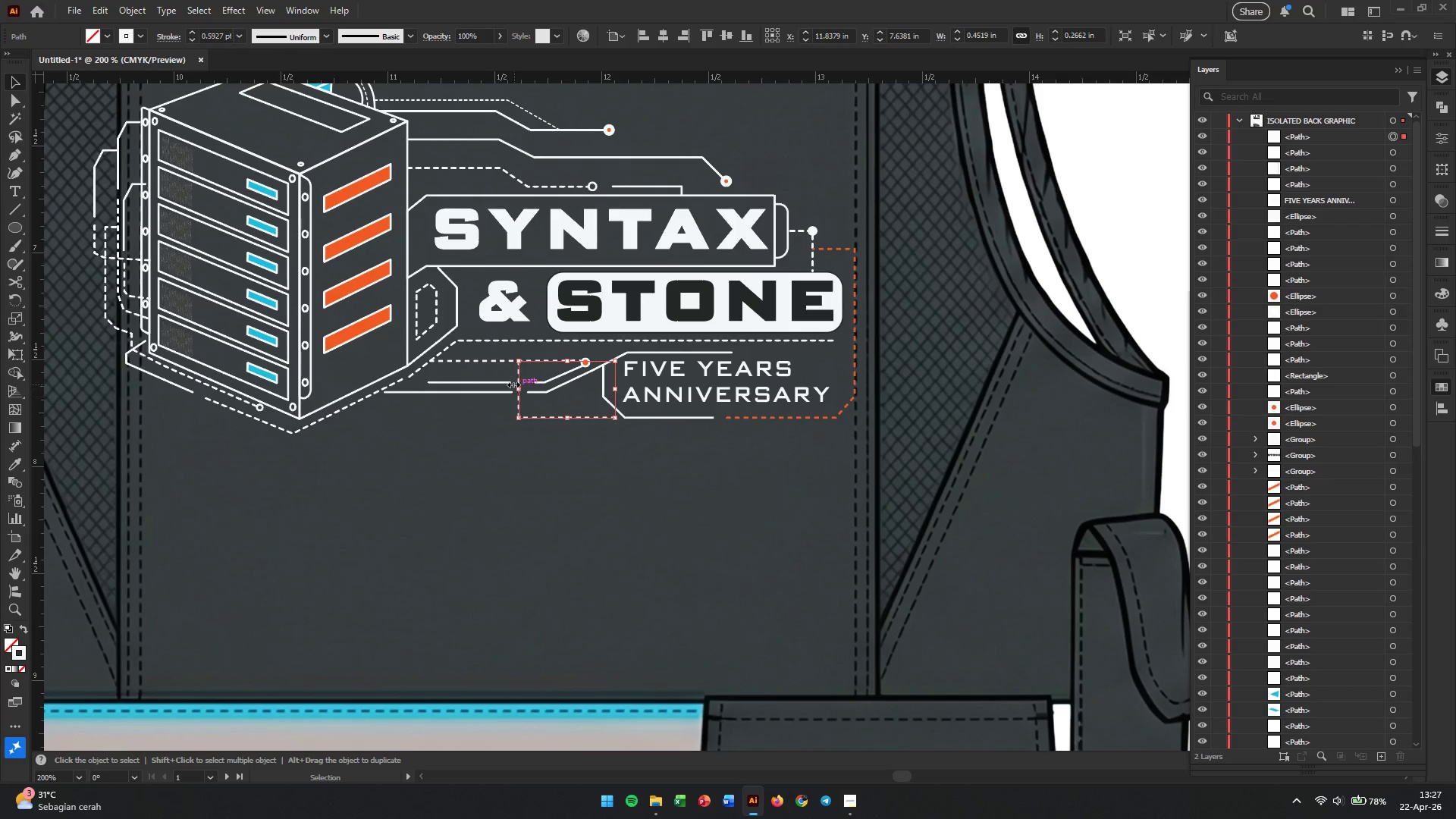 
hold_key(key=ShiftLeft, duration=1.5)
left_click([474, 359])
 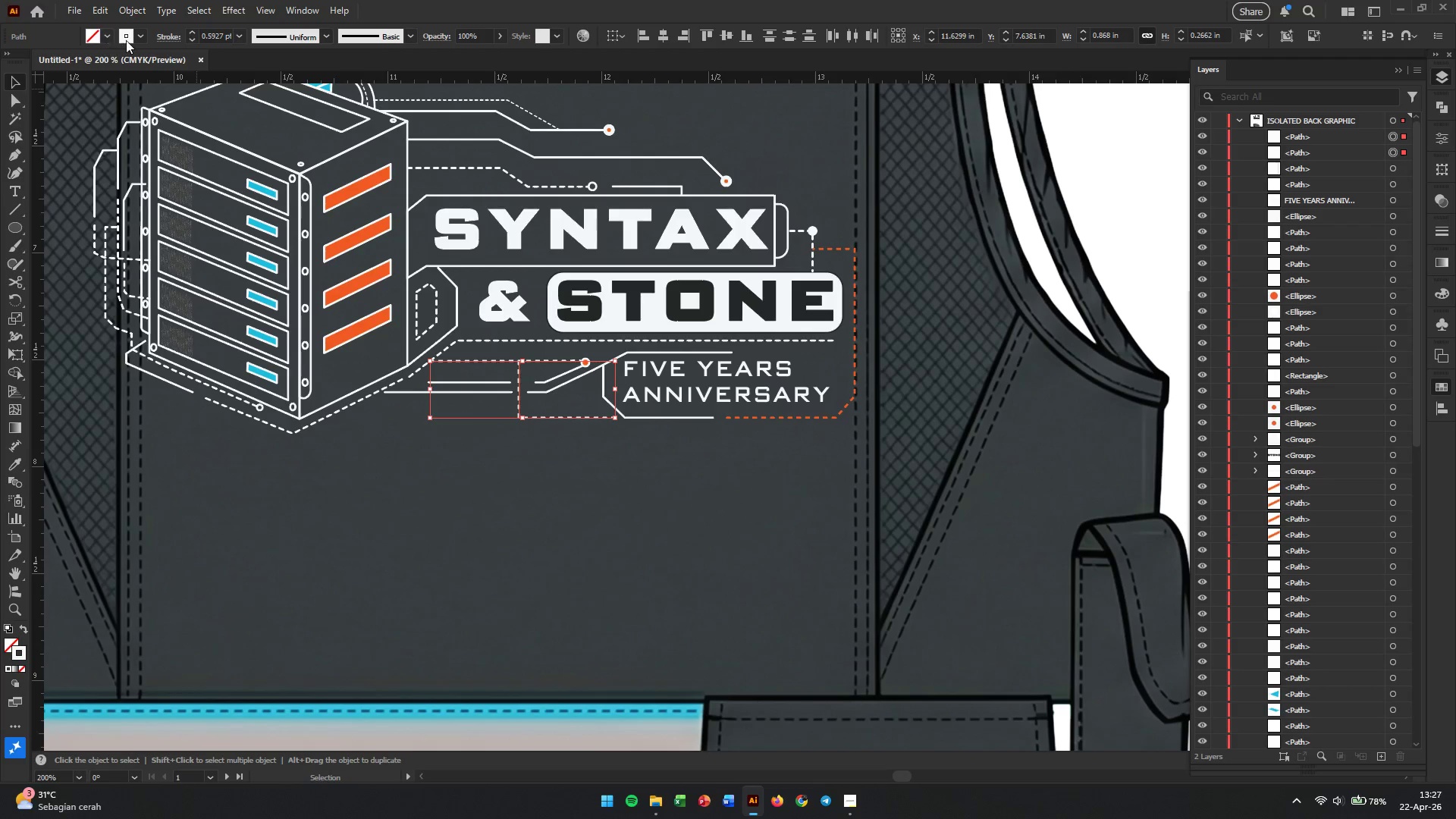 
left_click([140, 39])
 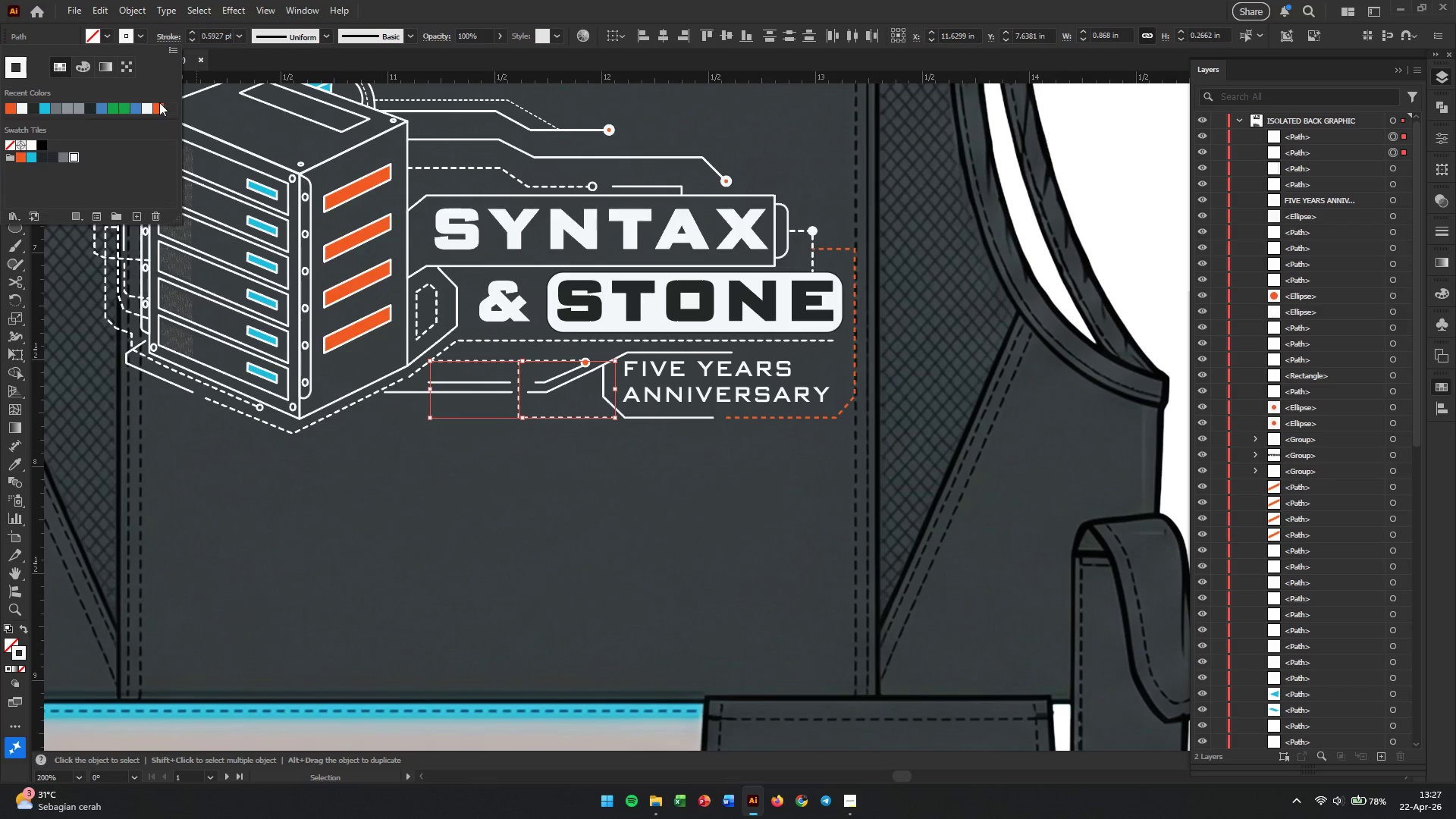 
left_click([158, 104])
 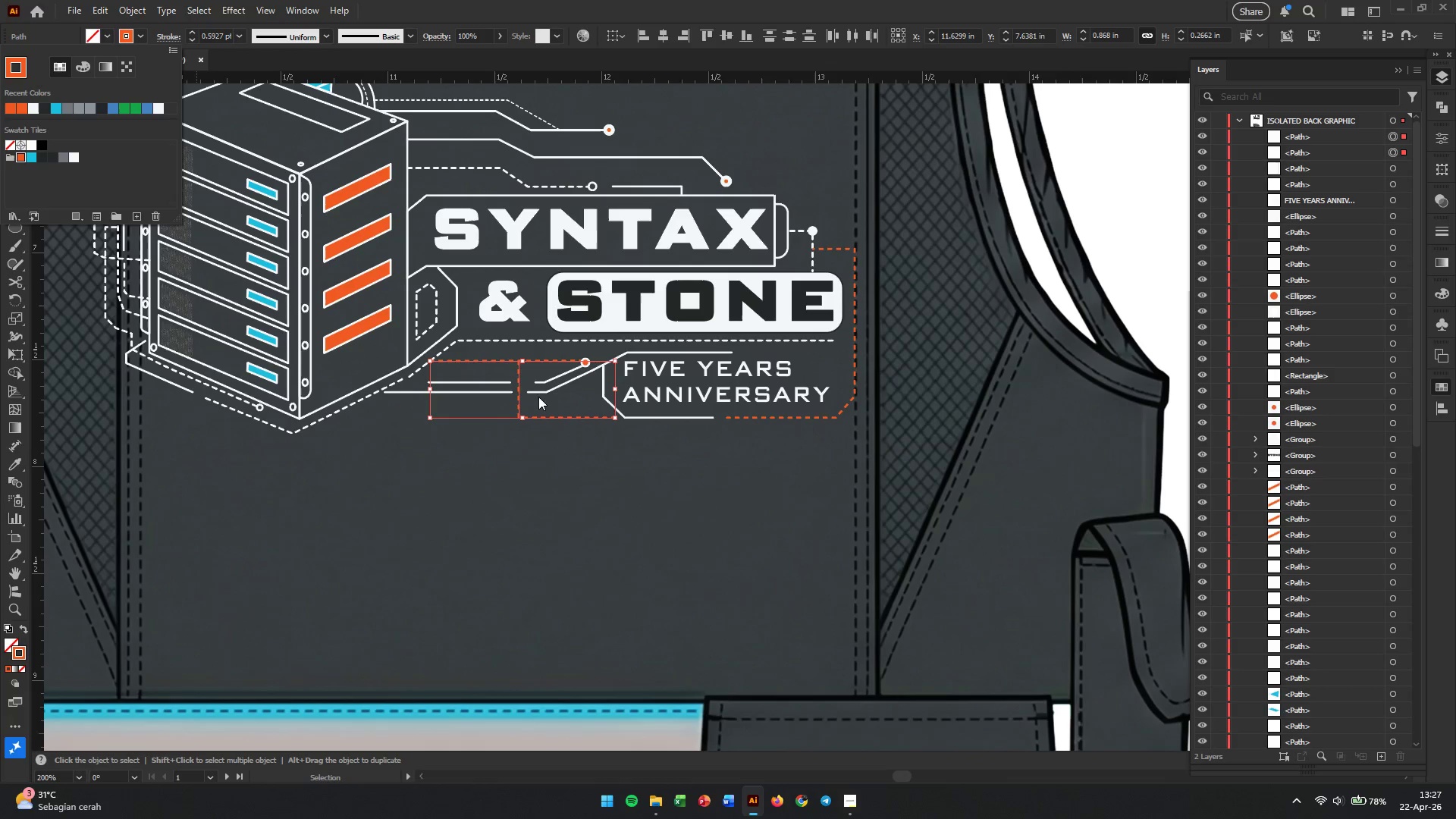 
left_click([695, 497])
 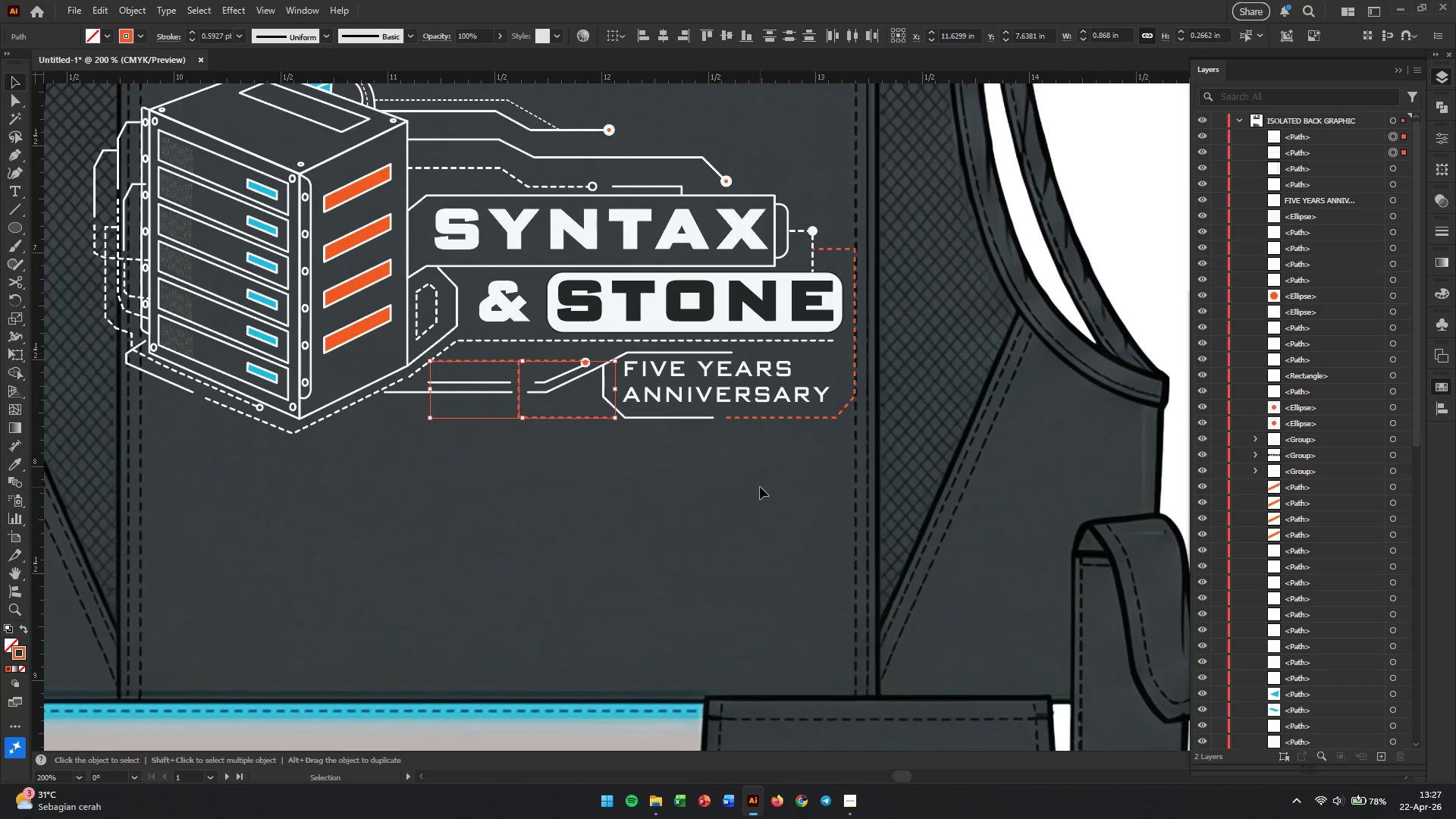 
left_click([758, 485])
 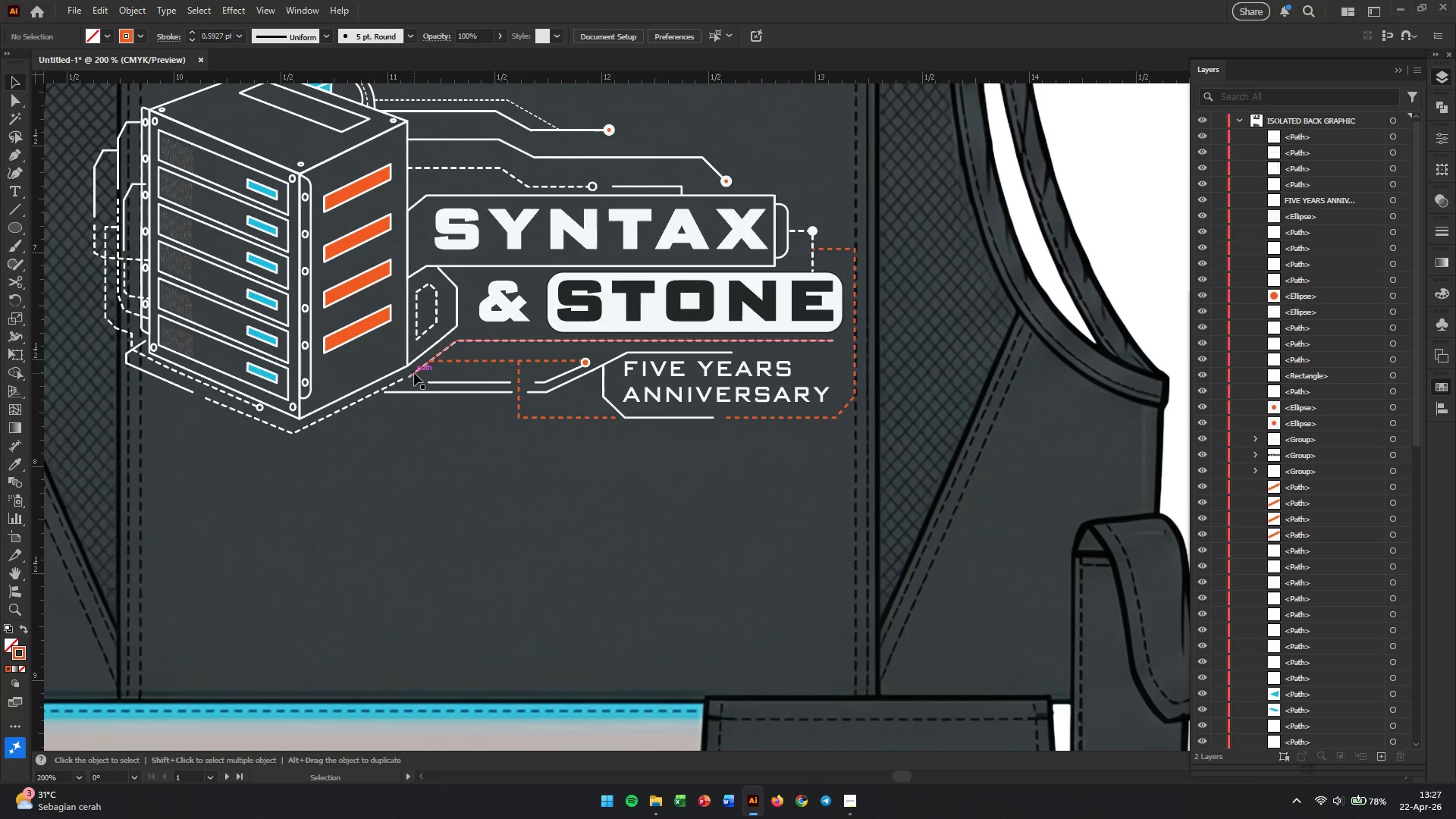 
wait(7.36)
 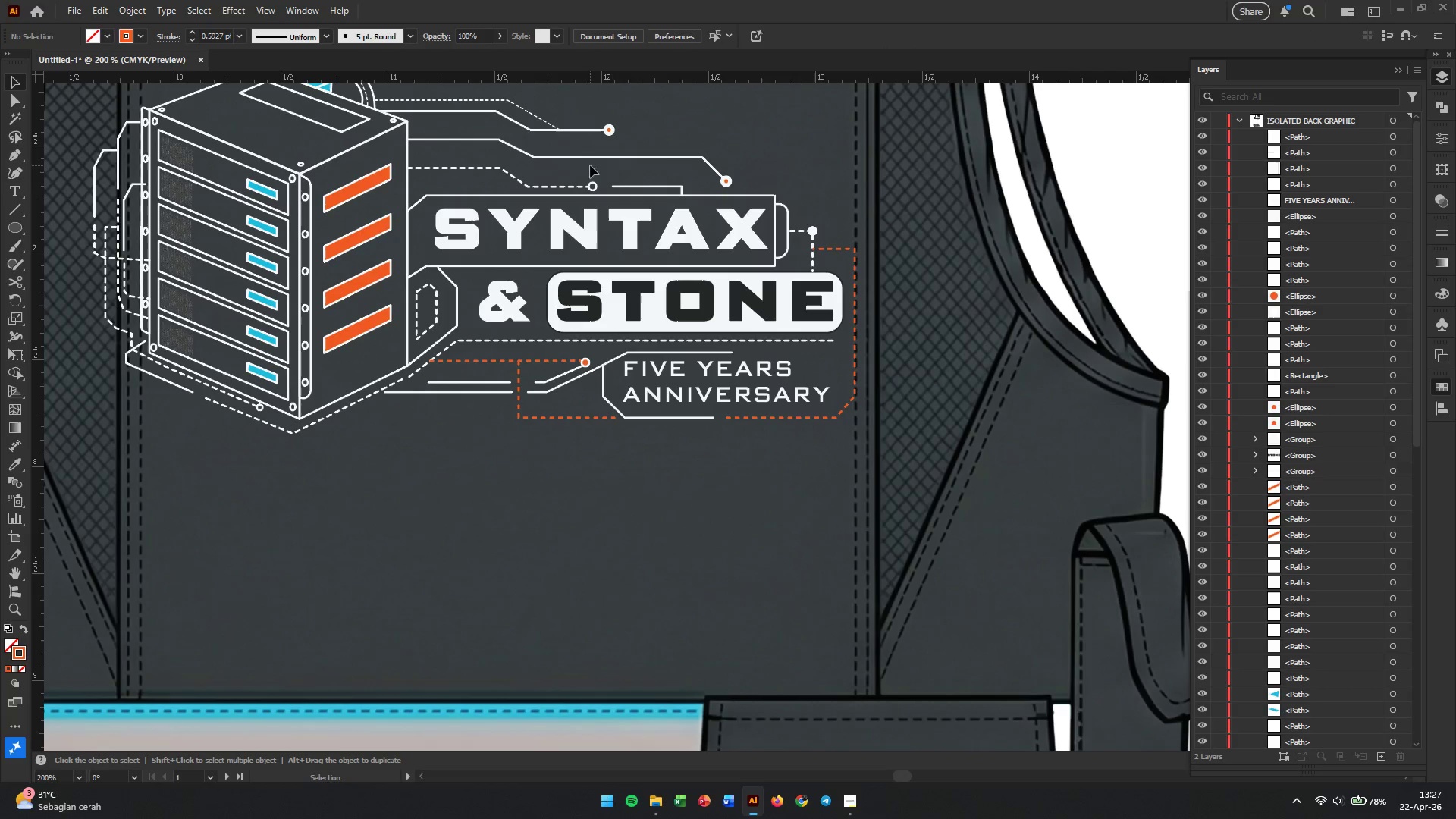 
left_click([171, 149])
 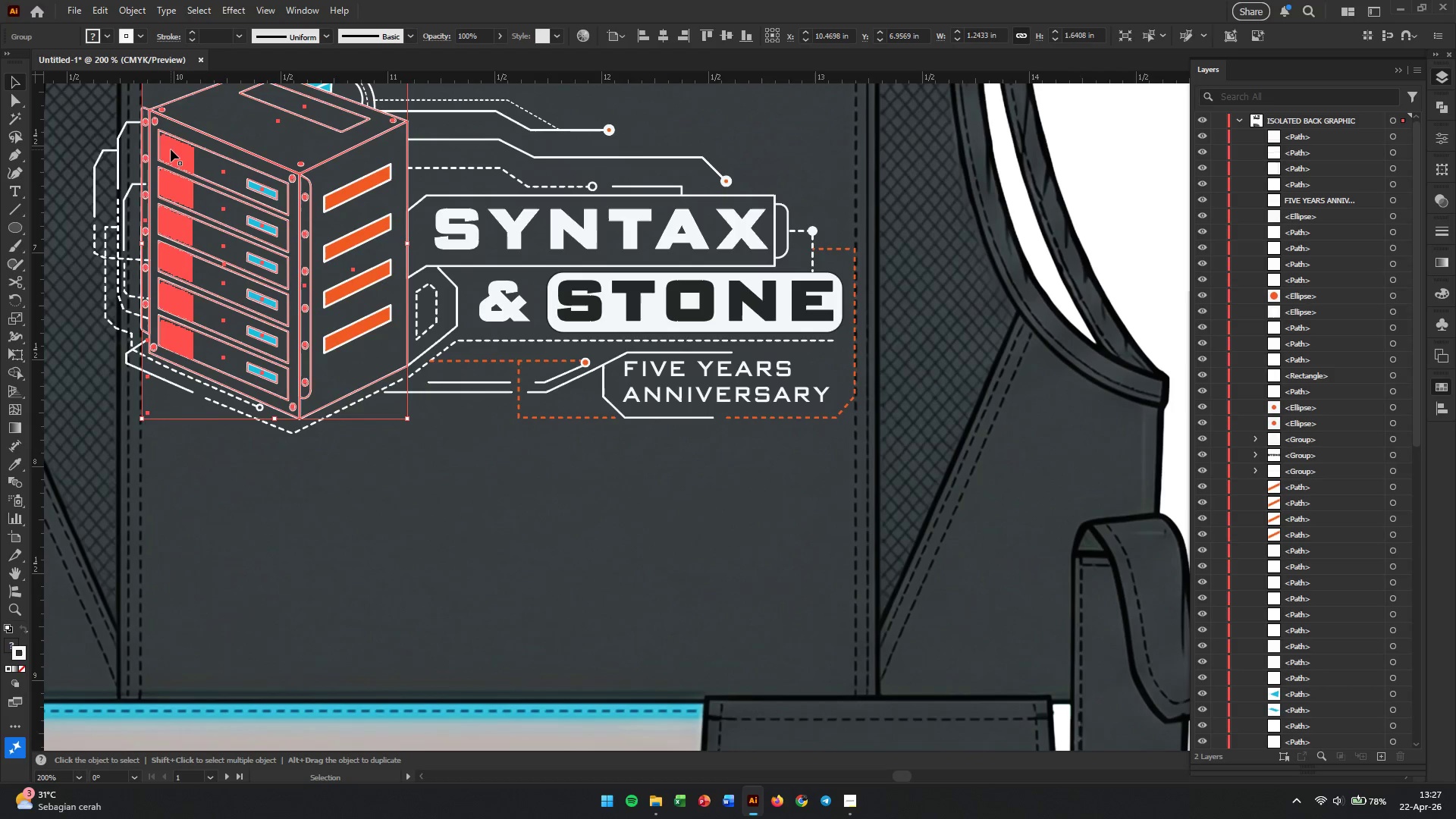 
left_click([454, 507])
 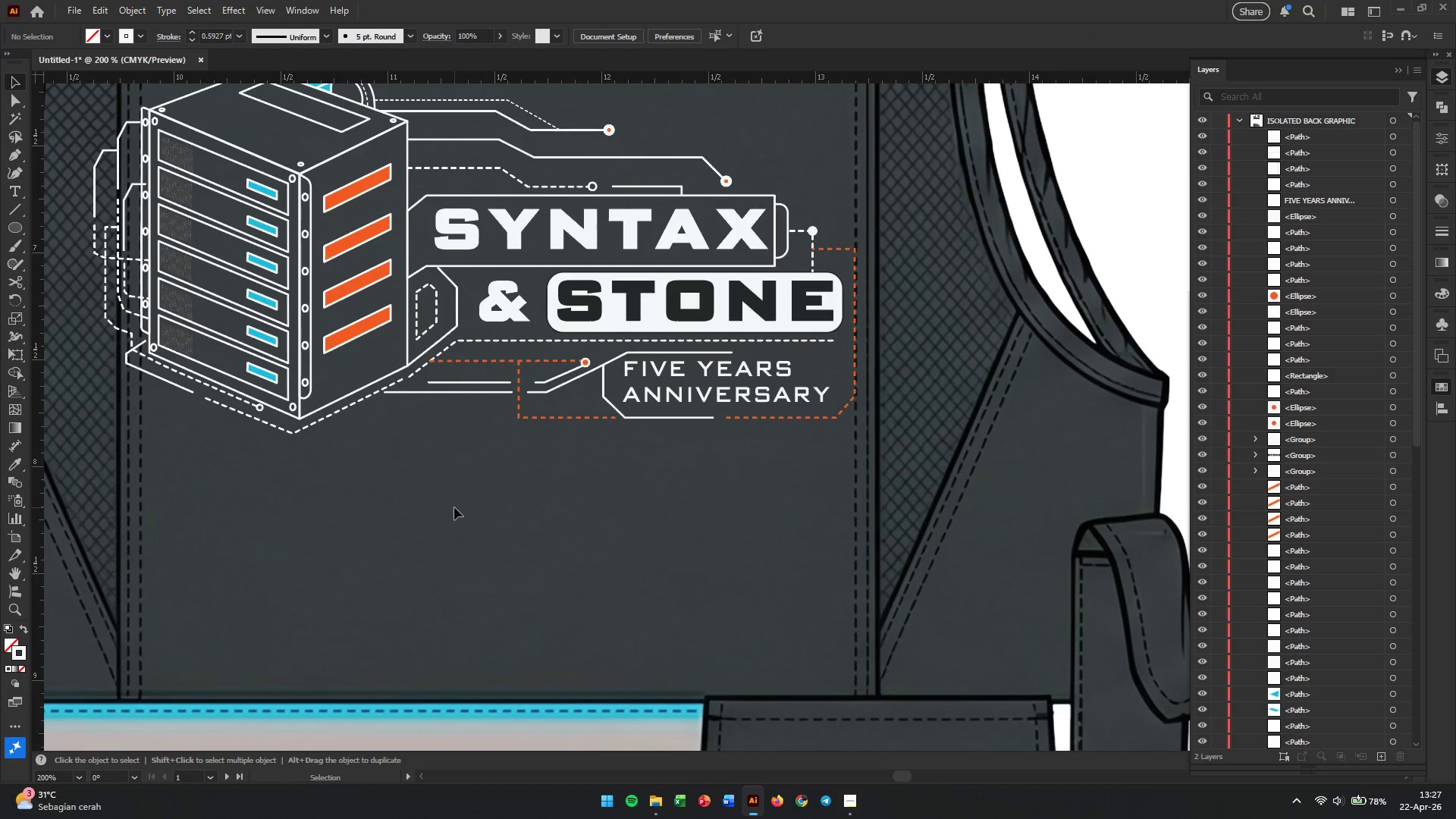 
hold_key(key=AltLeft, duration=3.05)
scroll: coordinate [457, 510], scroll_direction: down, amount: 5.0
 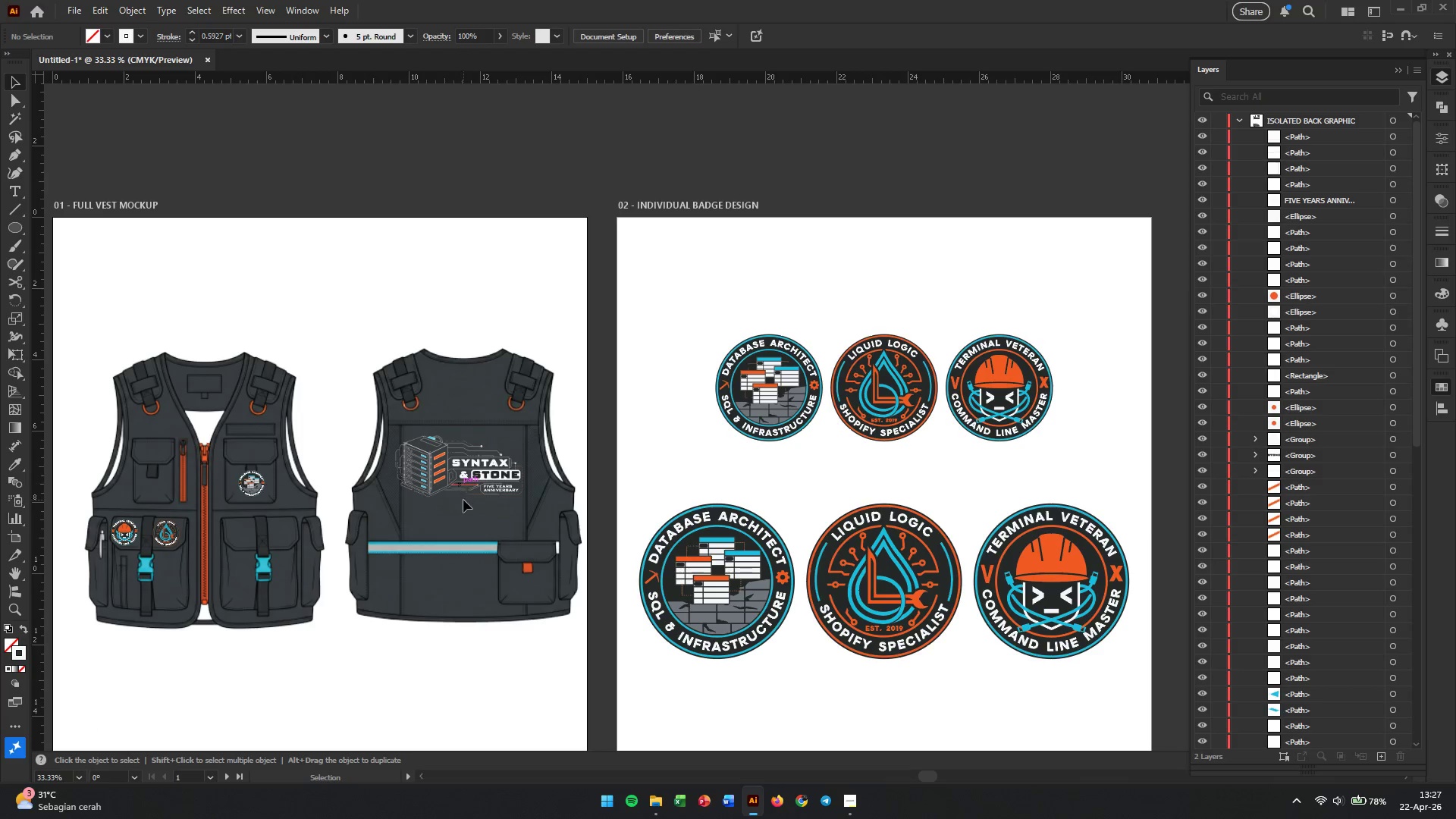 
hold_key(key=AltLeft, duration=0.47)
scroll: coordinate [462, 479], scroll_direction: up, amount: 3.0
 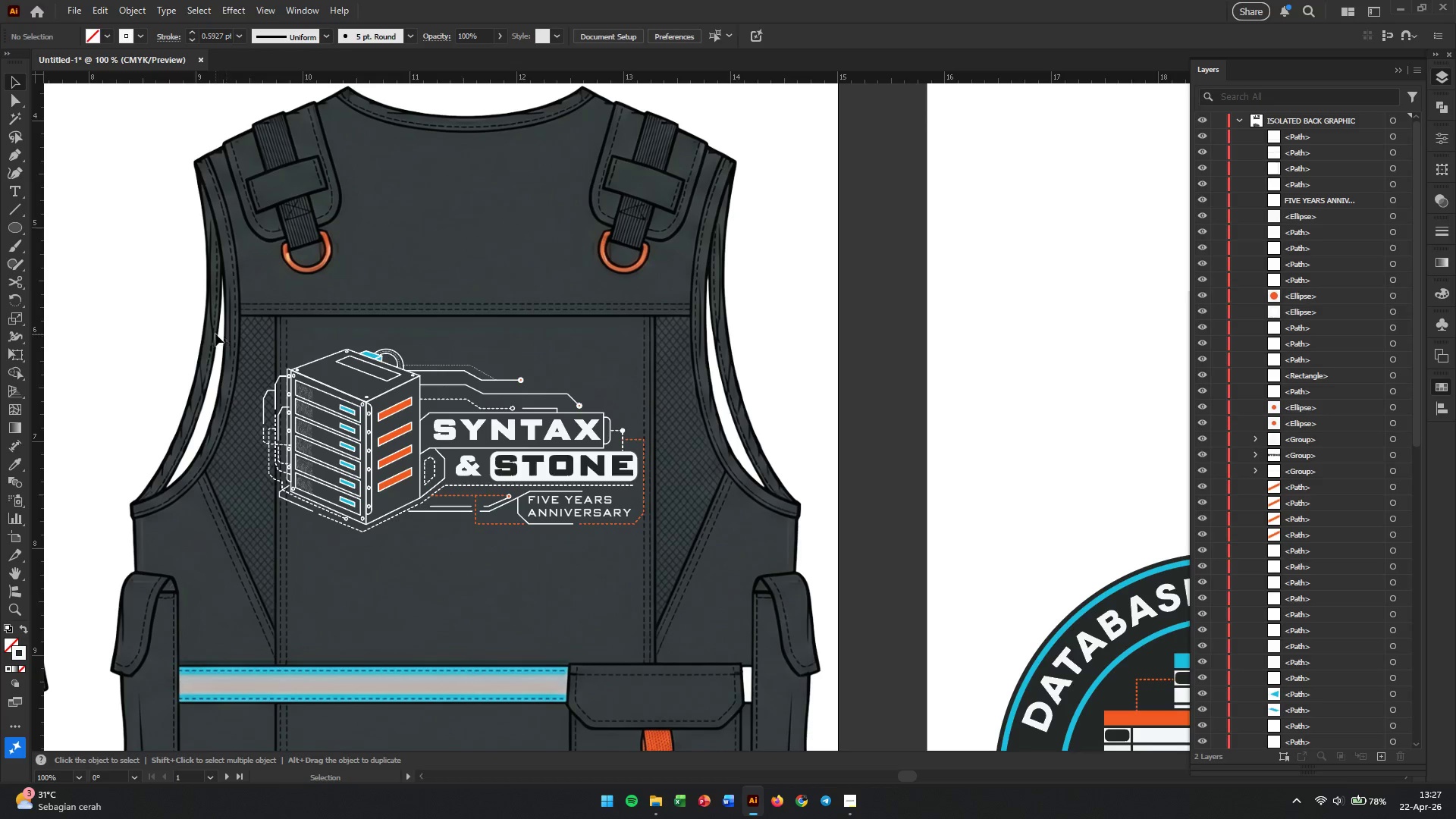 
left_click_drag(start_coordinate=[212, 321], to_coordinate=[709, 551])
 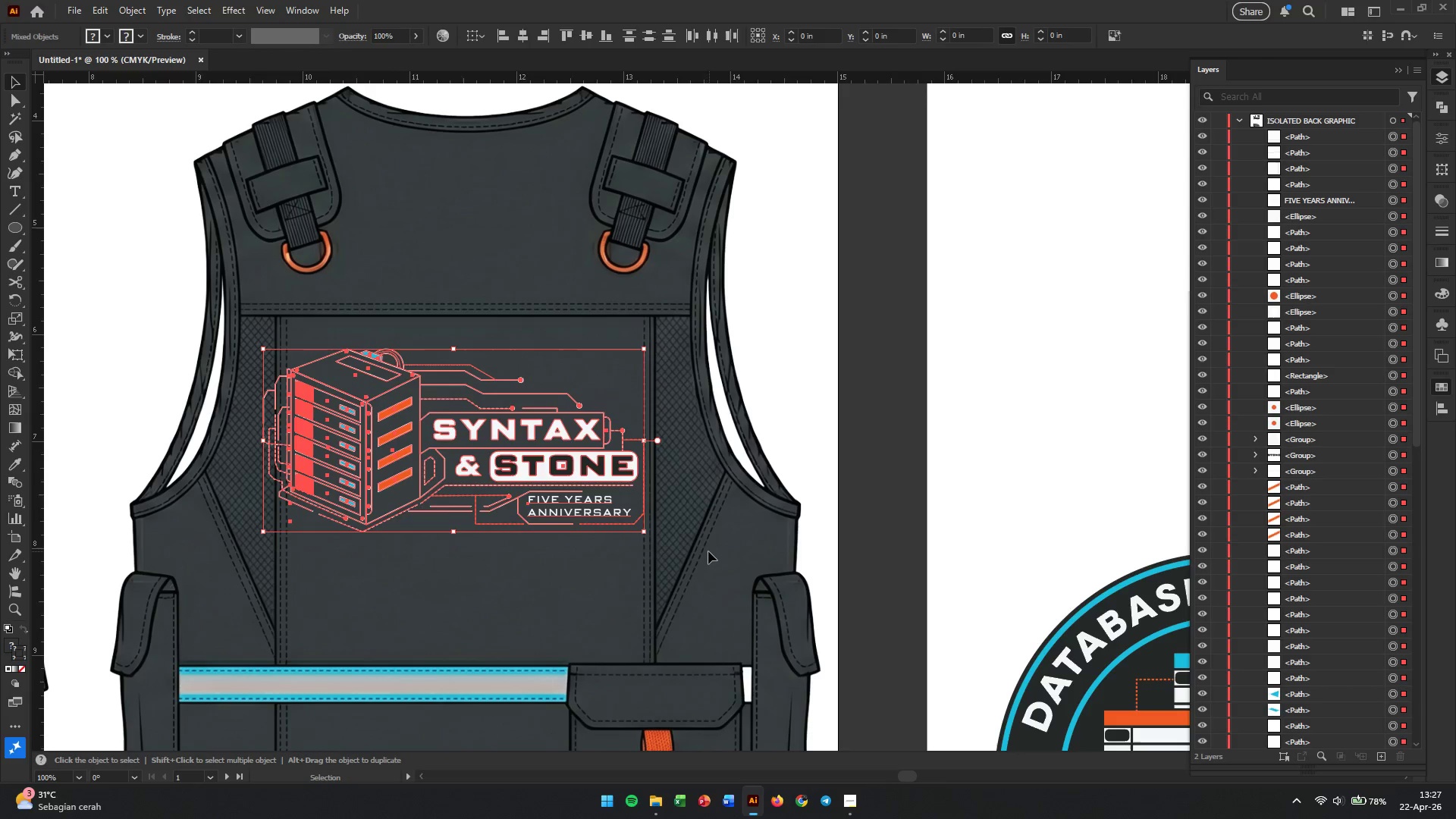 
key(Control+G)
 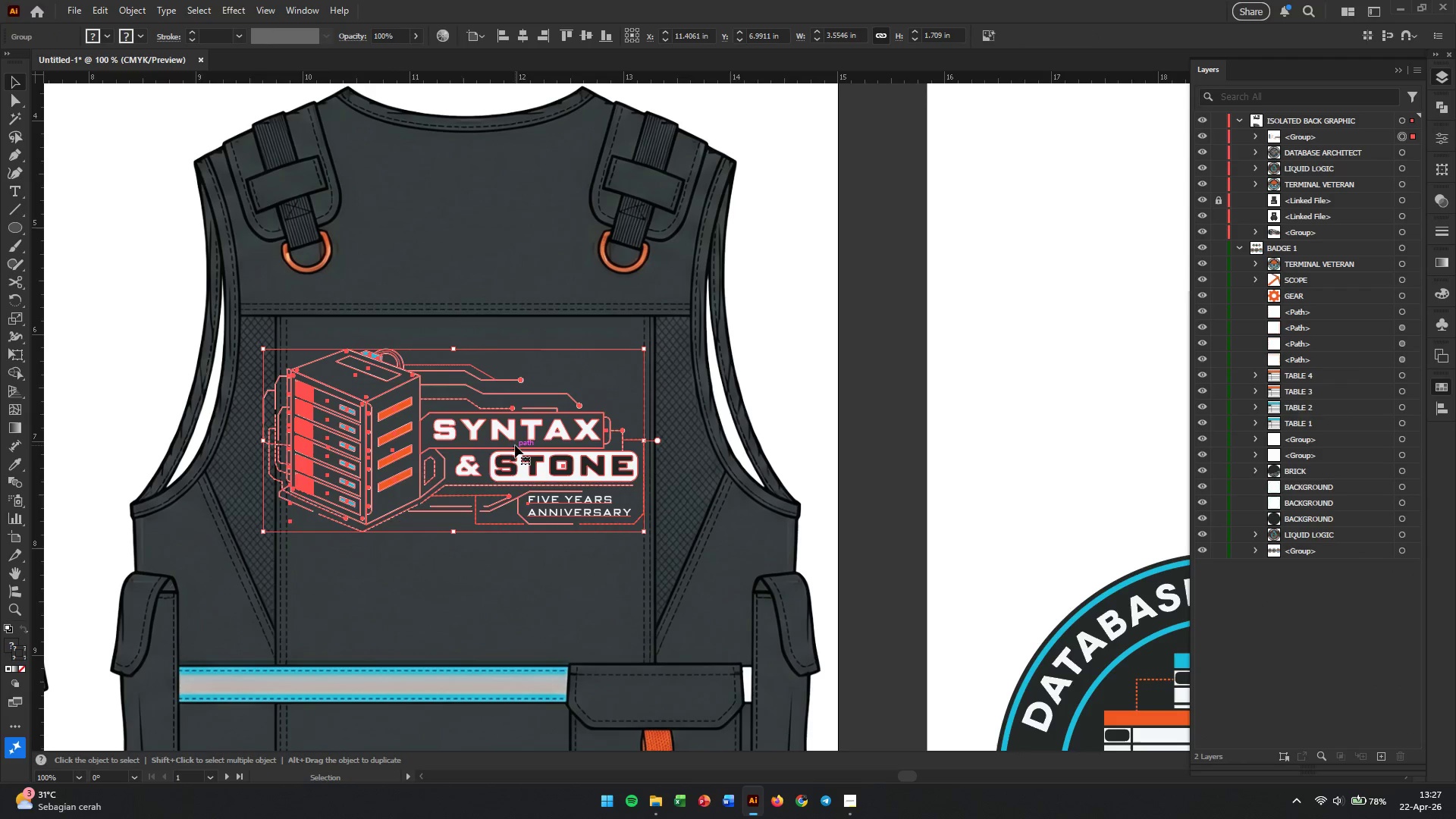 
left_click_drag(start_coordinate=[514, 450], to_coordinate=[537, 450])
 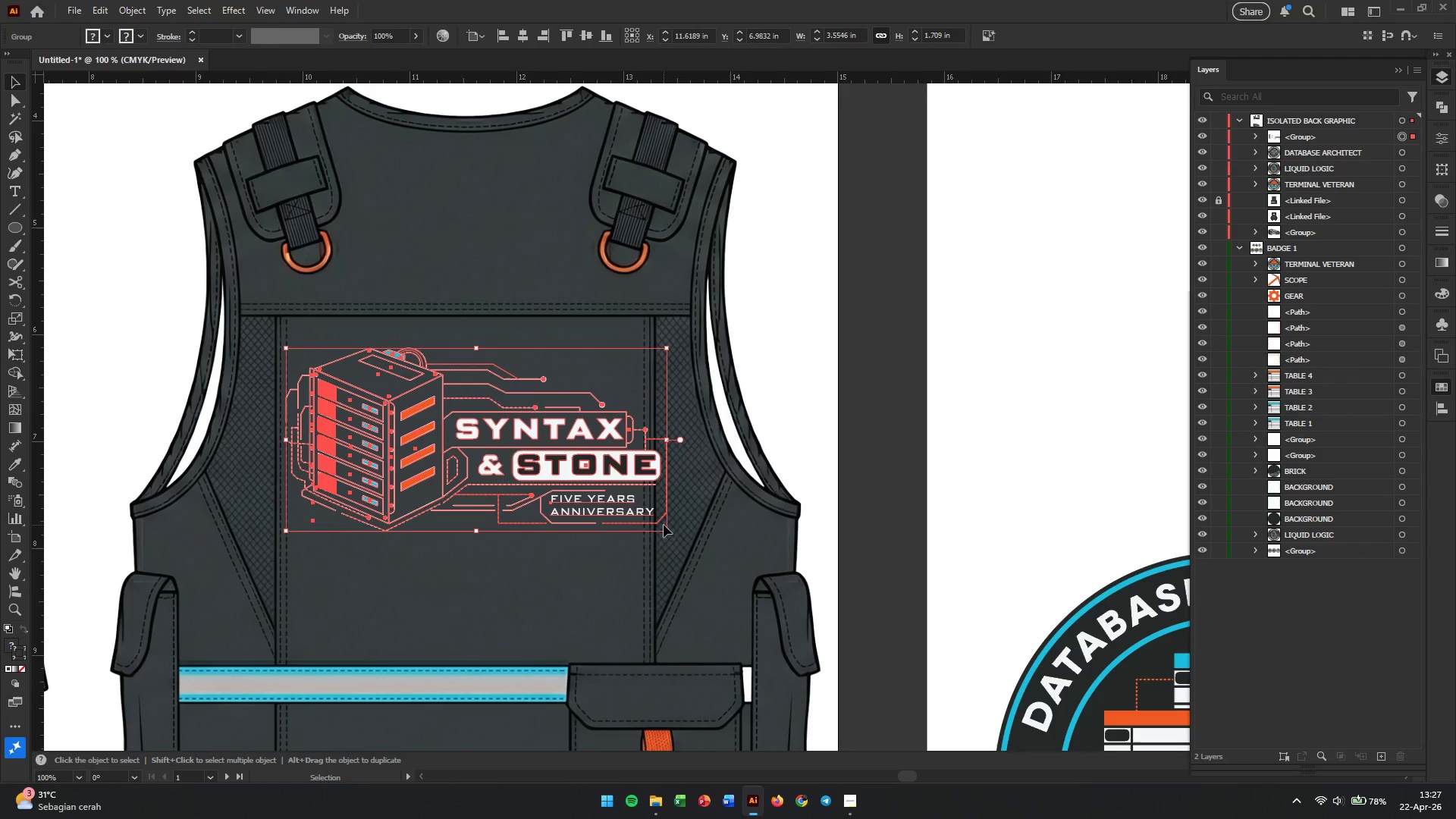 
hold_key(key=ShiftLeft, duration=1.8)
left_click_drag(start_coordinate=[664, 526], to_coordinate=[651, 520])
 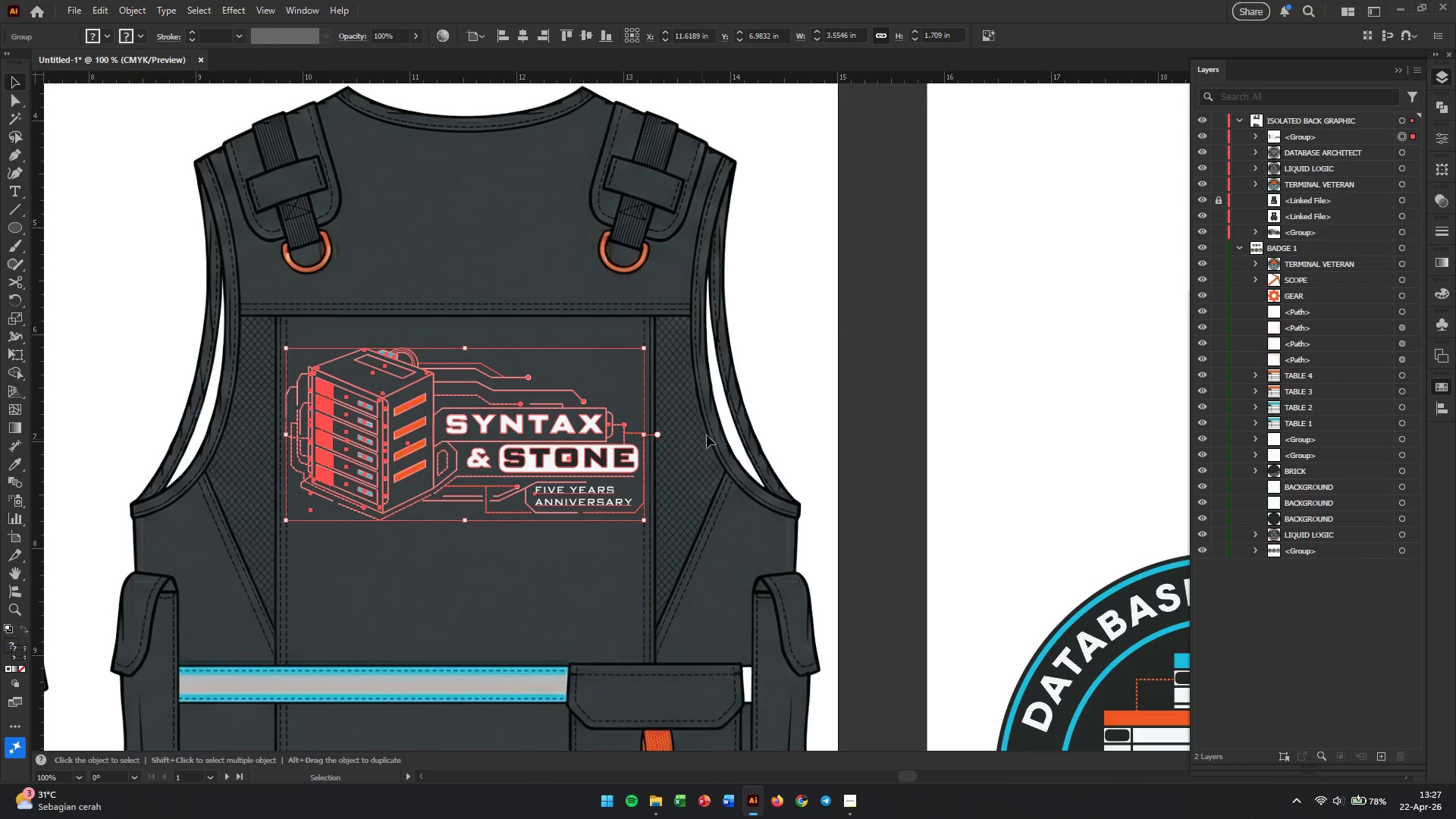 
left_click([767, 394])
 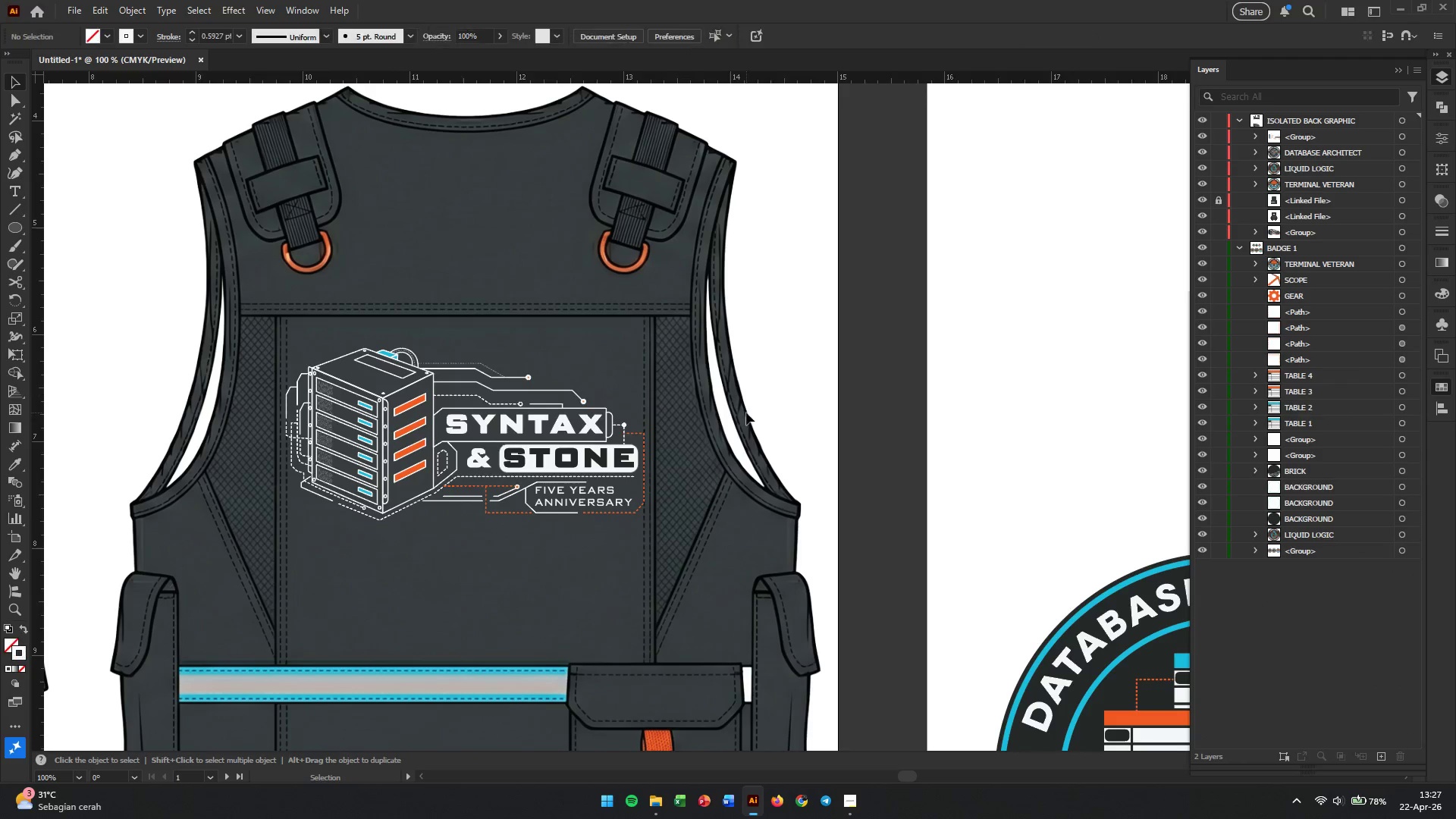 
hold_key(key=AltLeft, duration=1.86)
scroll: coordinate [654, 445], scroll_direction: down, amount: 2.0
 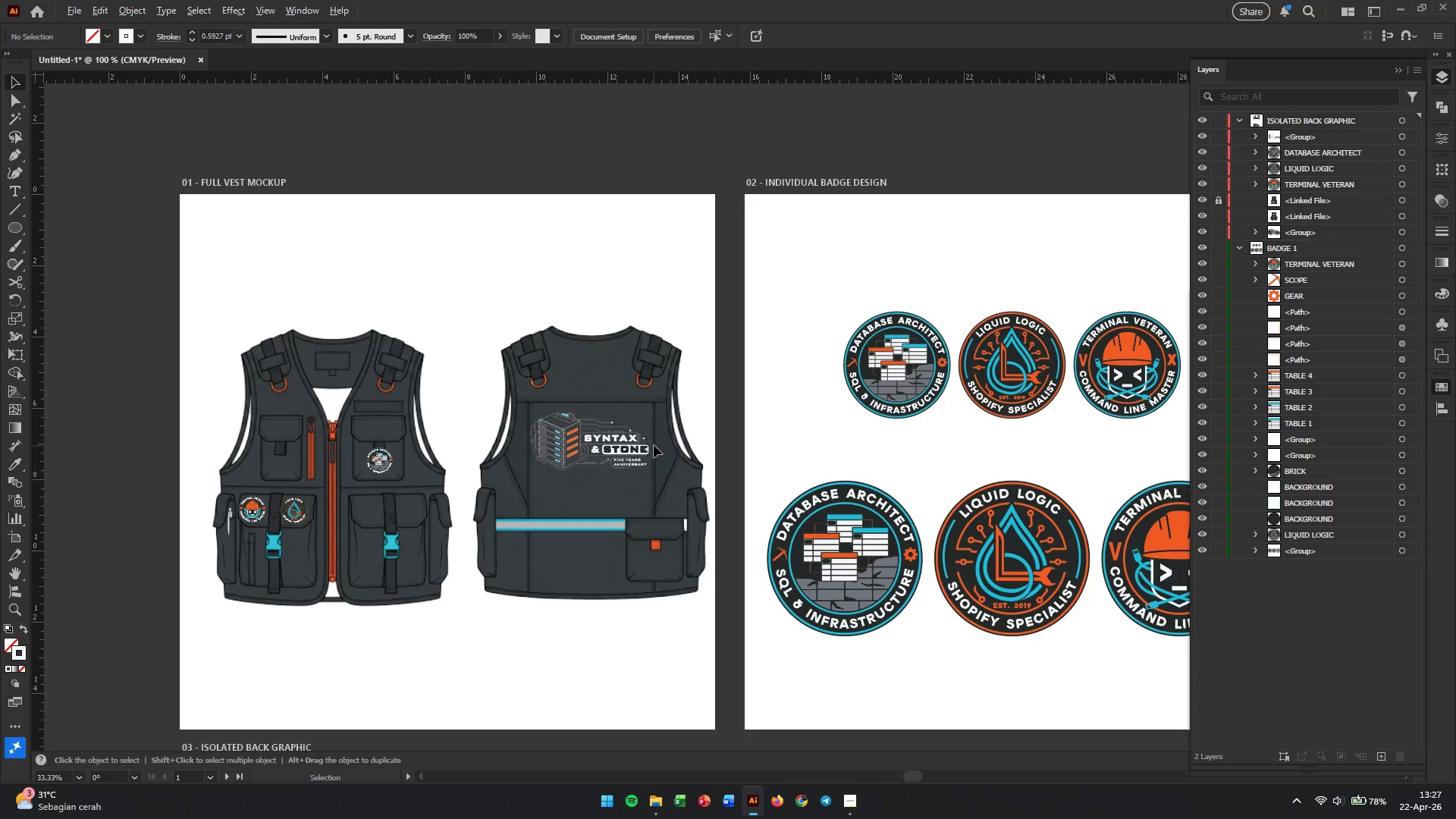 
hold_key(key=AltLeft, duration=0.39)
scroll: coordinate [657, 445], scroll_direction: down, amount: 9.0
 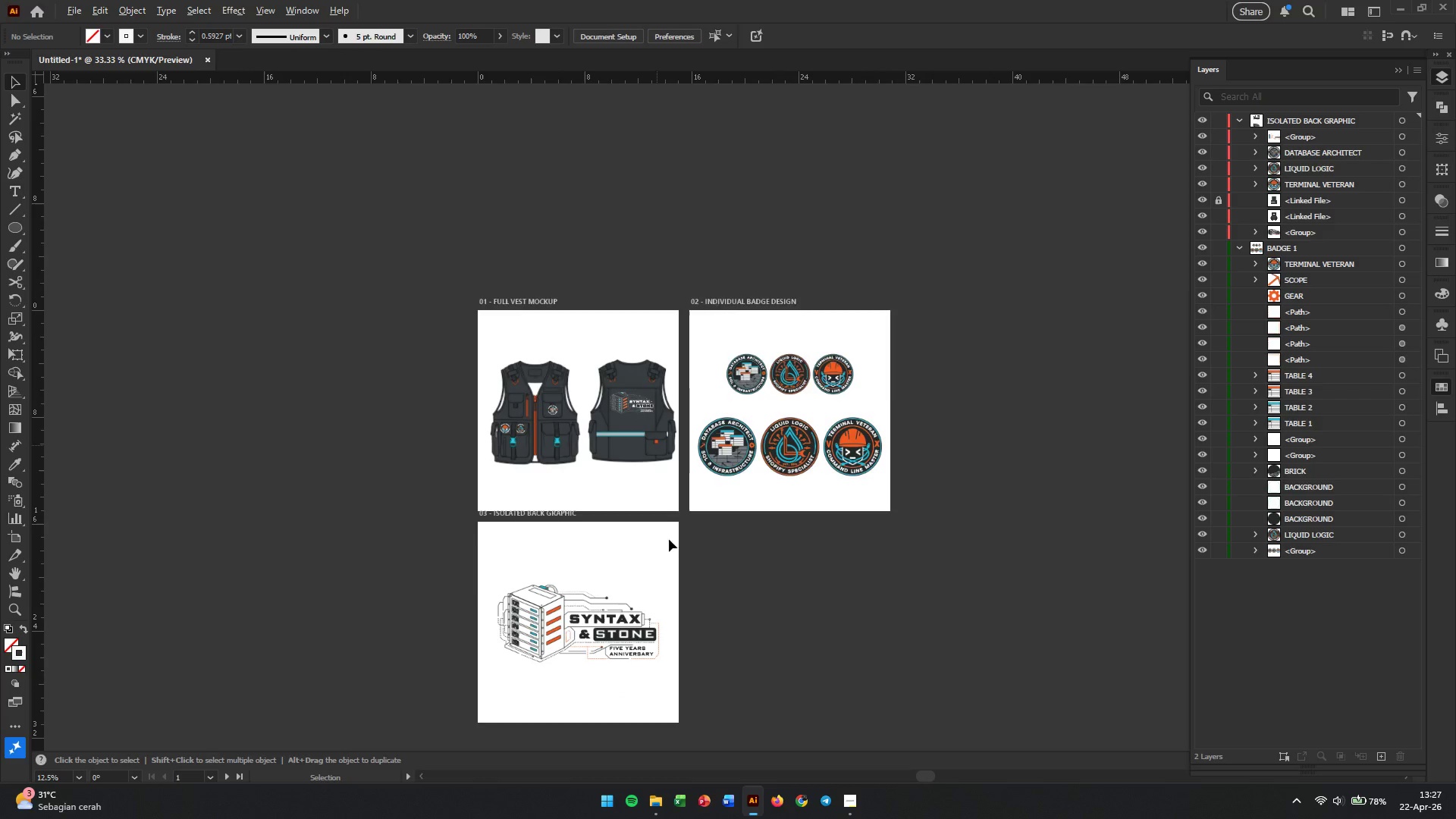 